 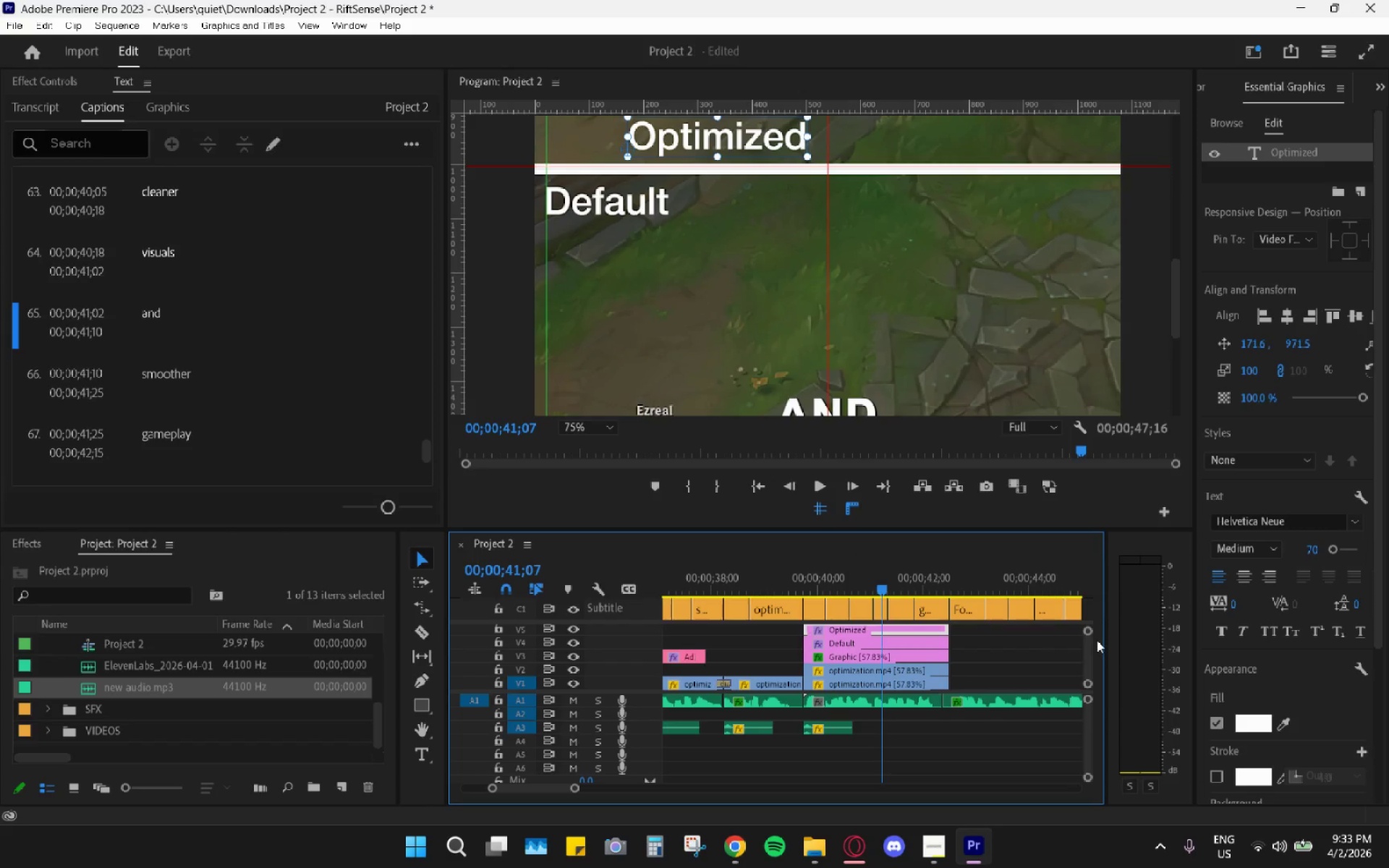 
left_click_drag(start_coordinate=[1087, 650], to_coordinate=[1087, 624])
 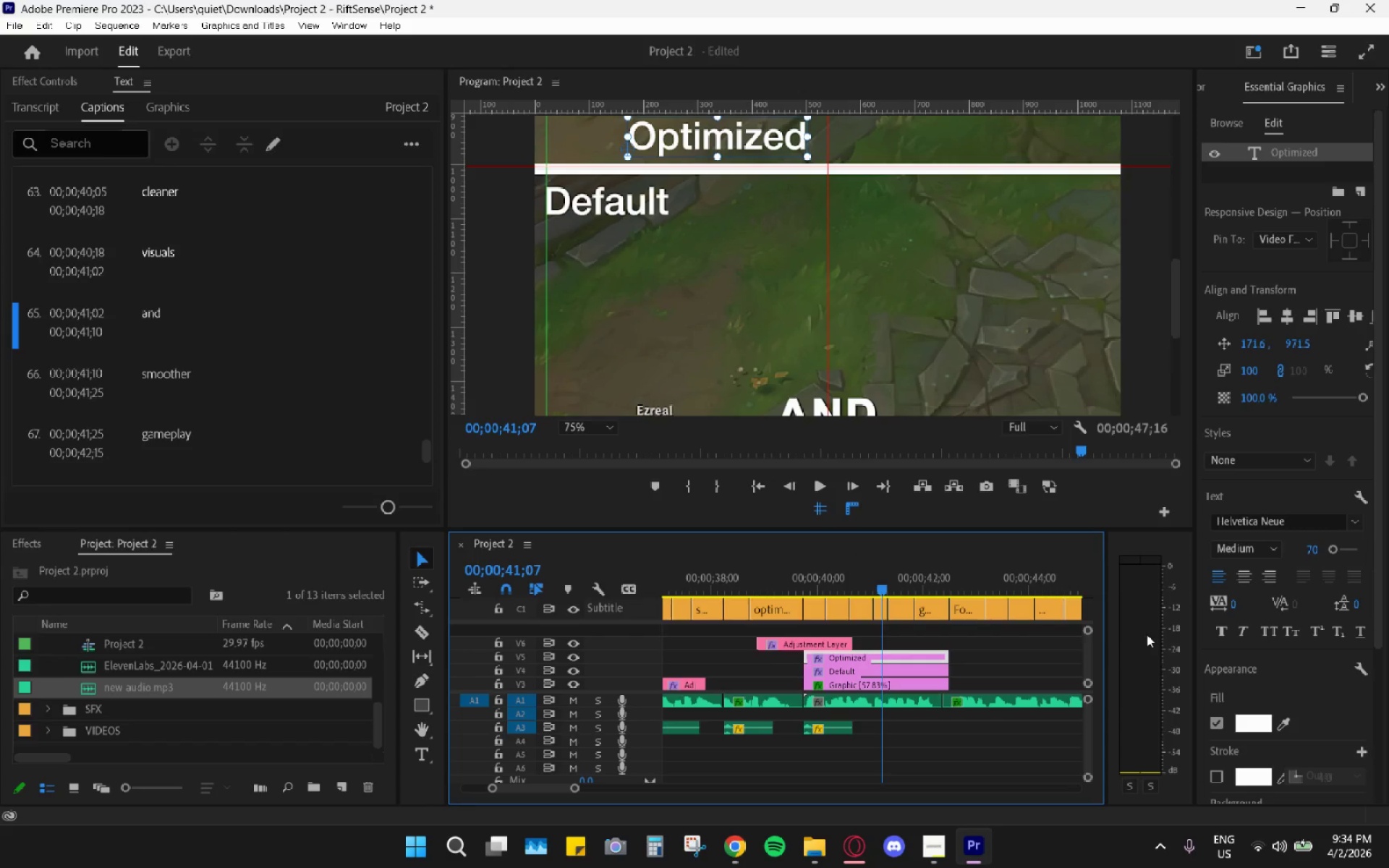 
left_click_drag(start_coordinate=[782, 574], to_coordinate=[807, 587])
 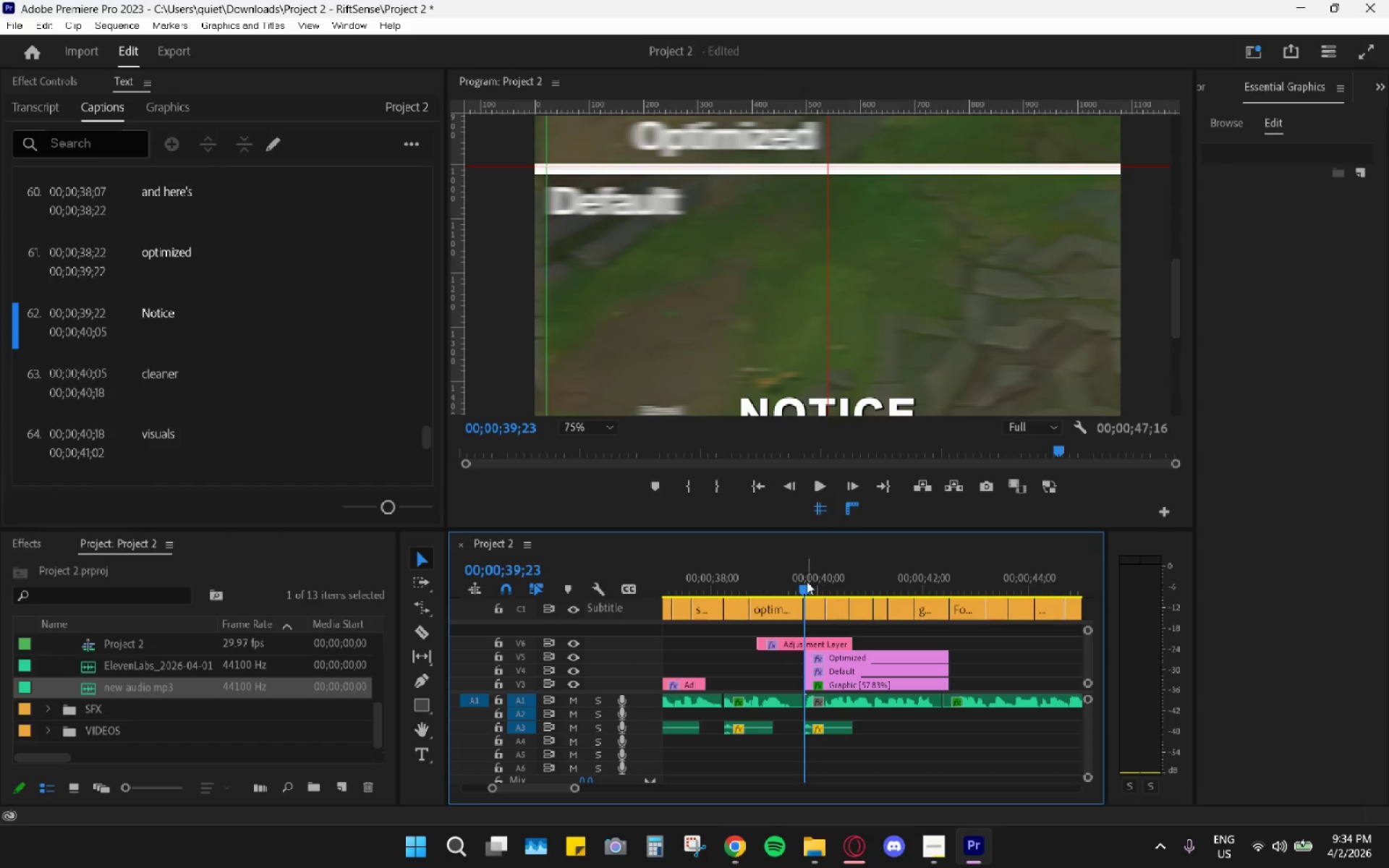 
left_click_drag(start_coordinate=[802, 586], to_coordinate=[794, 594])
 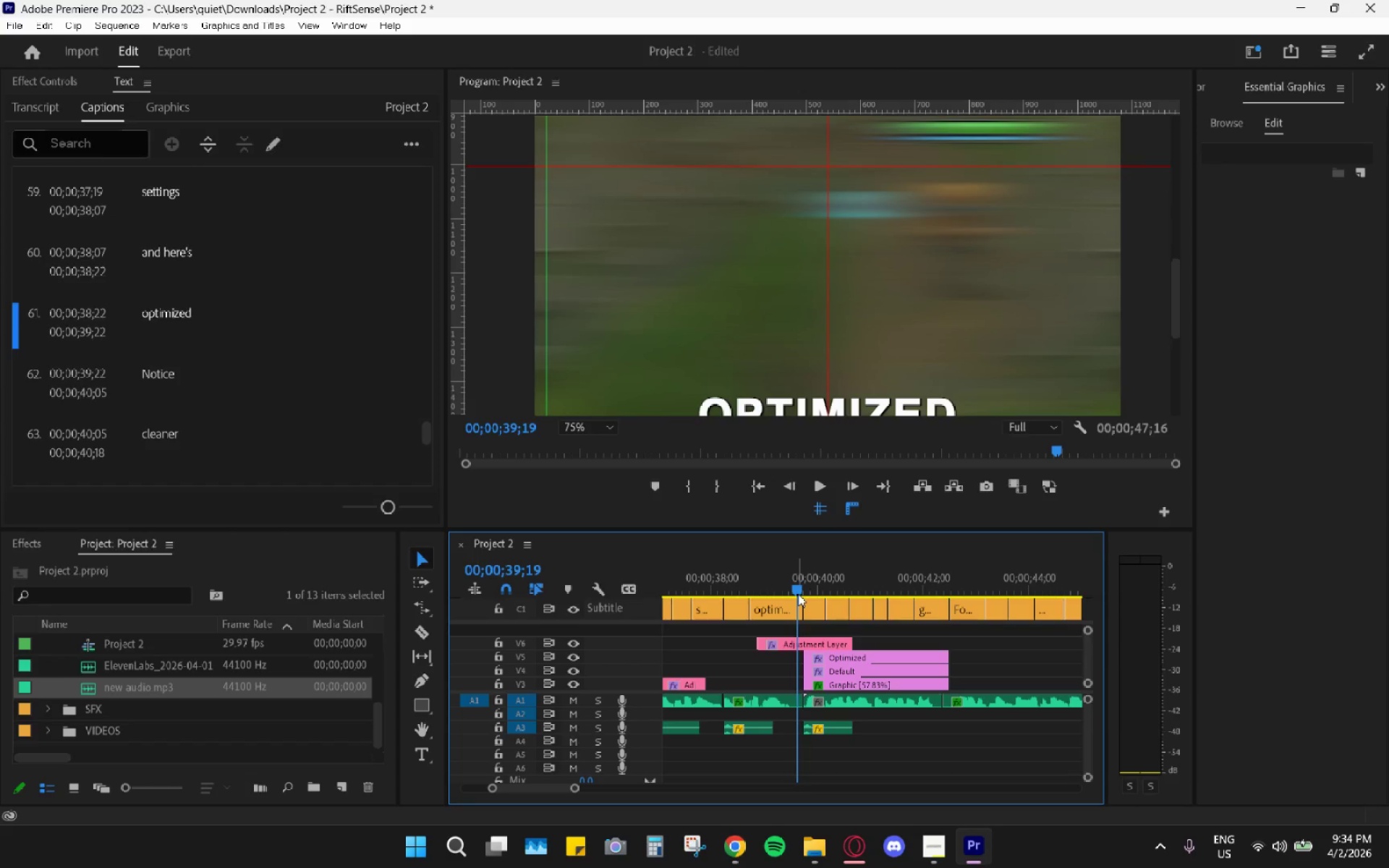 
left_click_drag(start_coordinate=[798, 587], to_coordinate=[815, 593])
 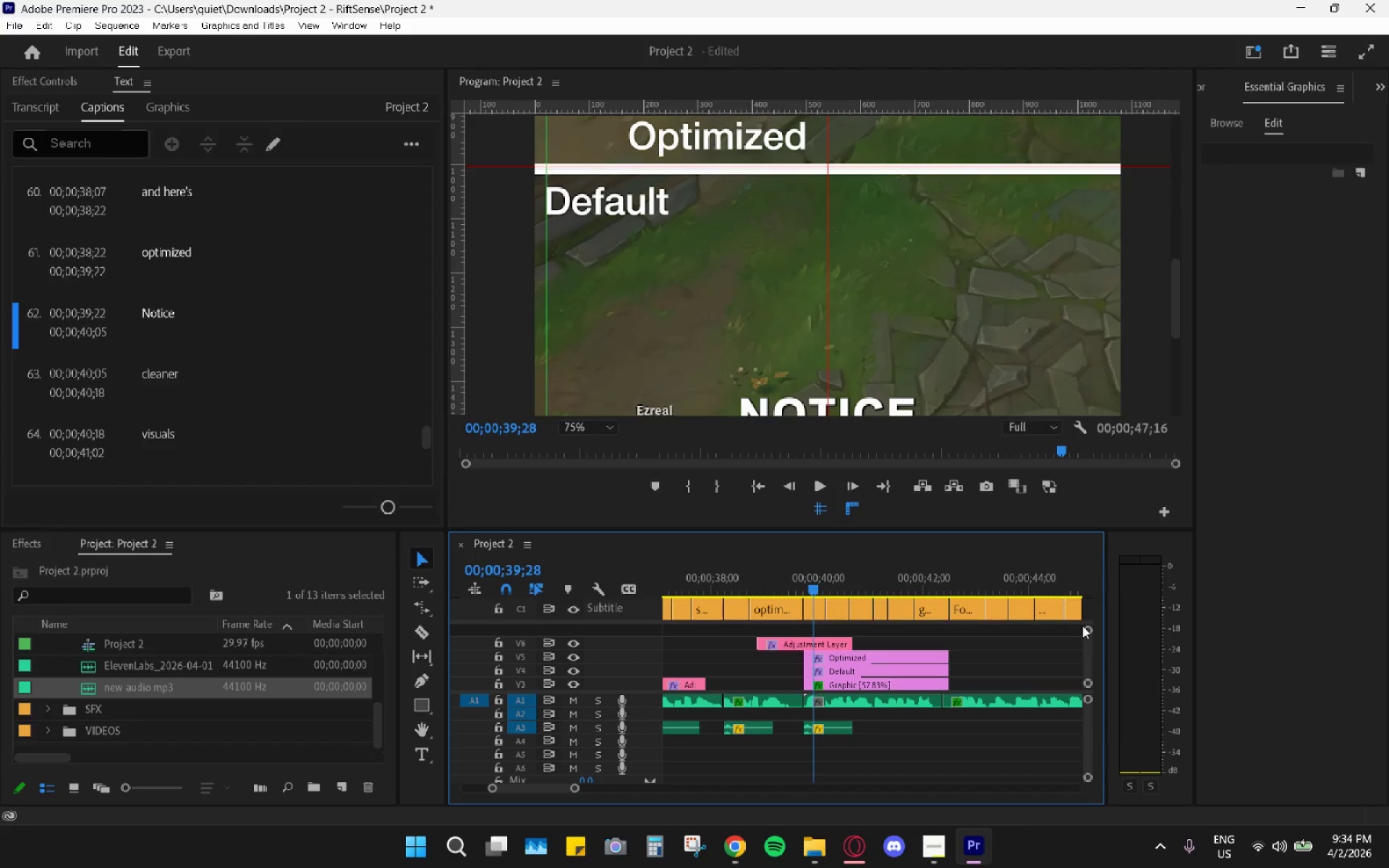 
left_click_drag(start_coordinate=[1087, 630], to_coordinate=[1086, 572])
 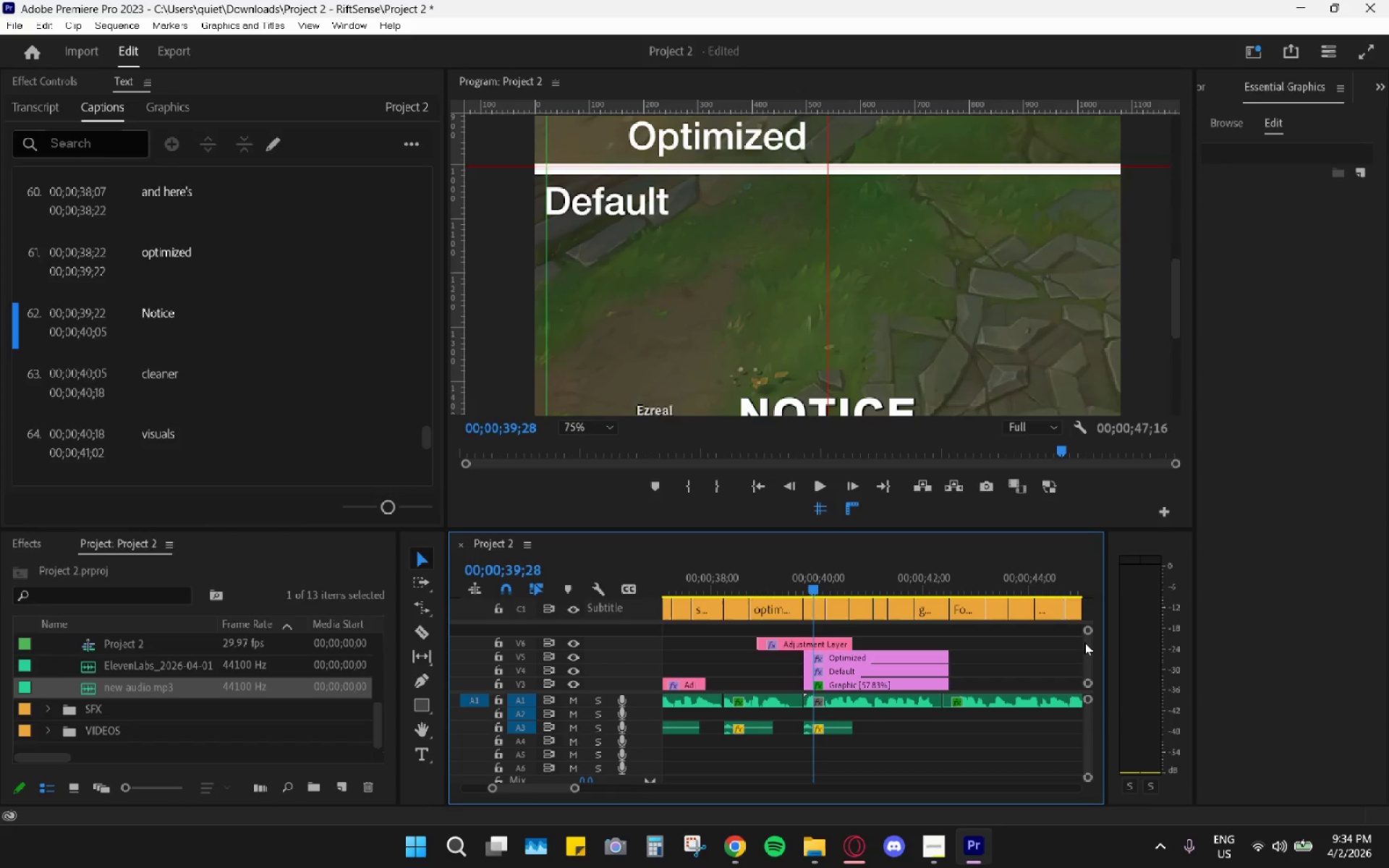 
left_click_drag(start_coordinate=[1088, 644], to_coordinate=[1083, 619])
 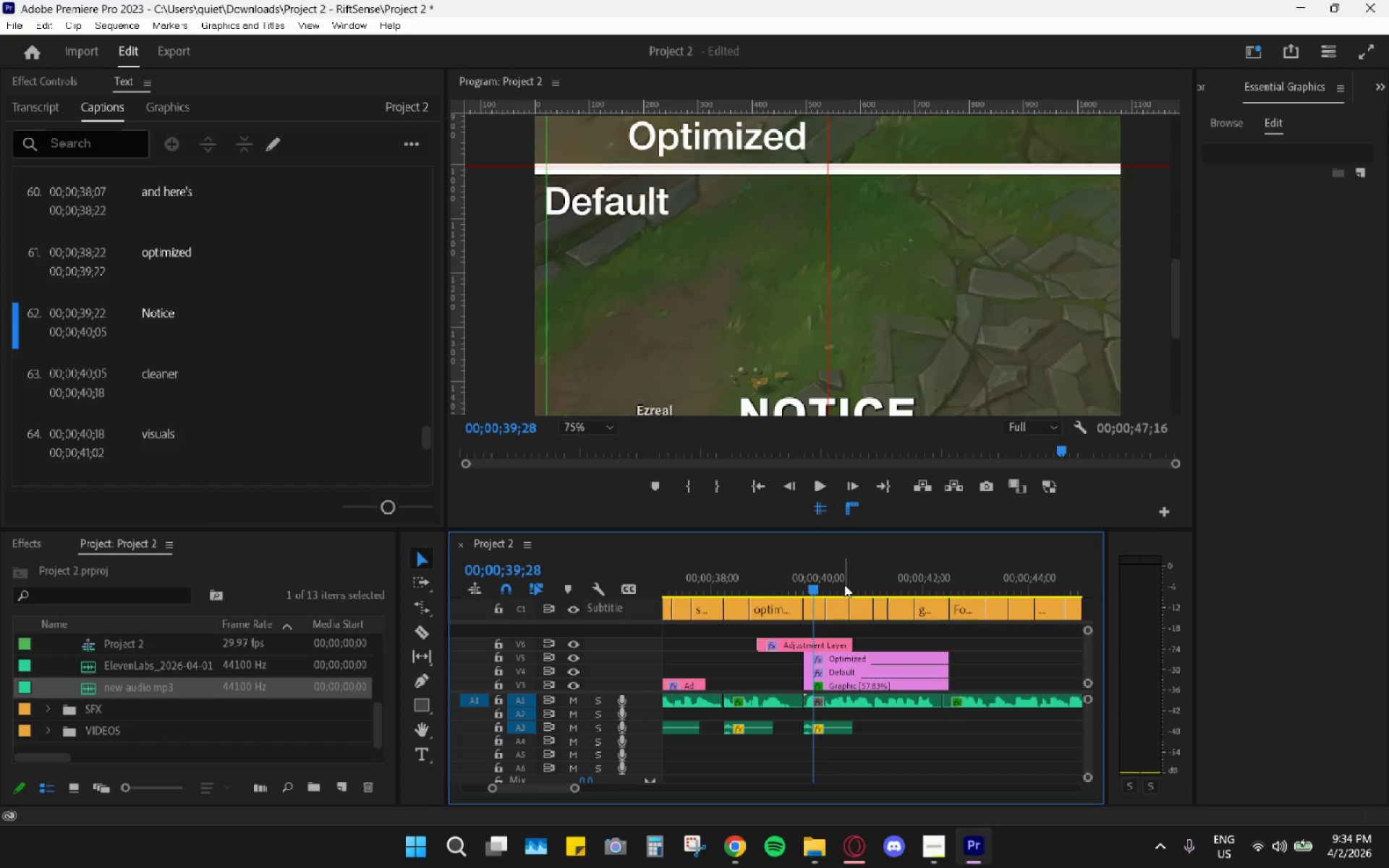 
left_click_drag(start_coordinate=[836, 582], to_coordinate=[814, 579])
 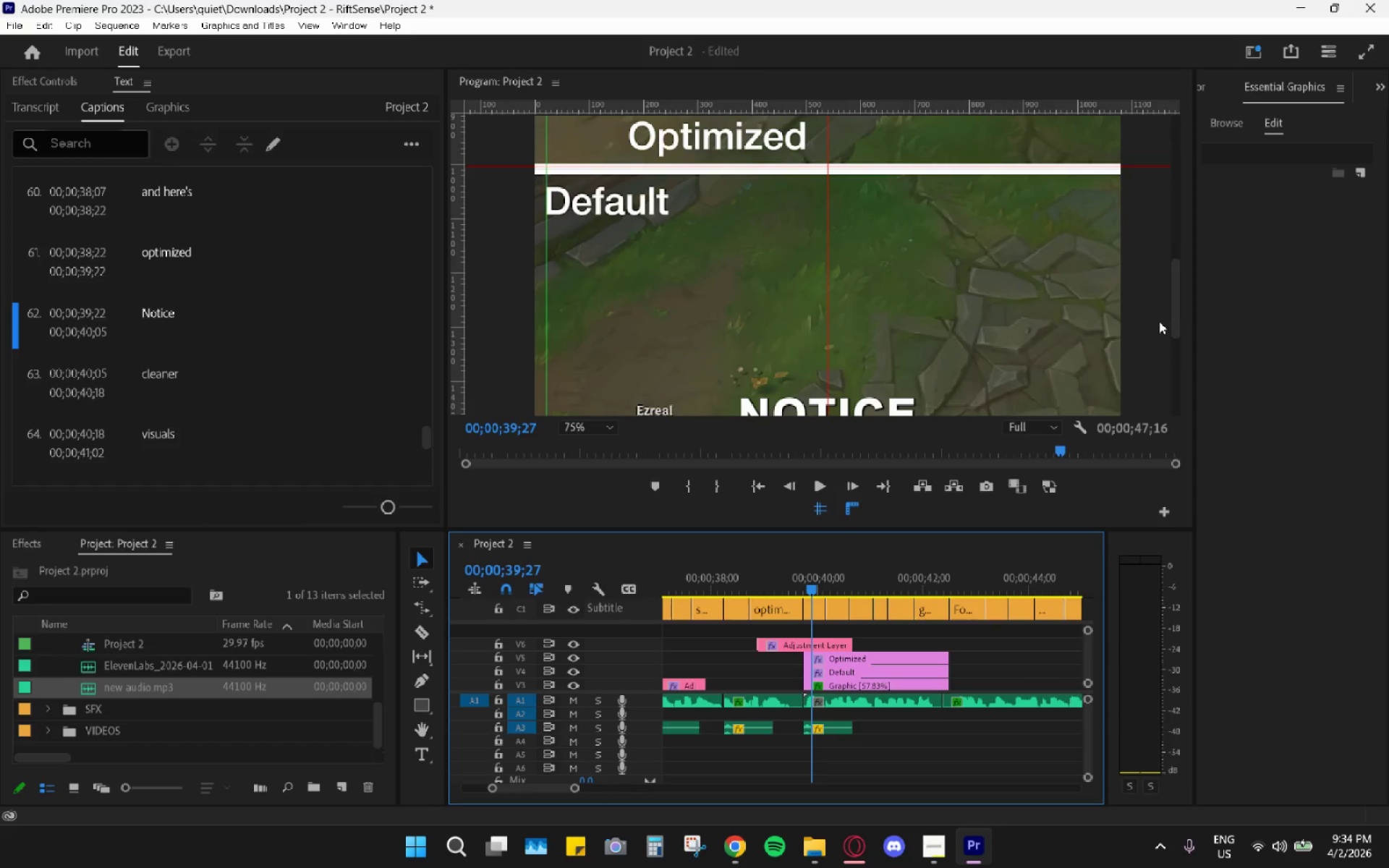 
left_click_drag(start_coordinate=[1181, 318], to_coordinate=[1184, 286])
 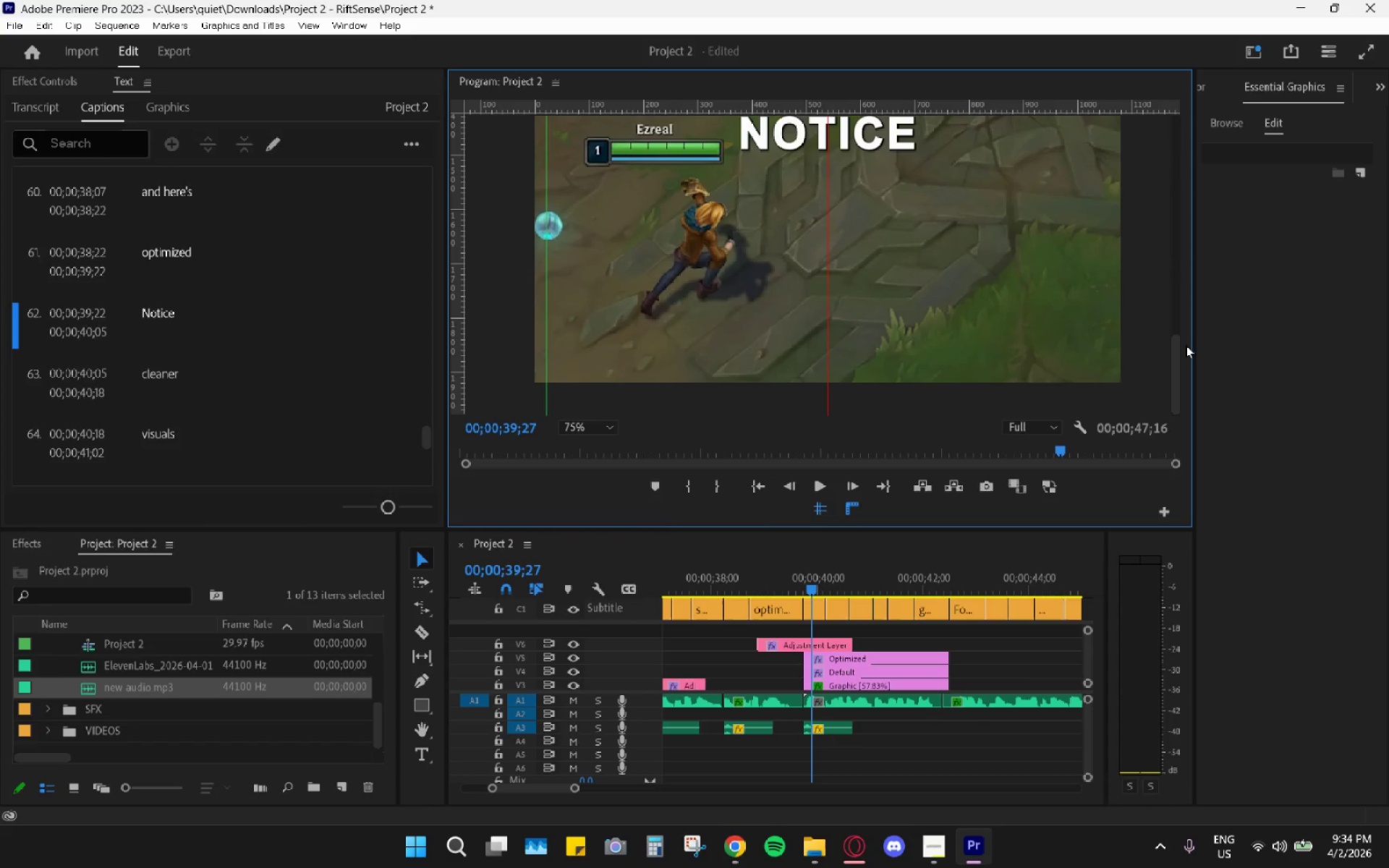 
left_click_drag(start_coordinate=[1178, 358], to_coordinate=[1163, 231])
 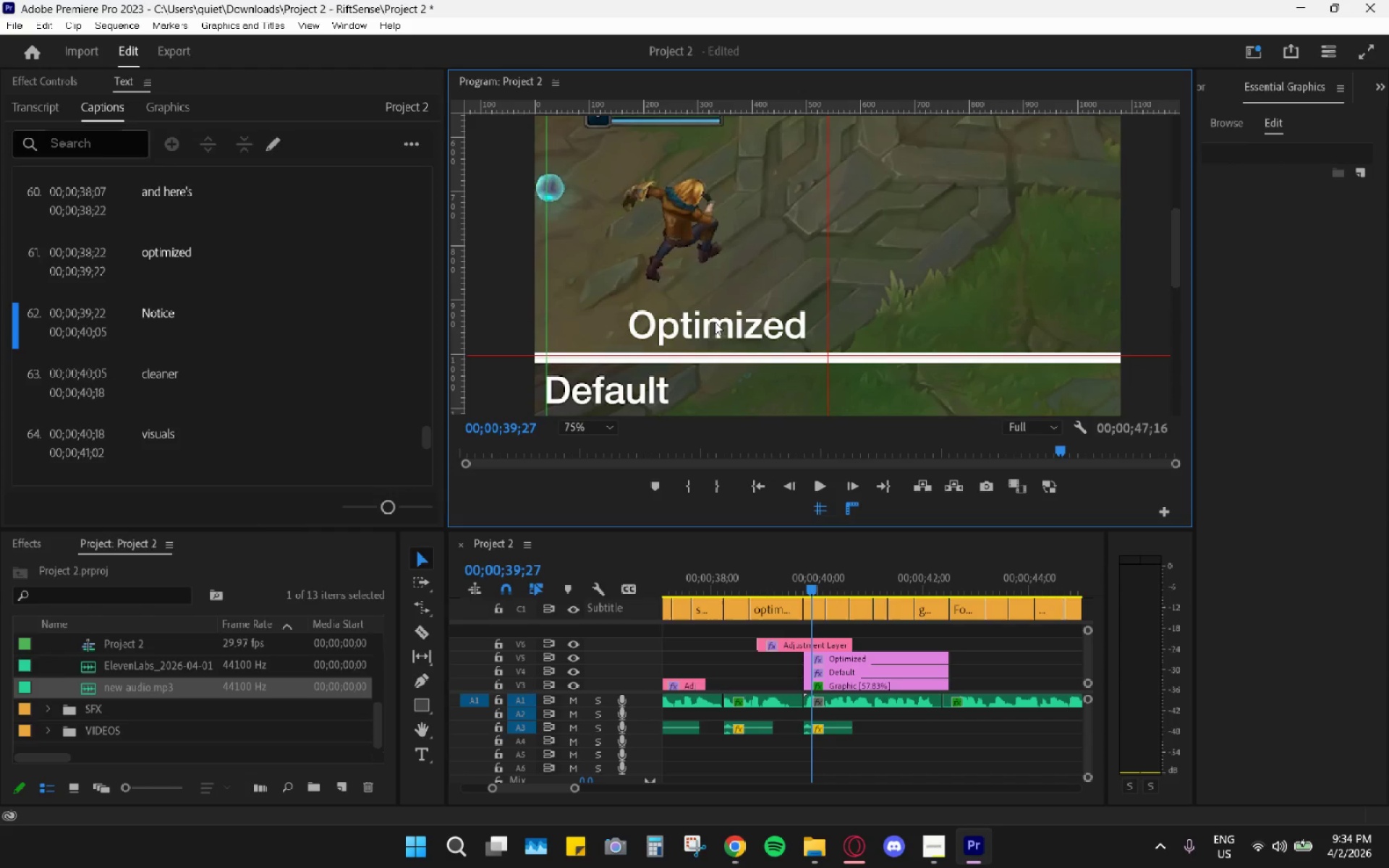 
left_click([715, 323])
 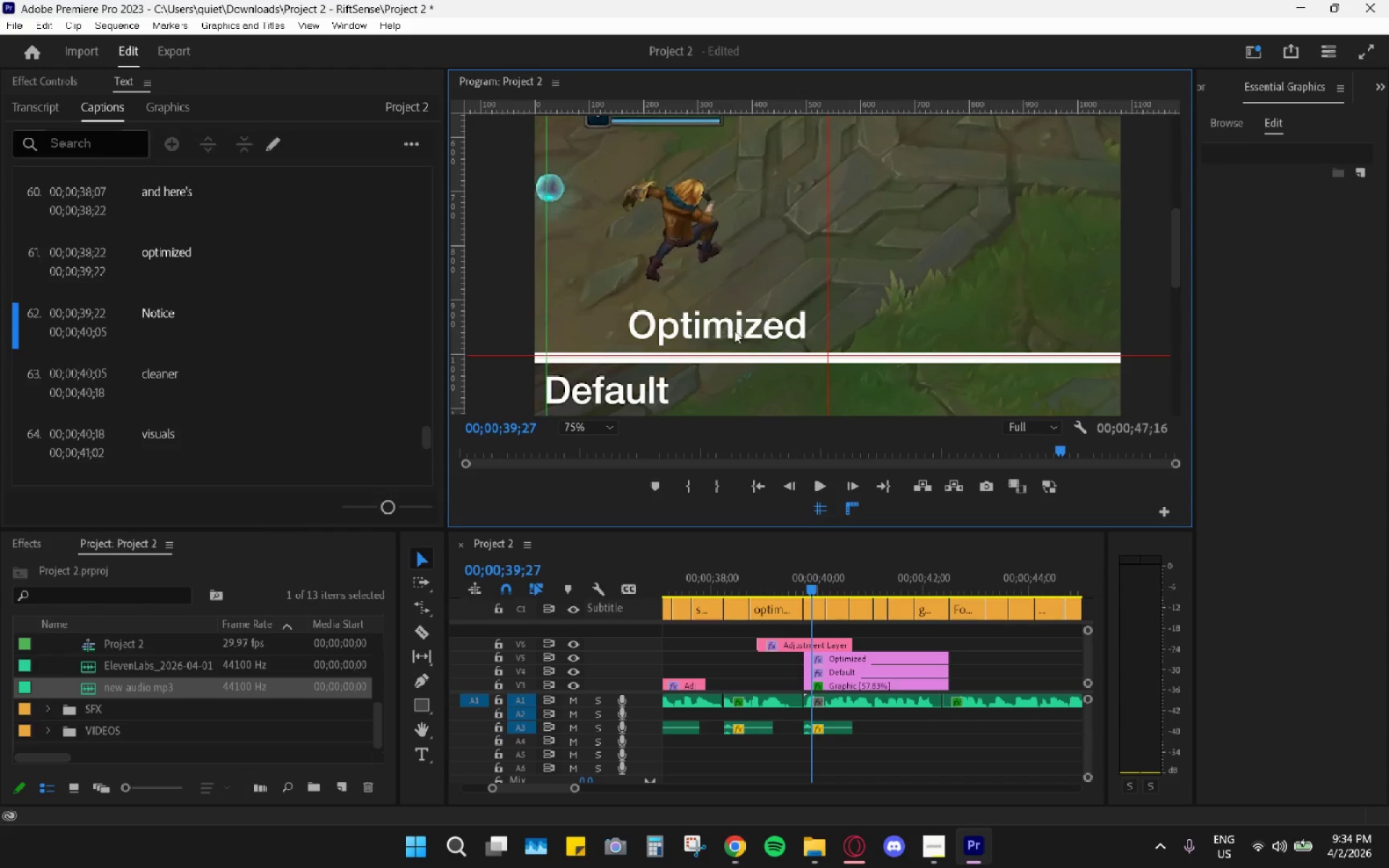 
left_click_drag(start_coordinate=[739, 331], to_coordinate=[744, 310])
 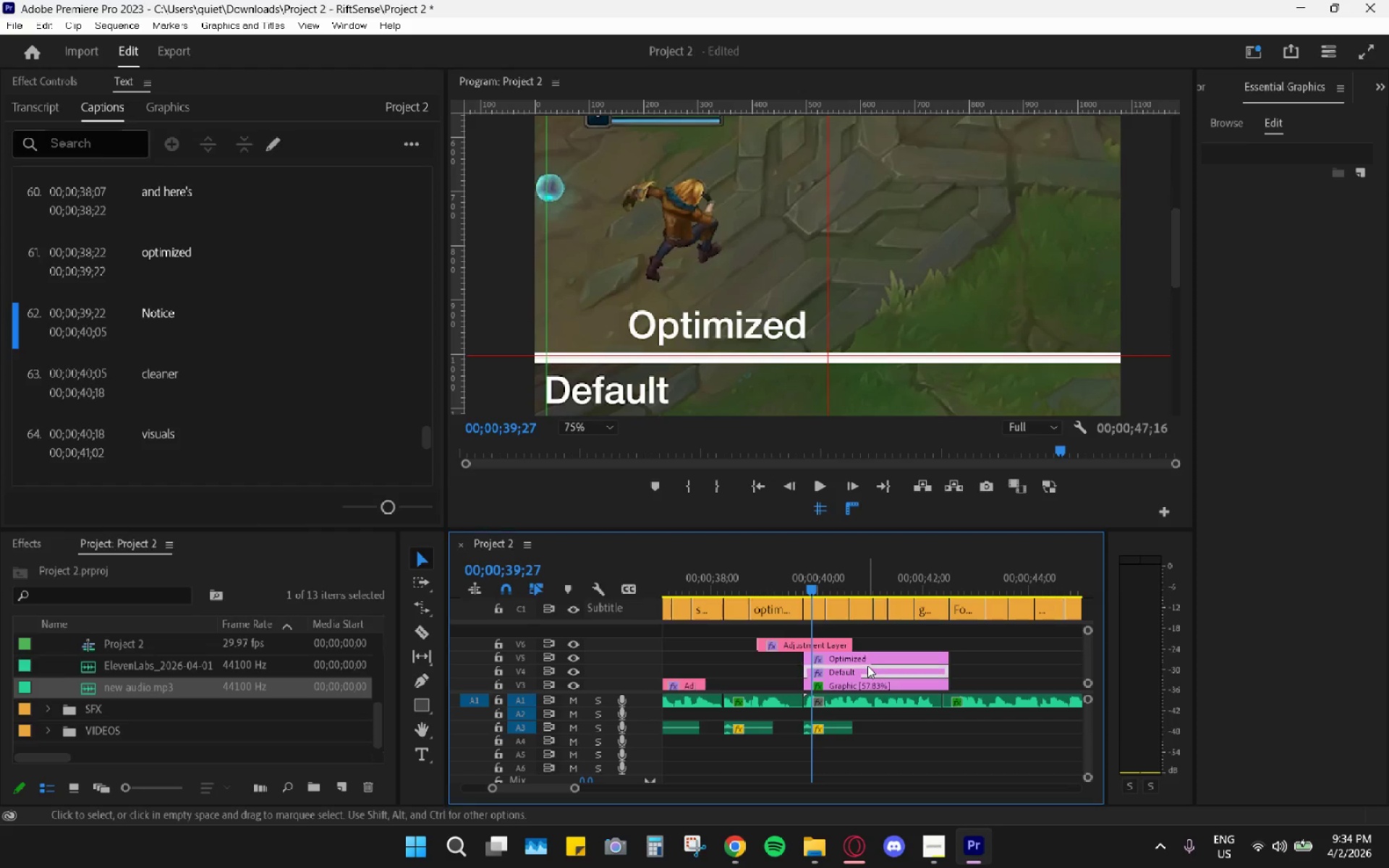 
double_click([867, 660])
 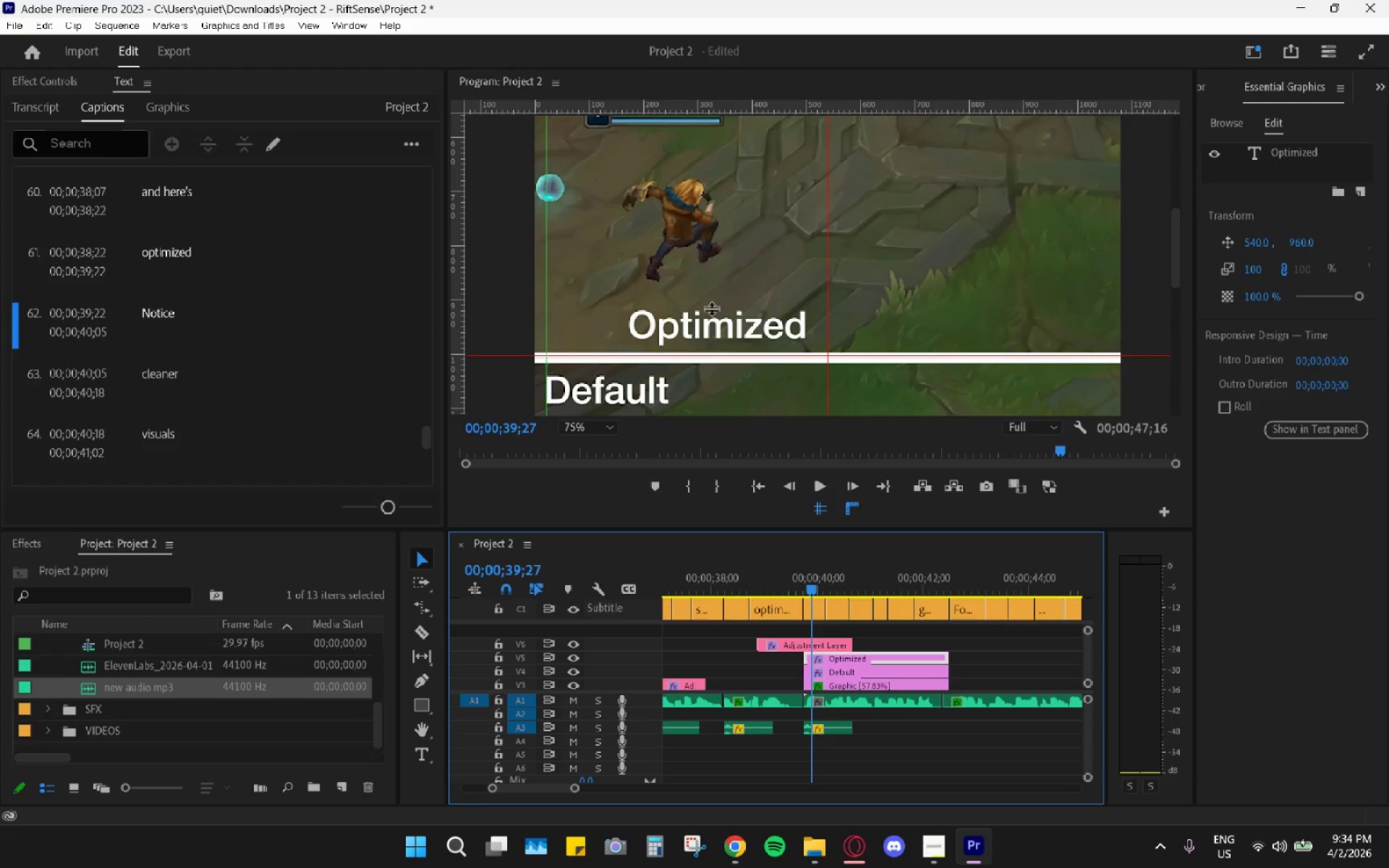 
left_click_drag(start_coordinate=[726, 326], to_coordinate=[682, 192])
 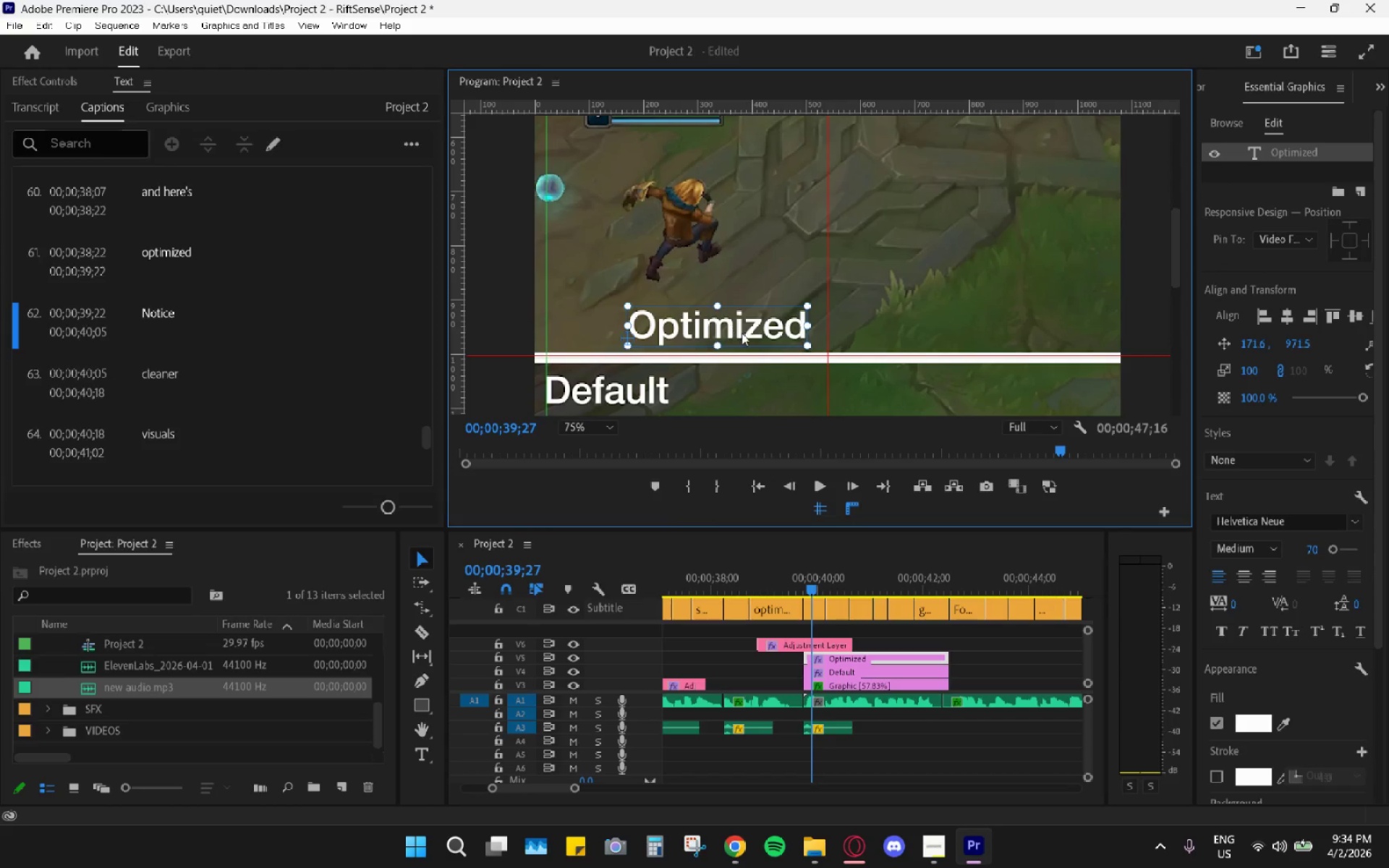 
left_click_drag(start_coordinate=[761, 329], to_coordinate=[679, 161])
 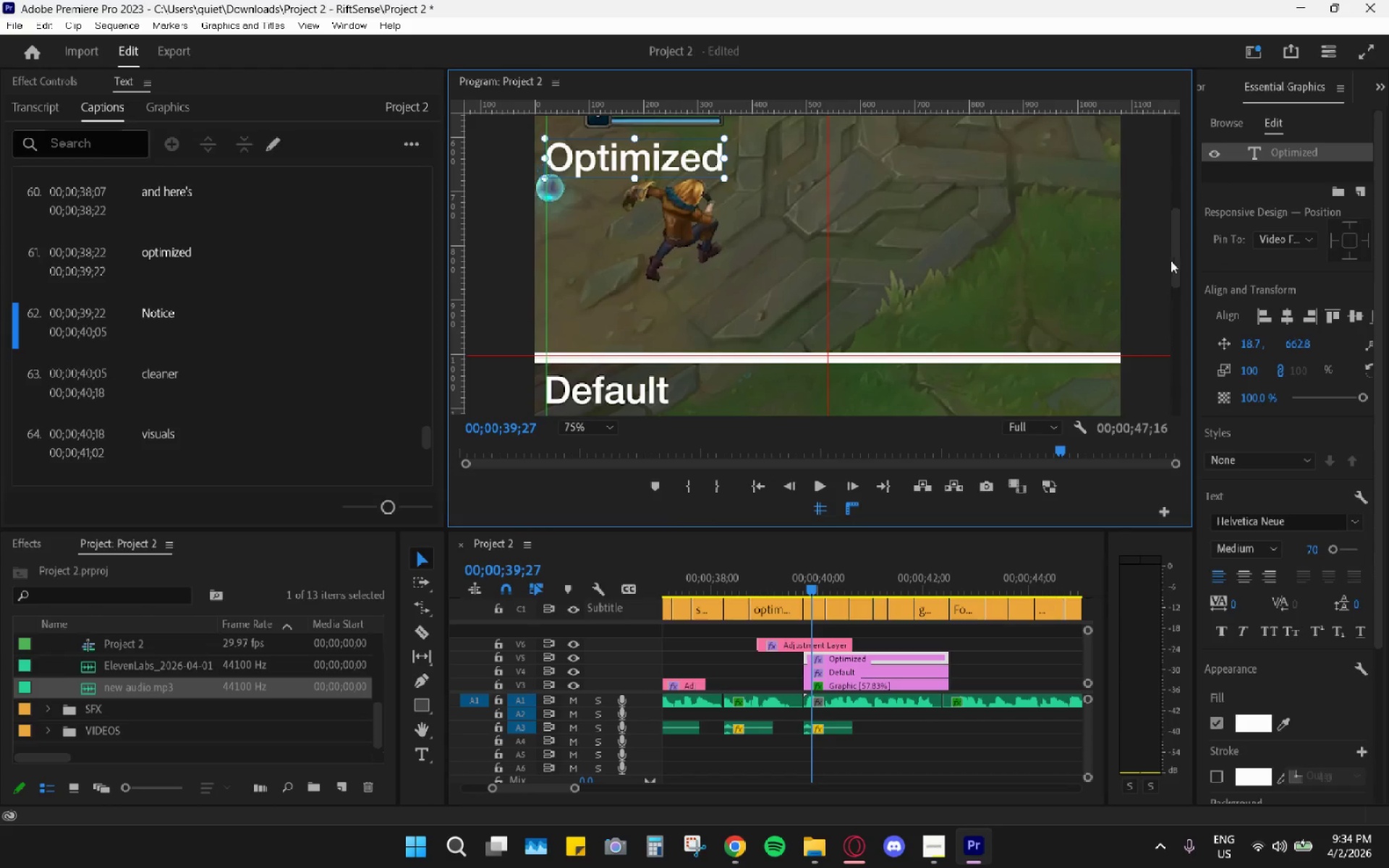 
left_click_drag(start_coordinate=[1179, 265], to_coordinate=[1184, 209])
 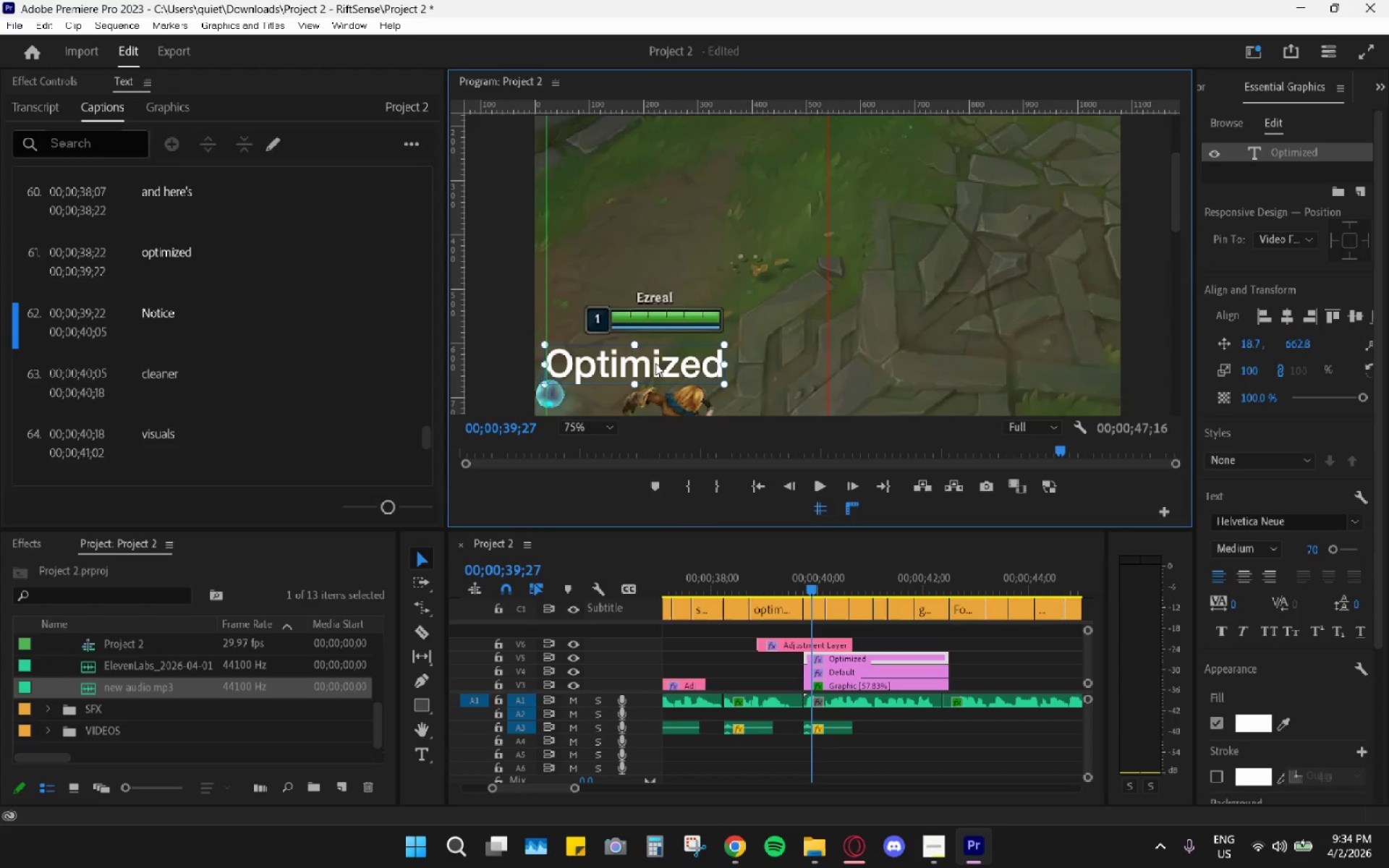 
left_click_drag(start_coordinate=[665, 359], to_coordinate=[674, 146])
 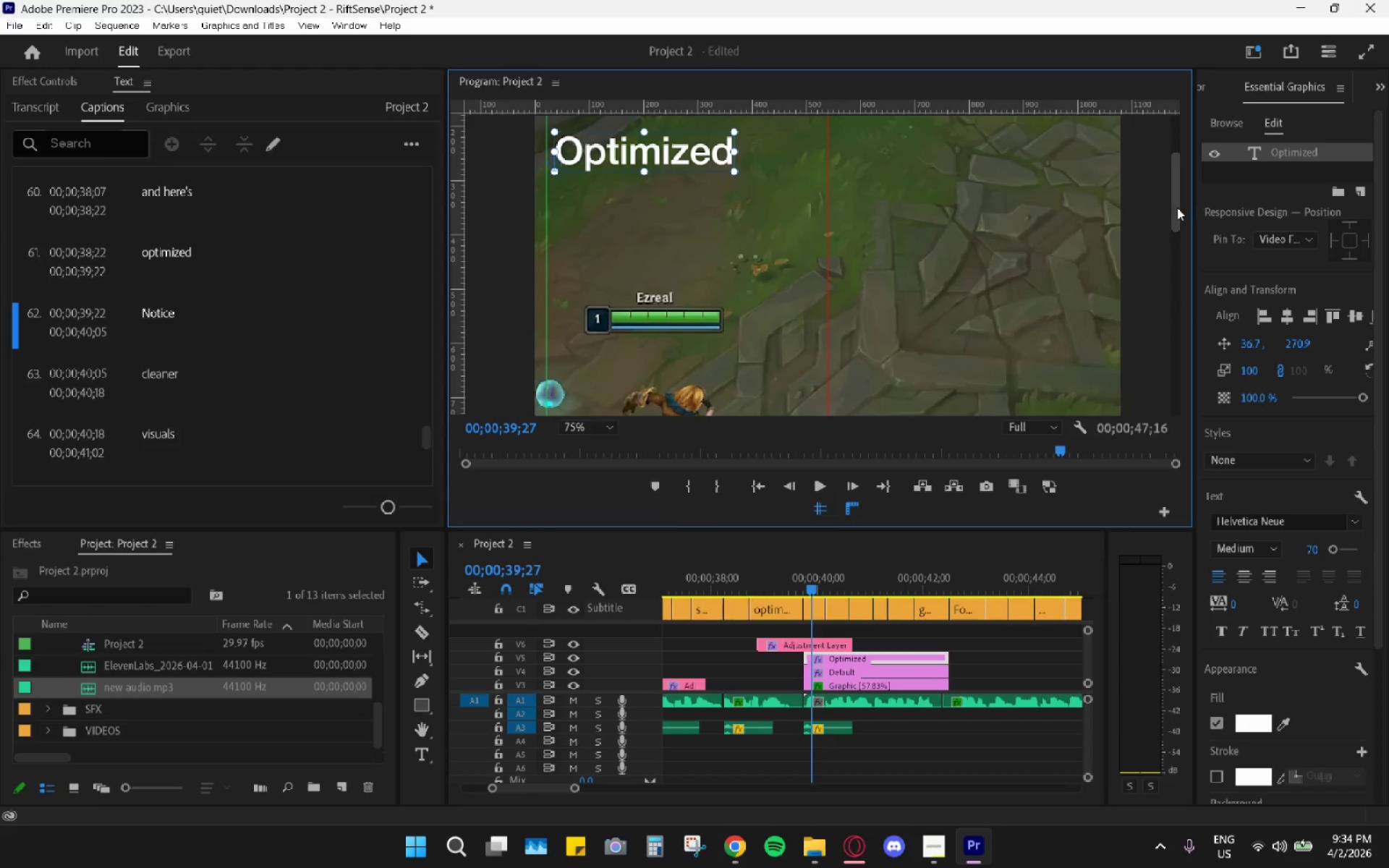 
left_click_drag(start_coordinate=[1177, 208], to_coordinate=[1175, 140])
 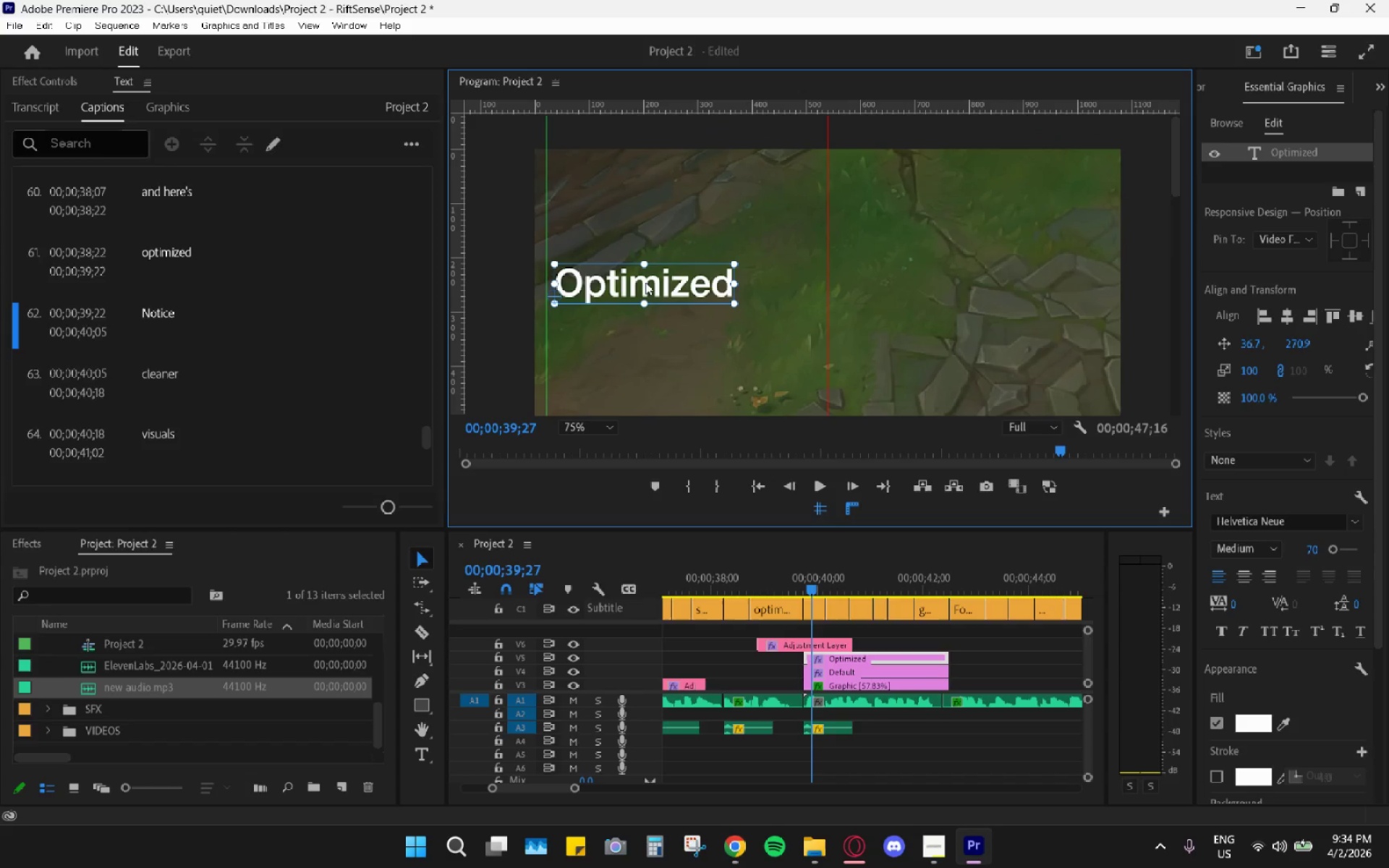 
left_click_drag(start_coordinate=[666, 288], to_coordinate=[658, 185])
 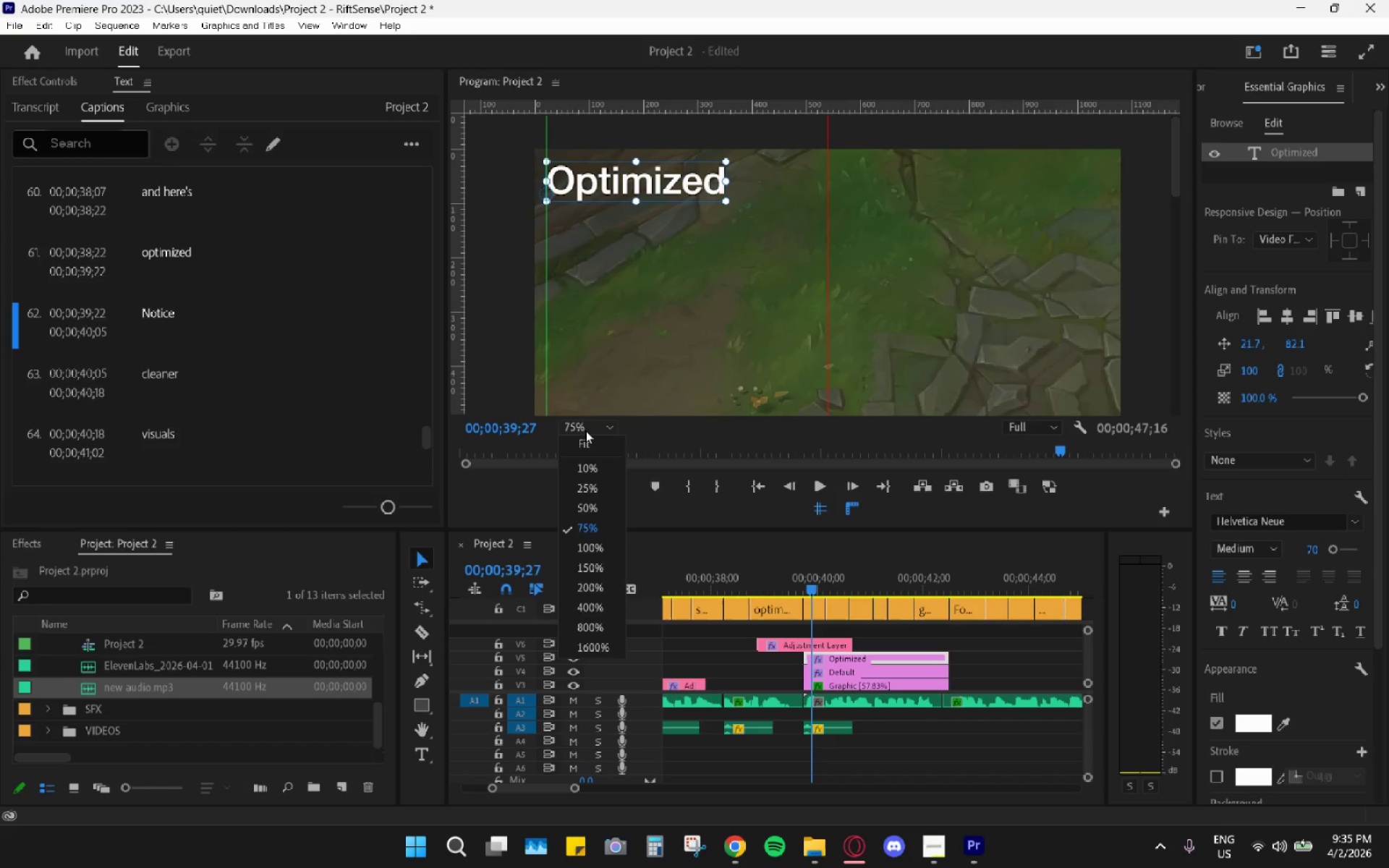 
double_click([582, 446])
 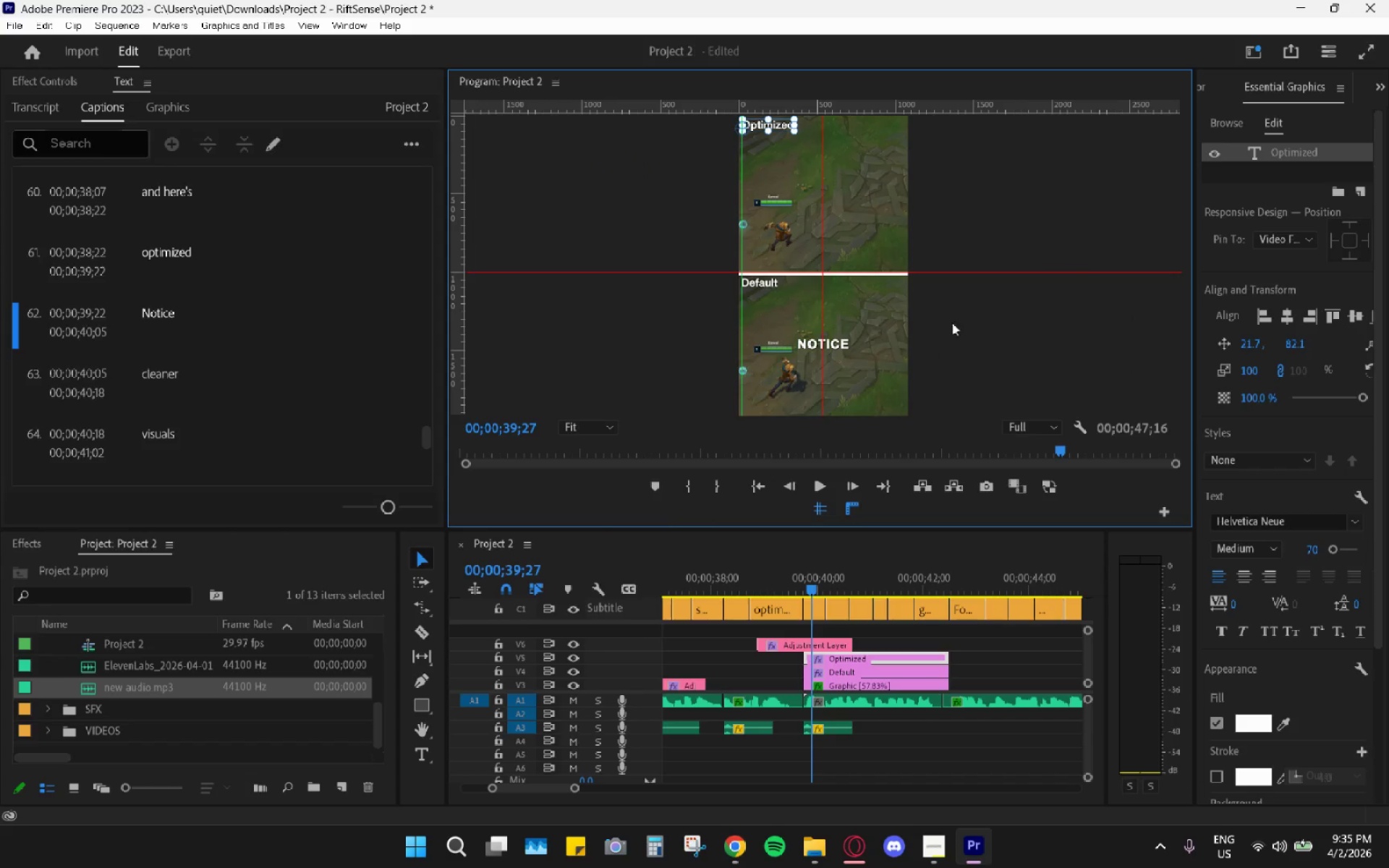 
left_click([969, 328])
 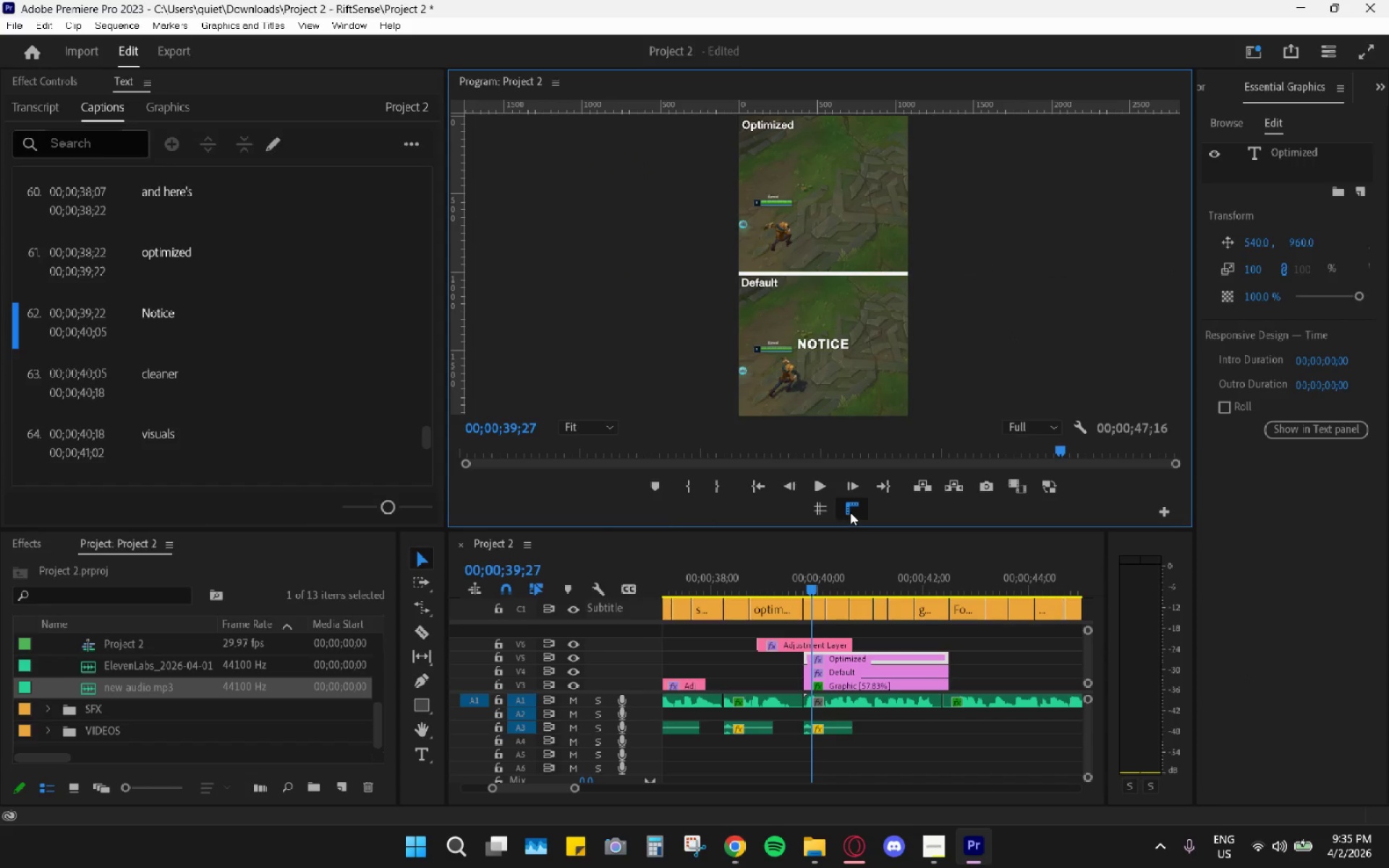 
wait(7.7)
 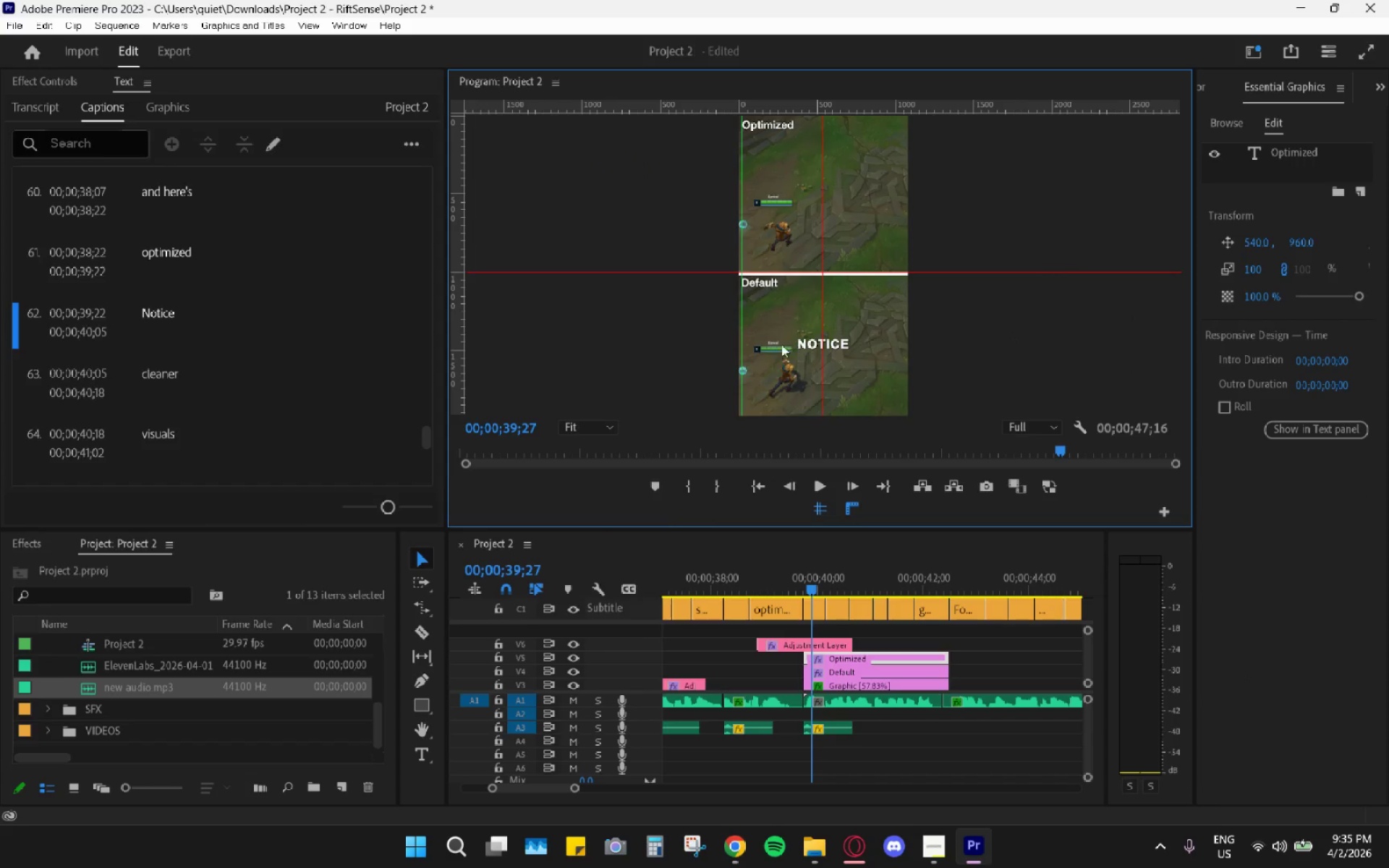 
left_click([817, 509])
 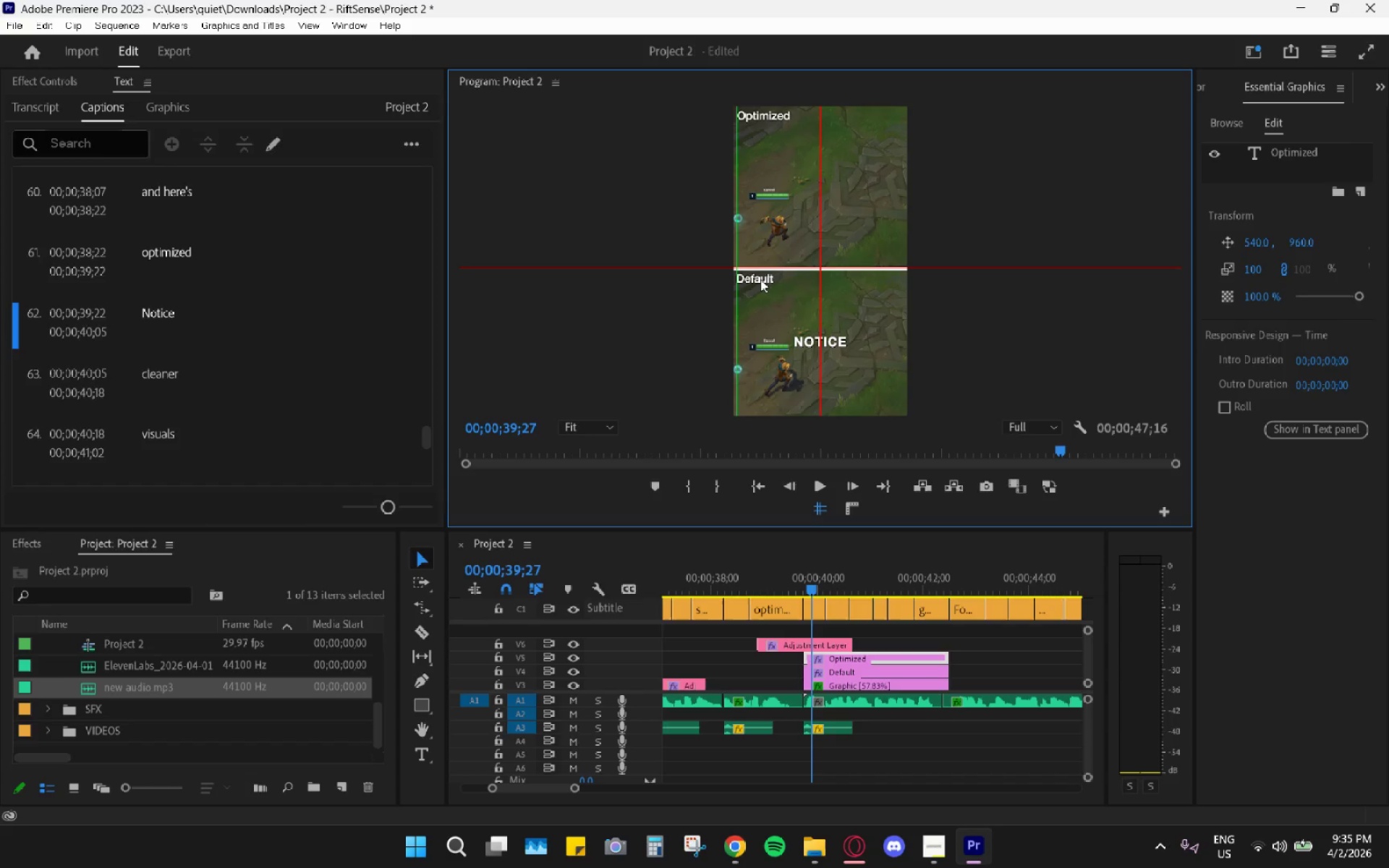 
left_click([760, 279])
 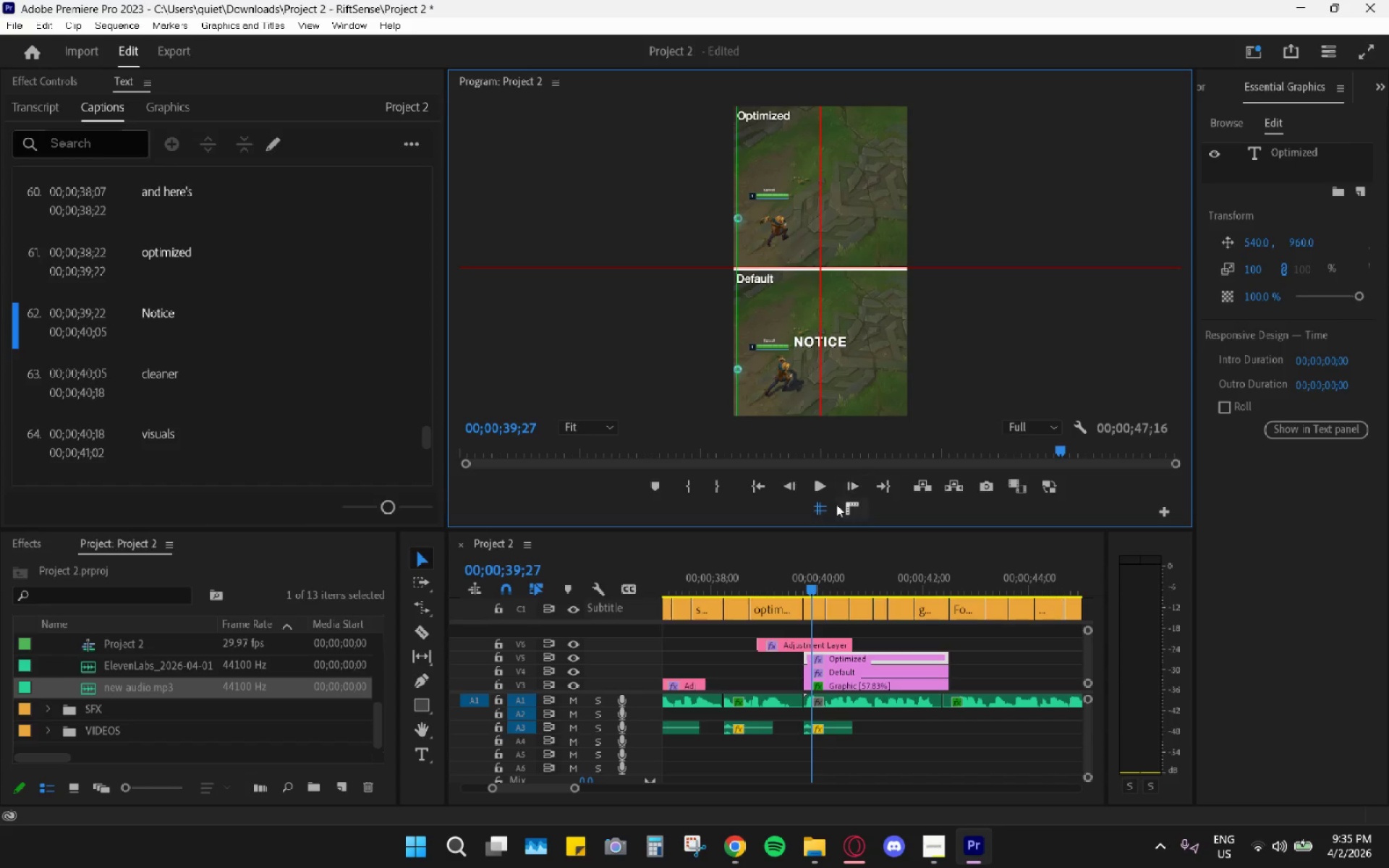 
left_click([857, 512])
 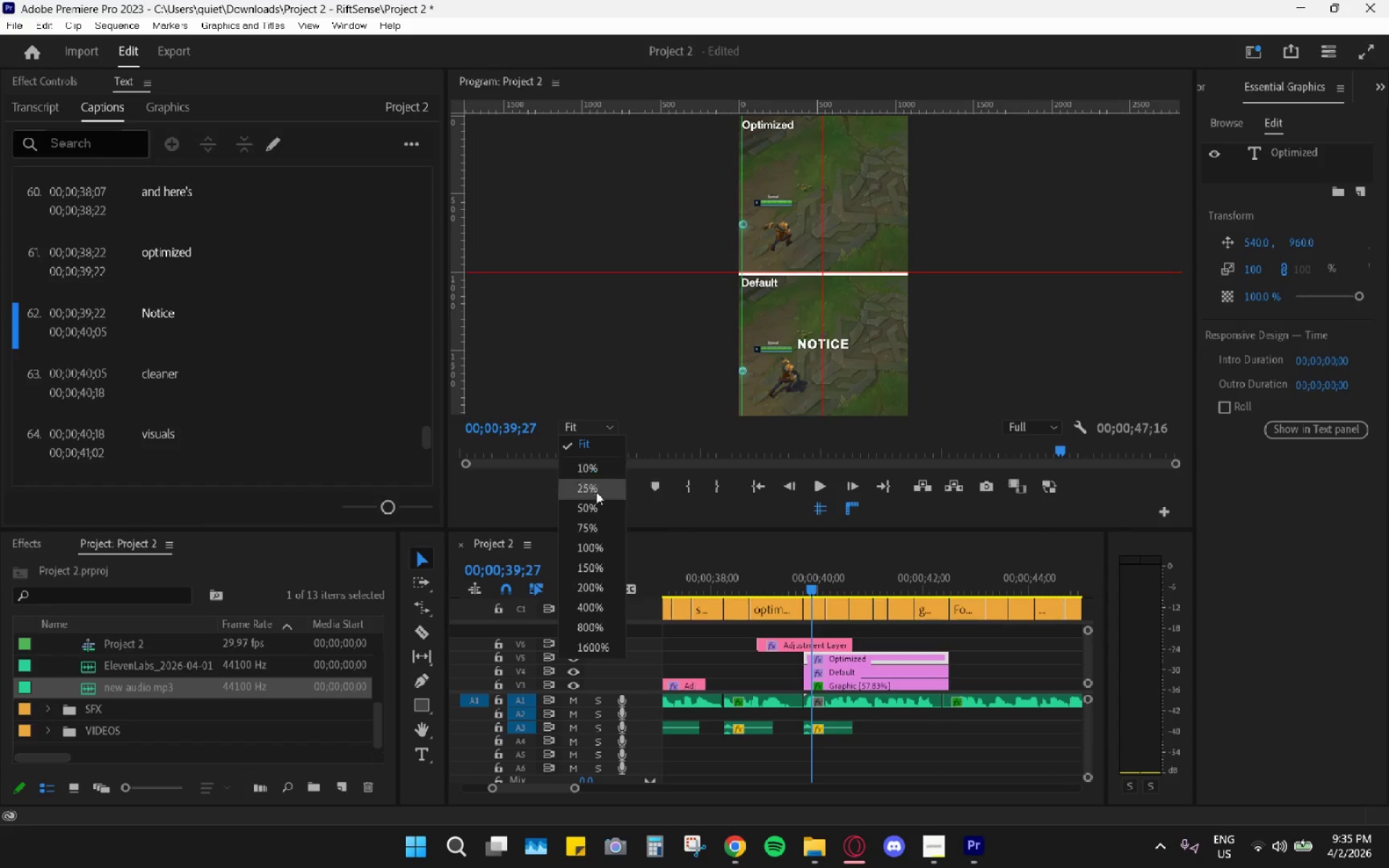 
mouse_move([612, 531])
 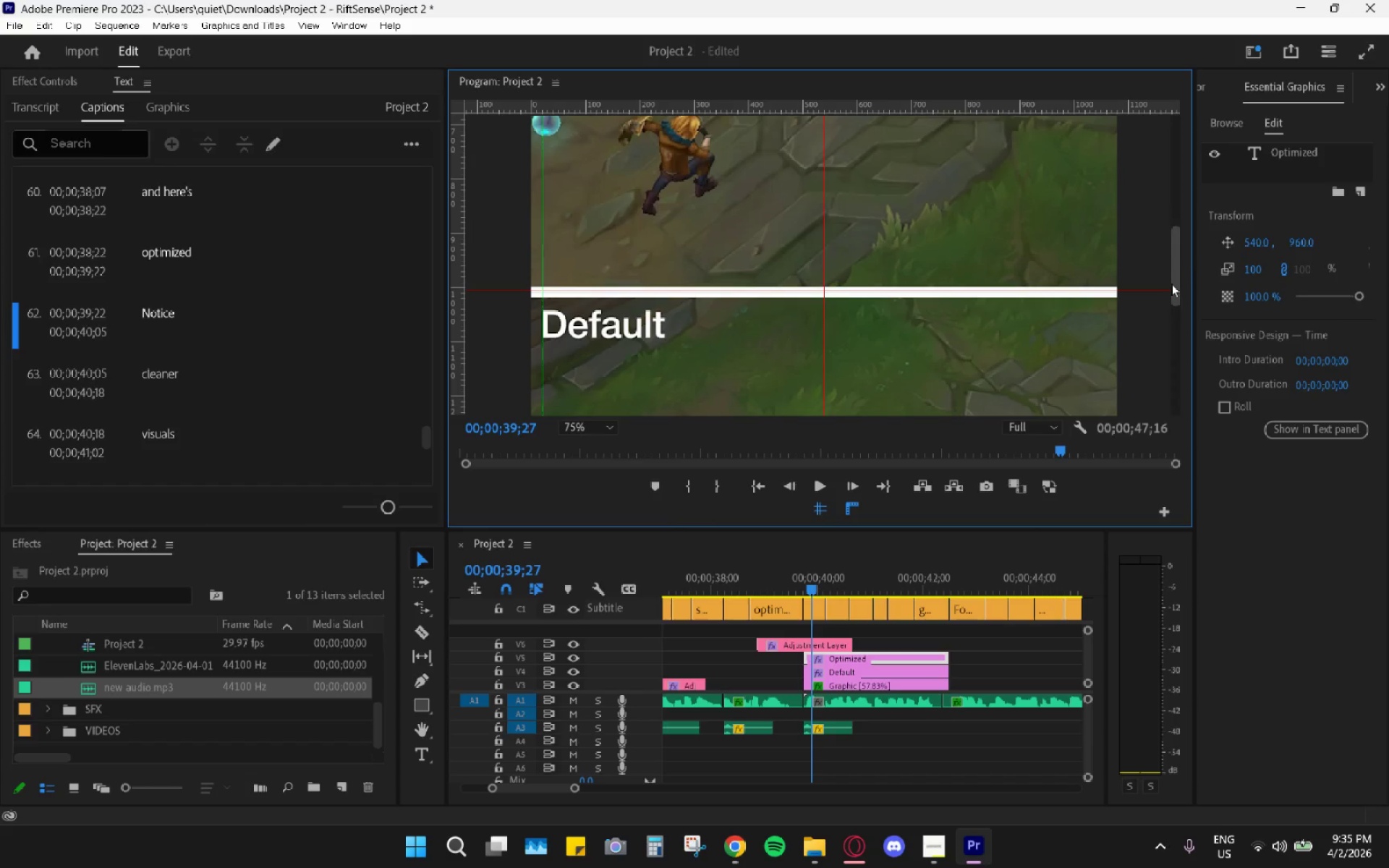 
left_click_drag(start_coordinate=[1171, 289], to_coordinate=[1175, 277])
 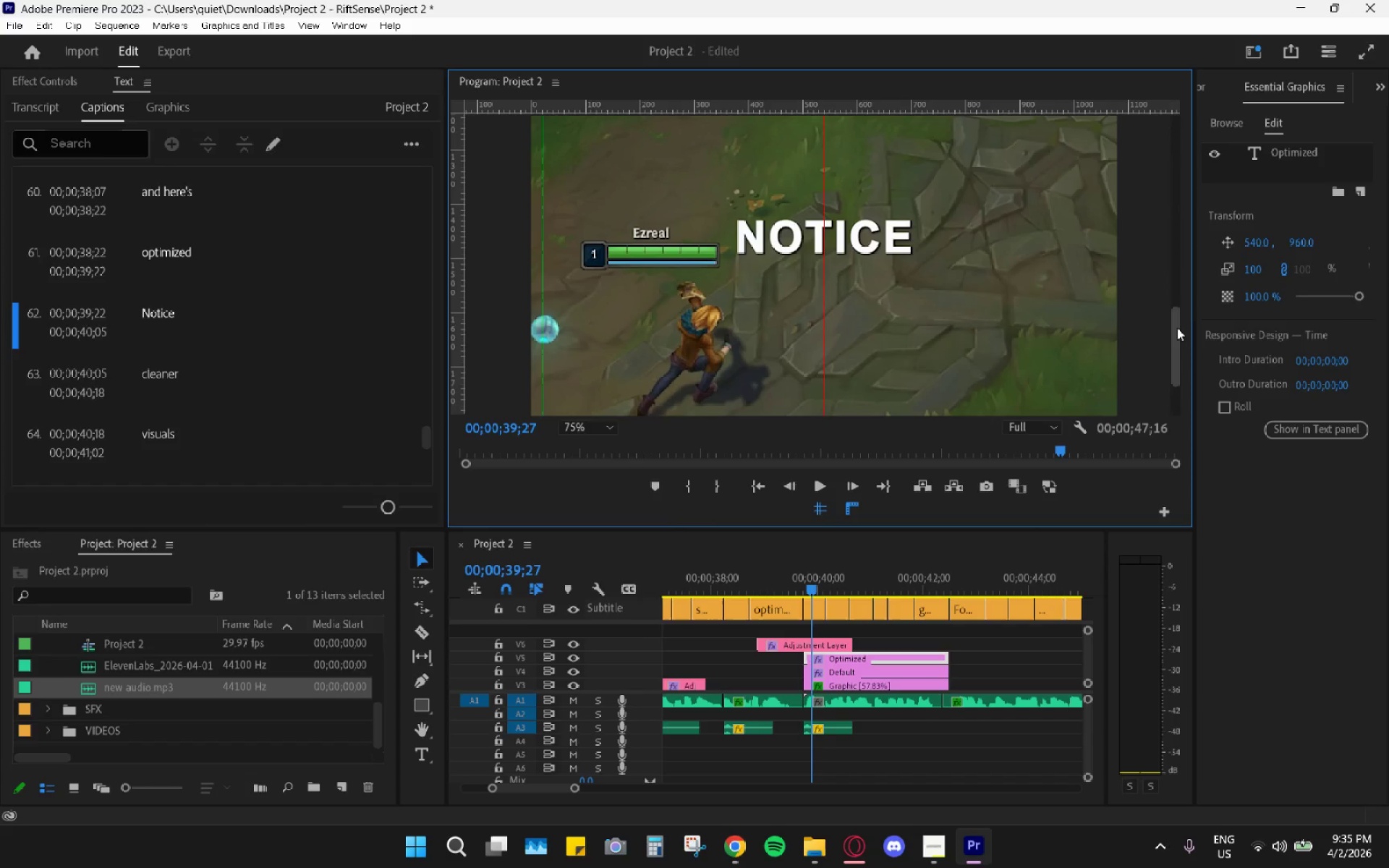 
left_click_drag(start_coordinate=[1177, 330], to_coordinate=[1173, 270])
 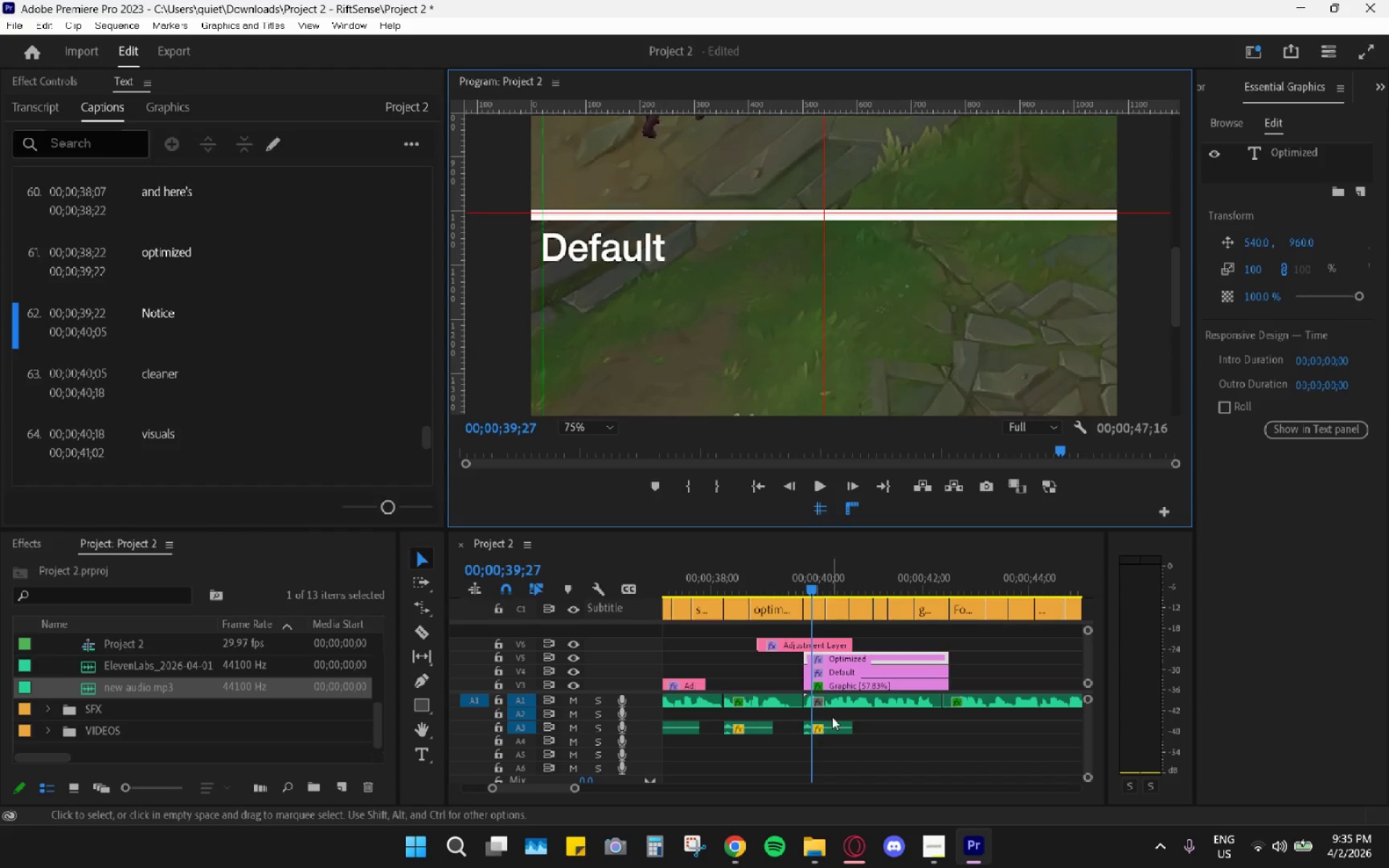 
left_click([853, 673])
 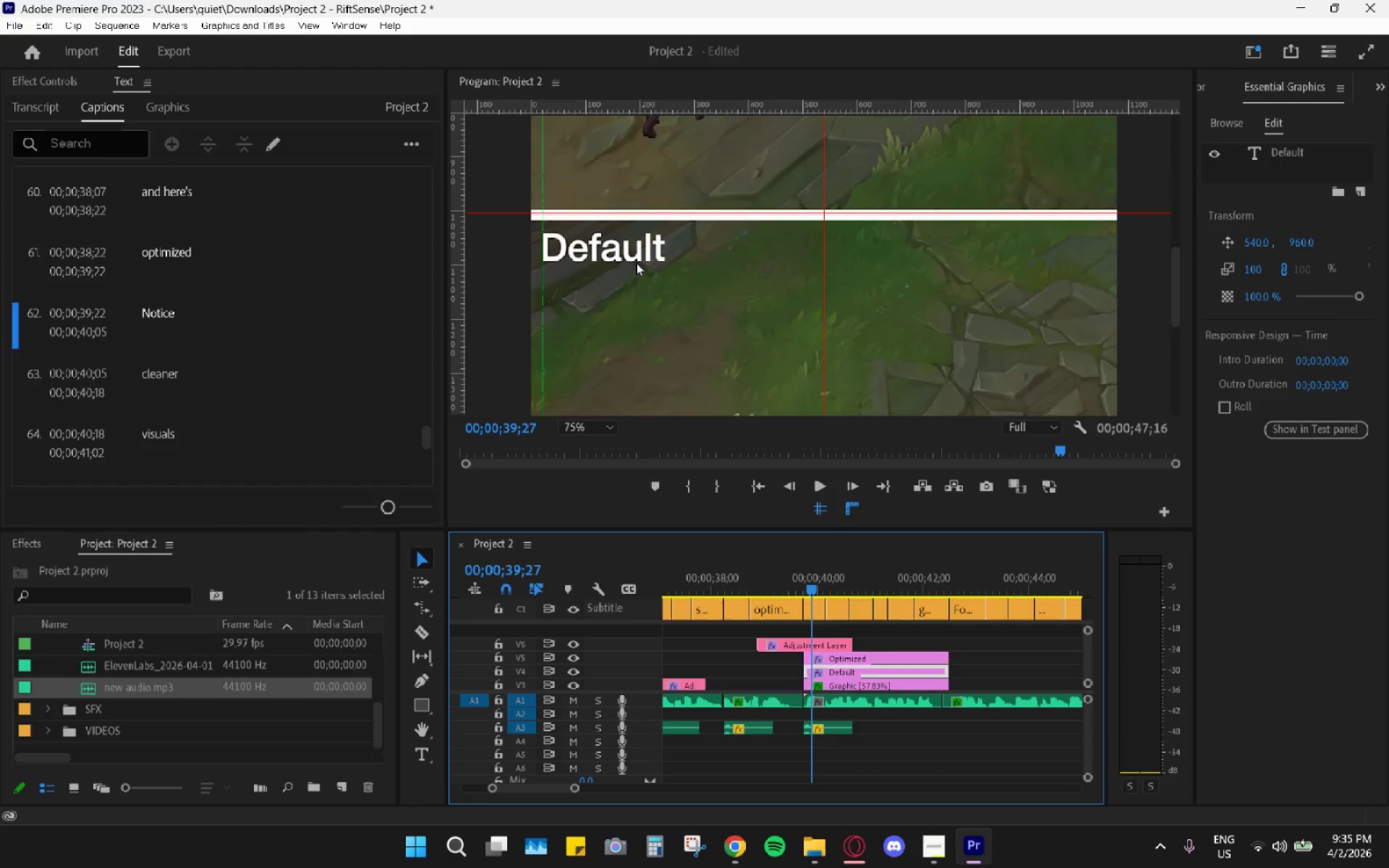 
left_click([622, 249])
 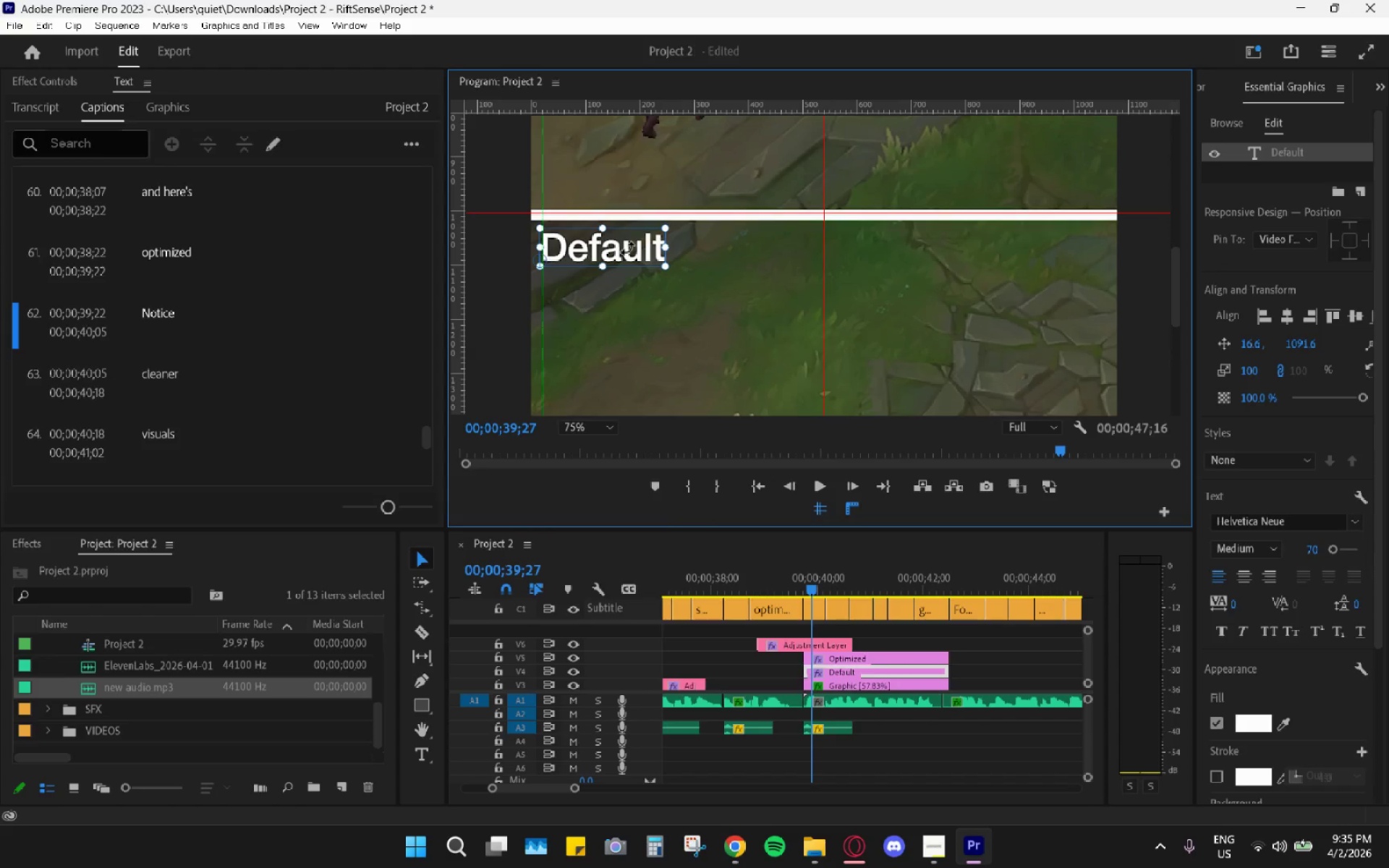 
left_click_drag(start_coordinate=[633, 250], to_coordinate=[636, 254])
 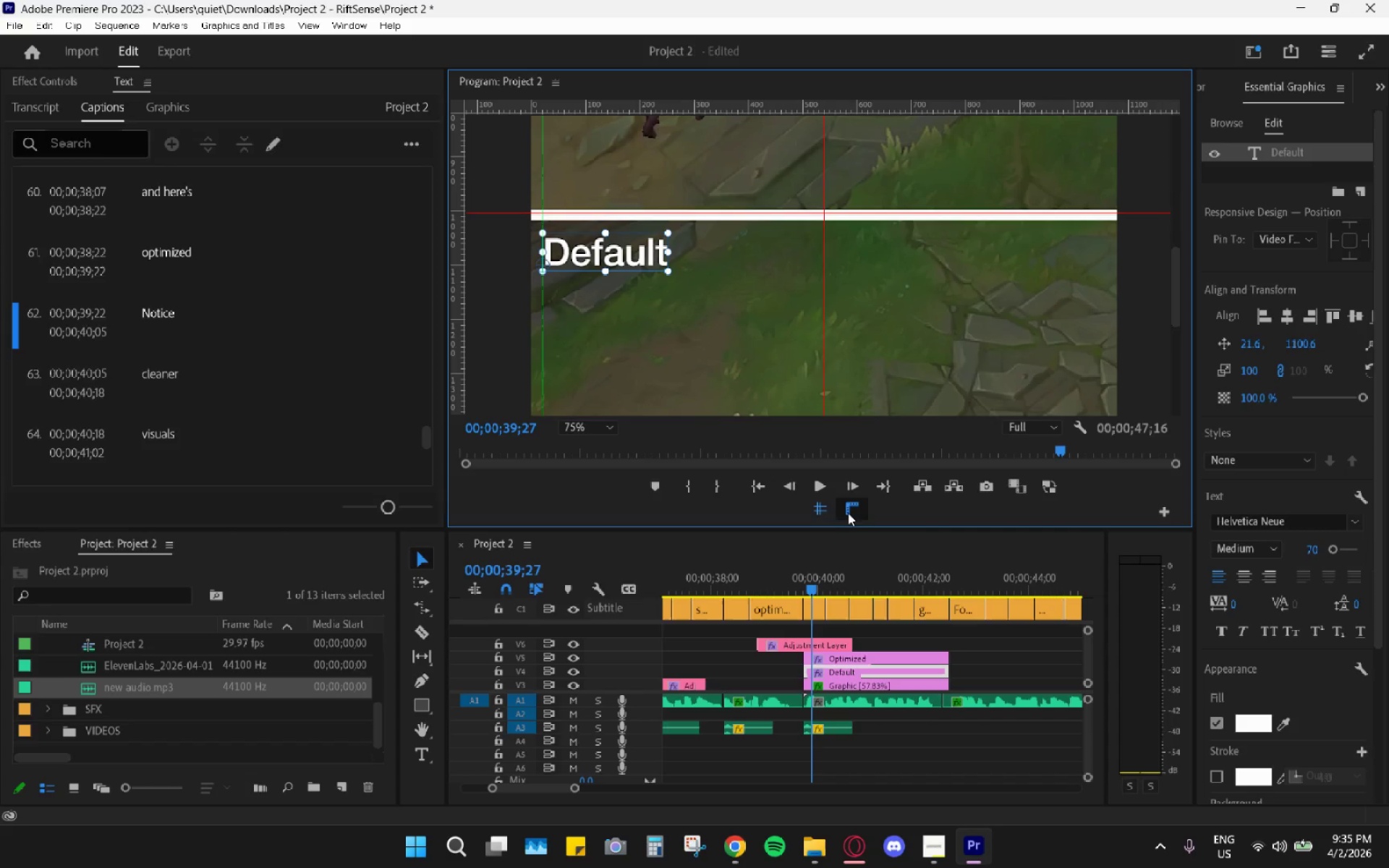 
double_click([846, 507])
 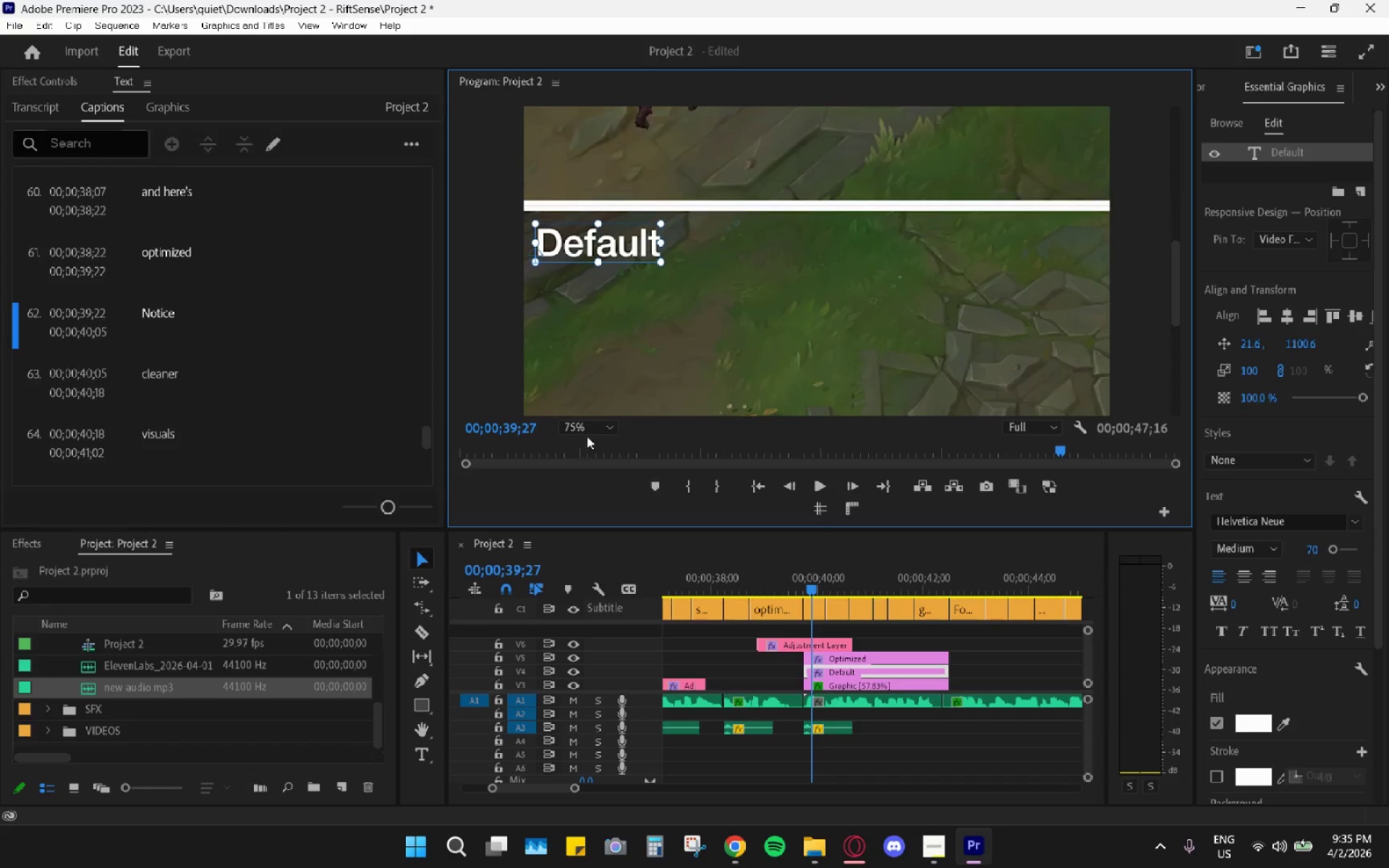 
left_click([586, 425])
 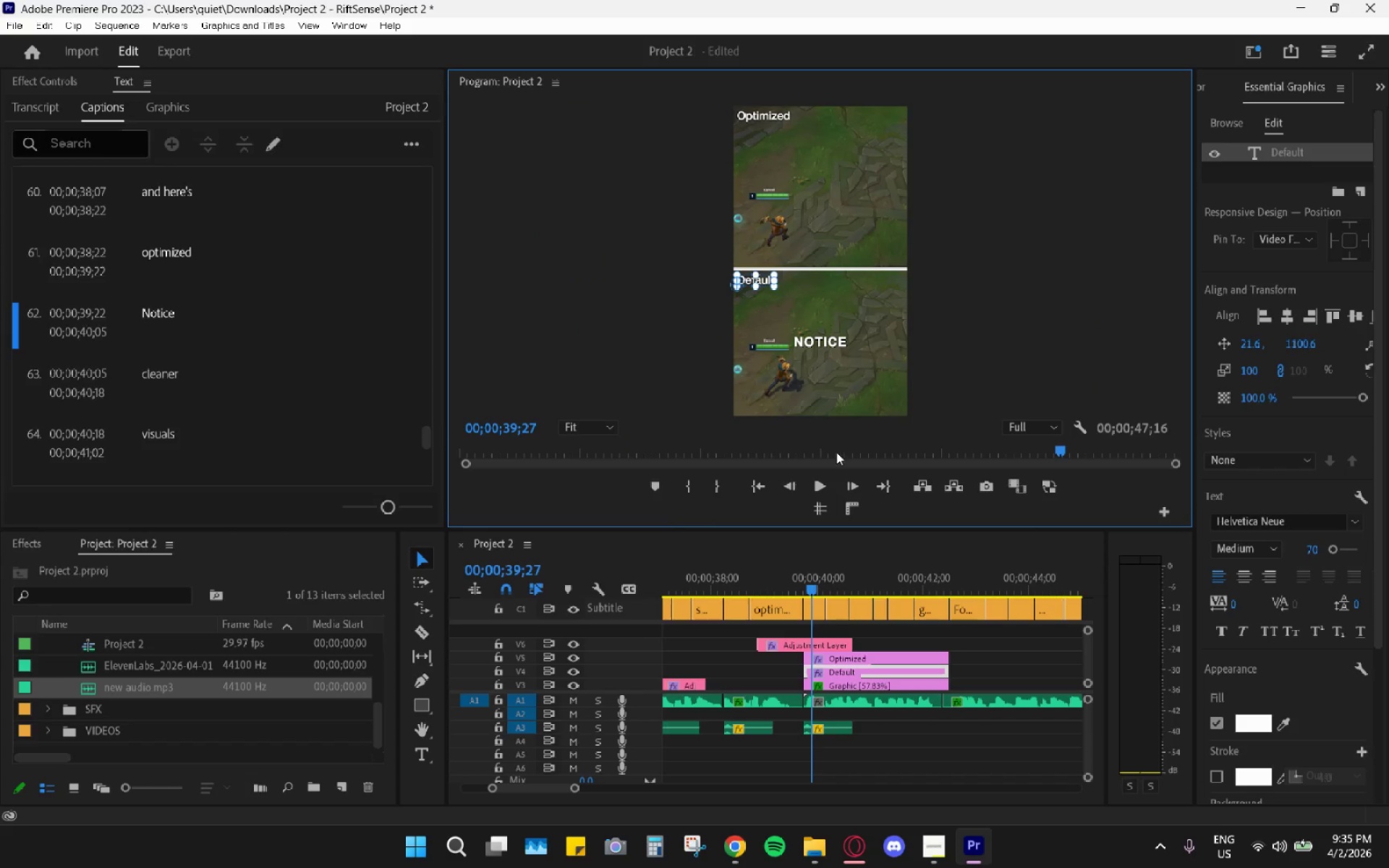 
left_click([998, 328])
 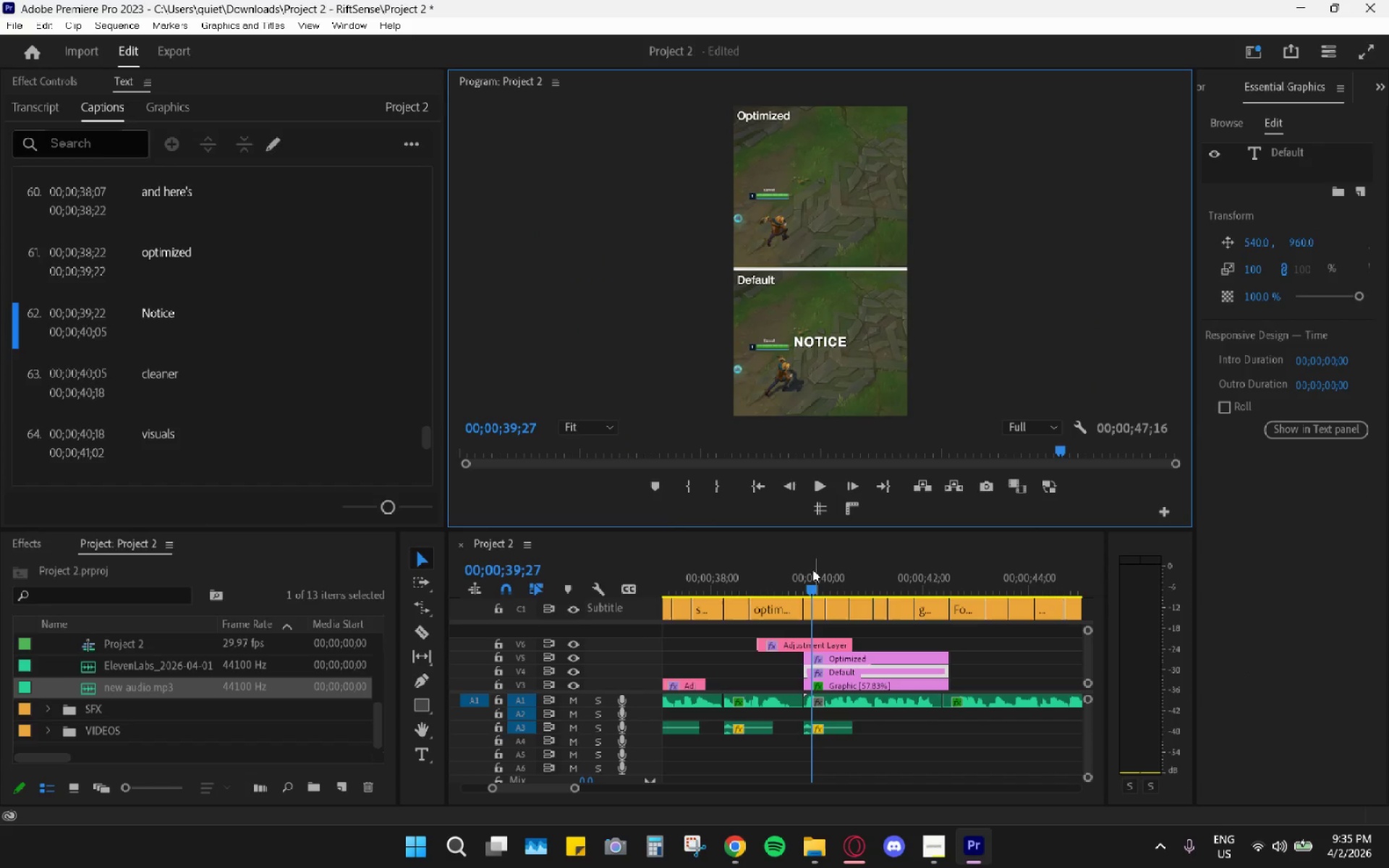 
left_click_drag(start_coordinate=[805, 579], to_coordinate=[783, 573])
 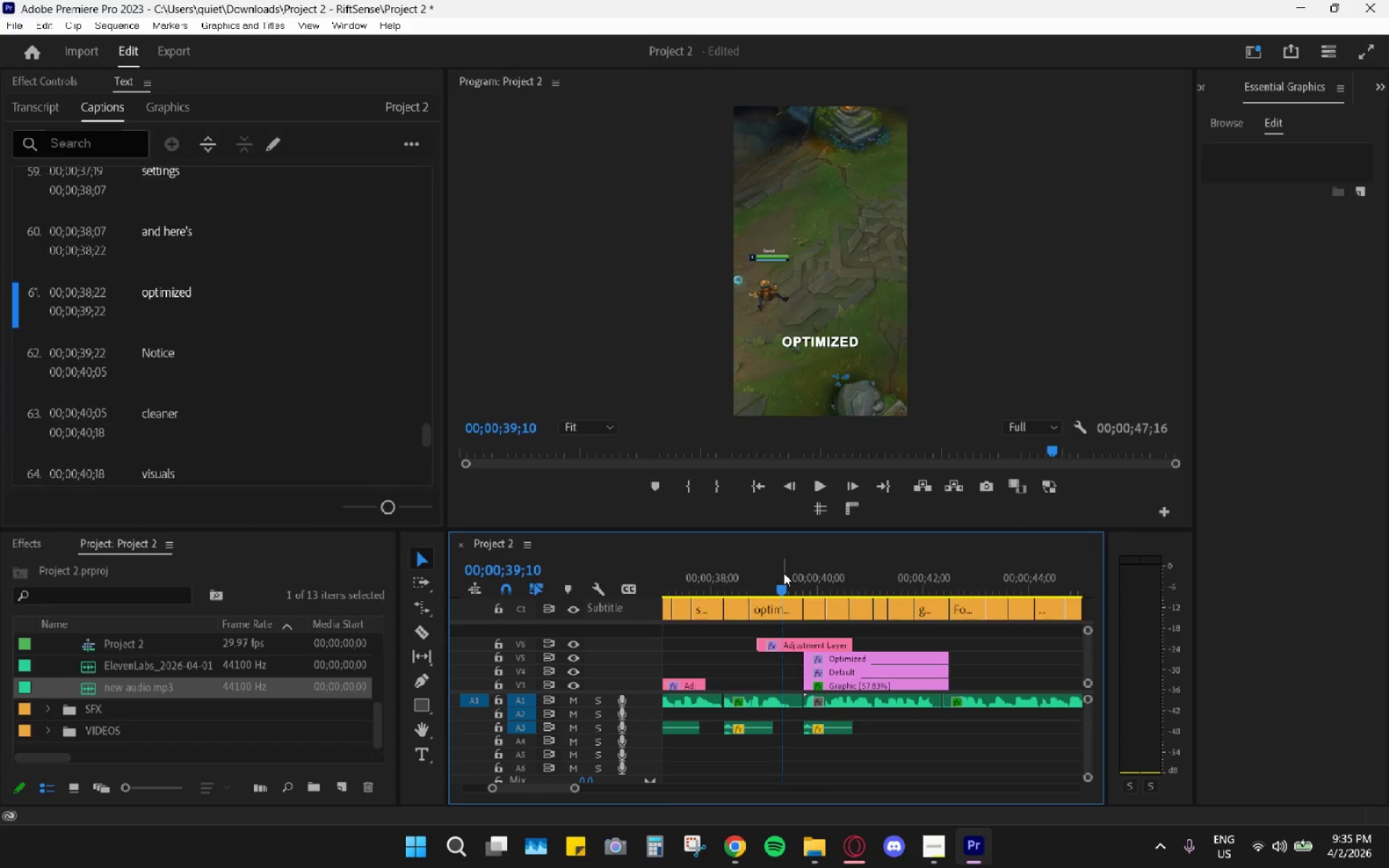 
key(Space)
 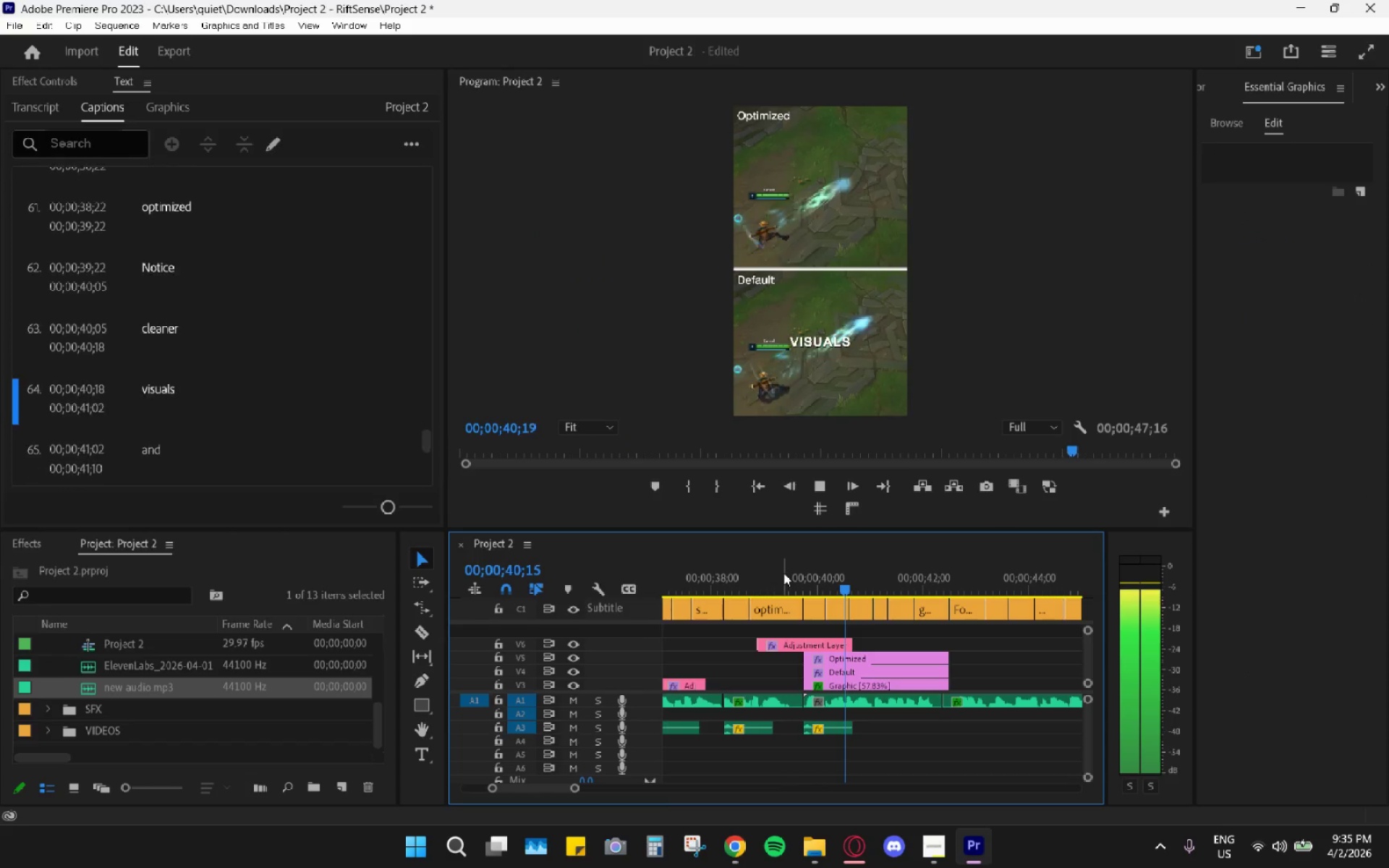 
key(Space)
 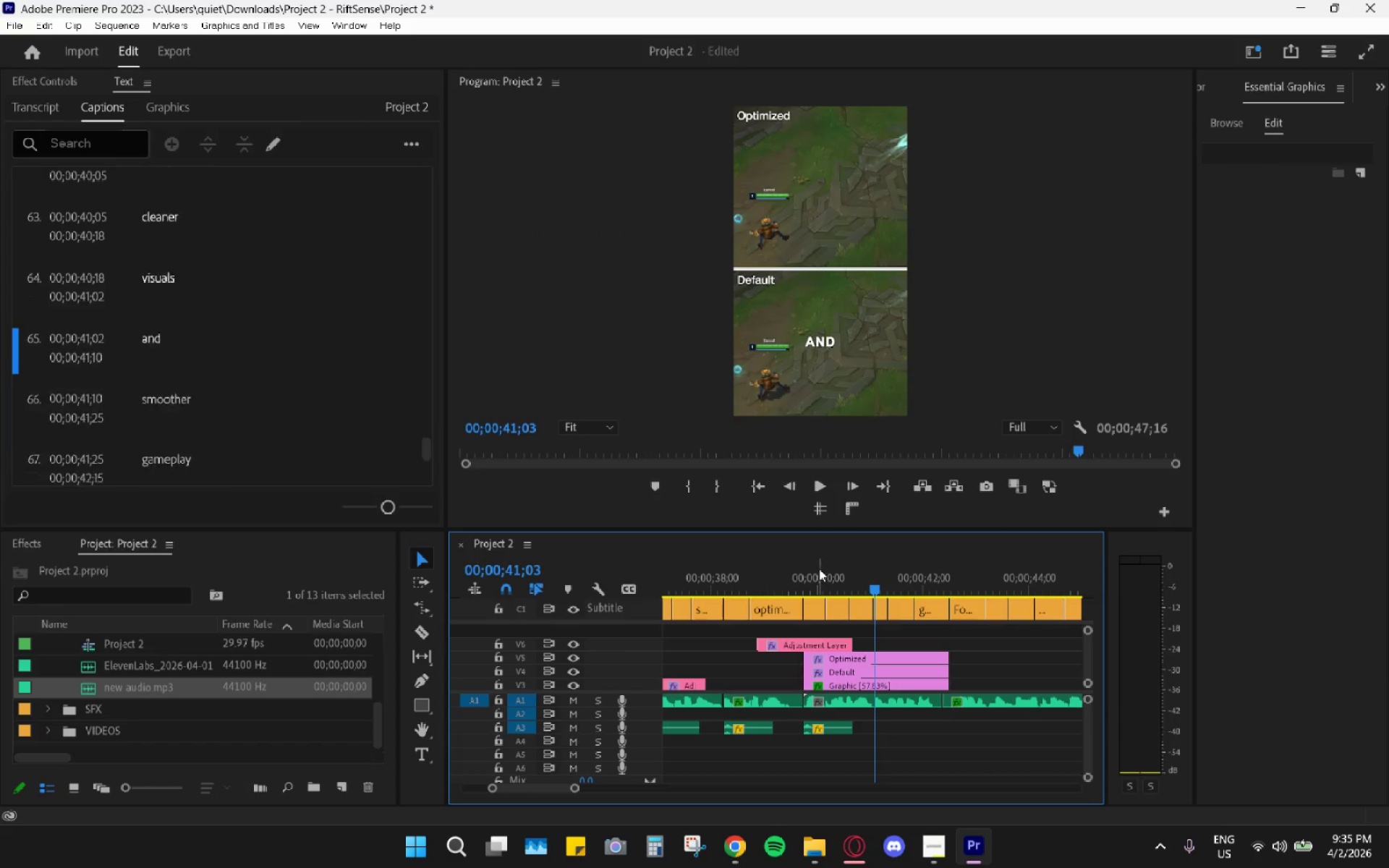 
left_click_drag(start_coordinate=[820, 570], to_coordinate=[808, 574])
 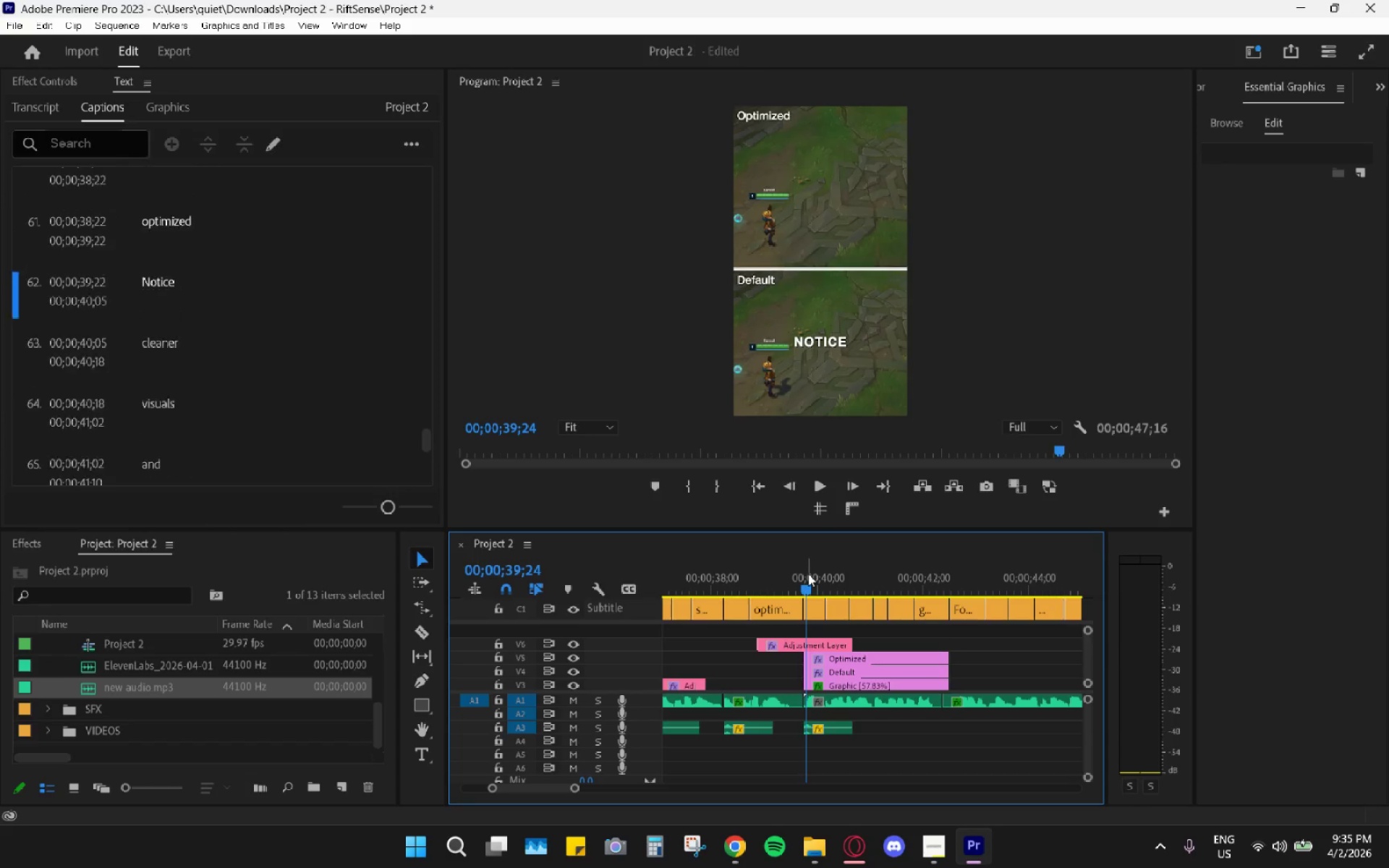 
key(Space)
 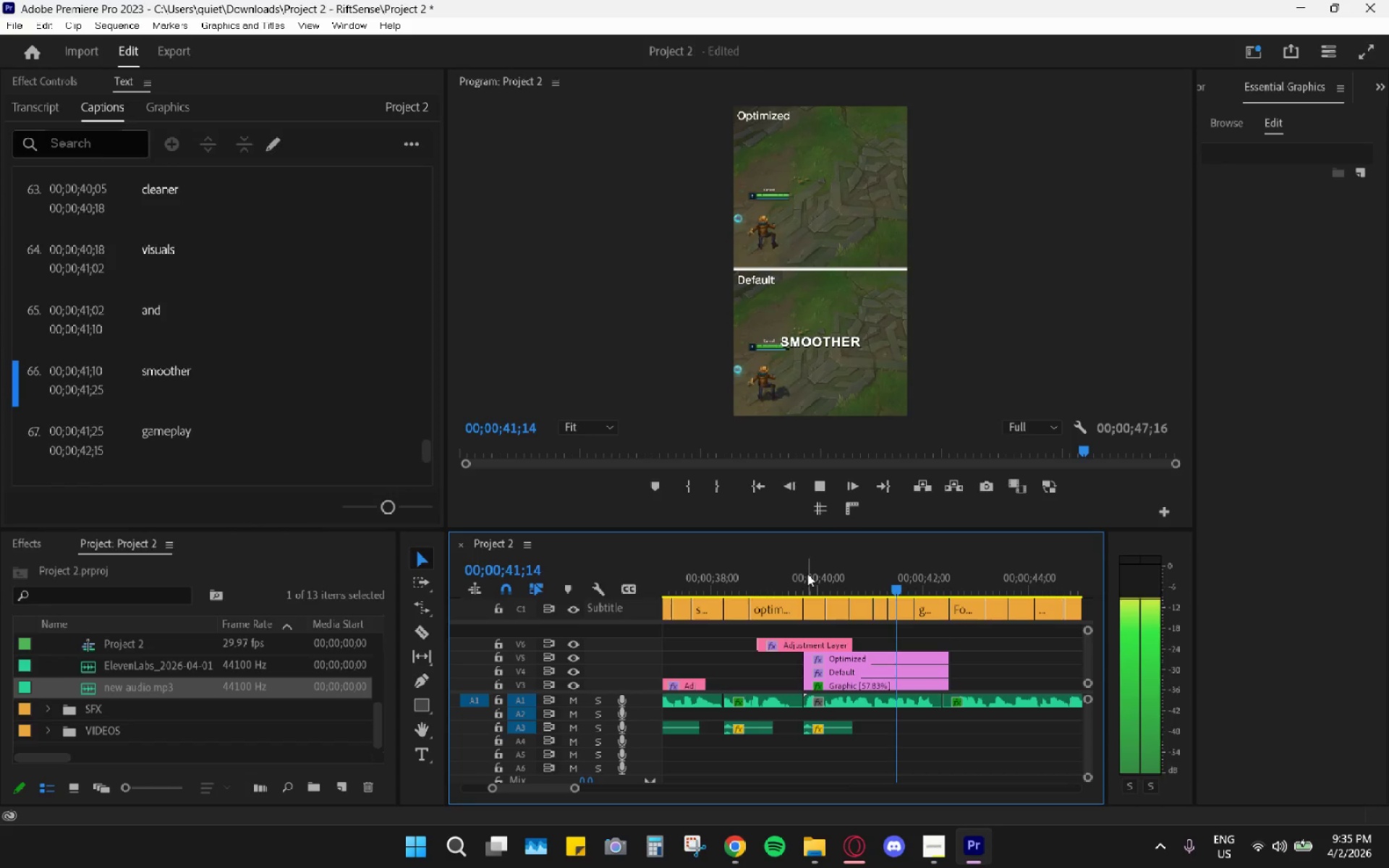 
key(Space)
 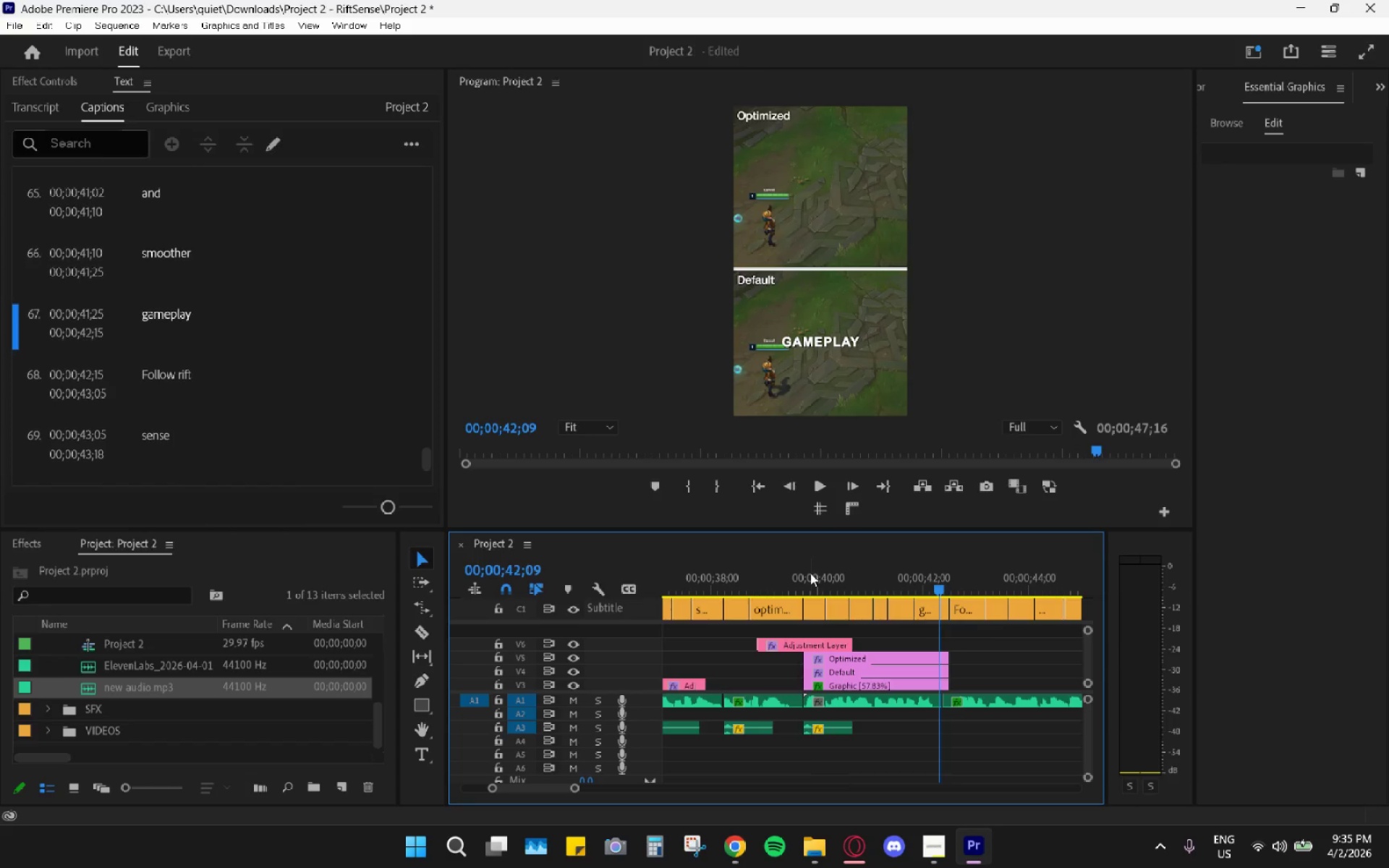 
left_click([810, 573])
 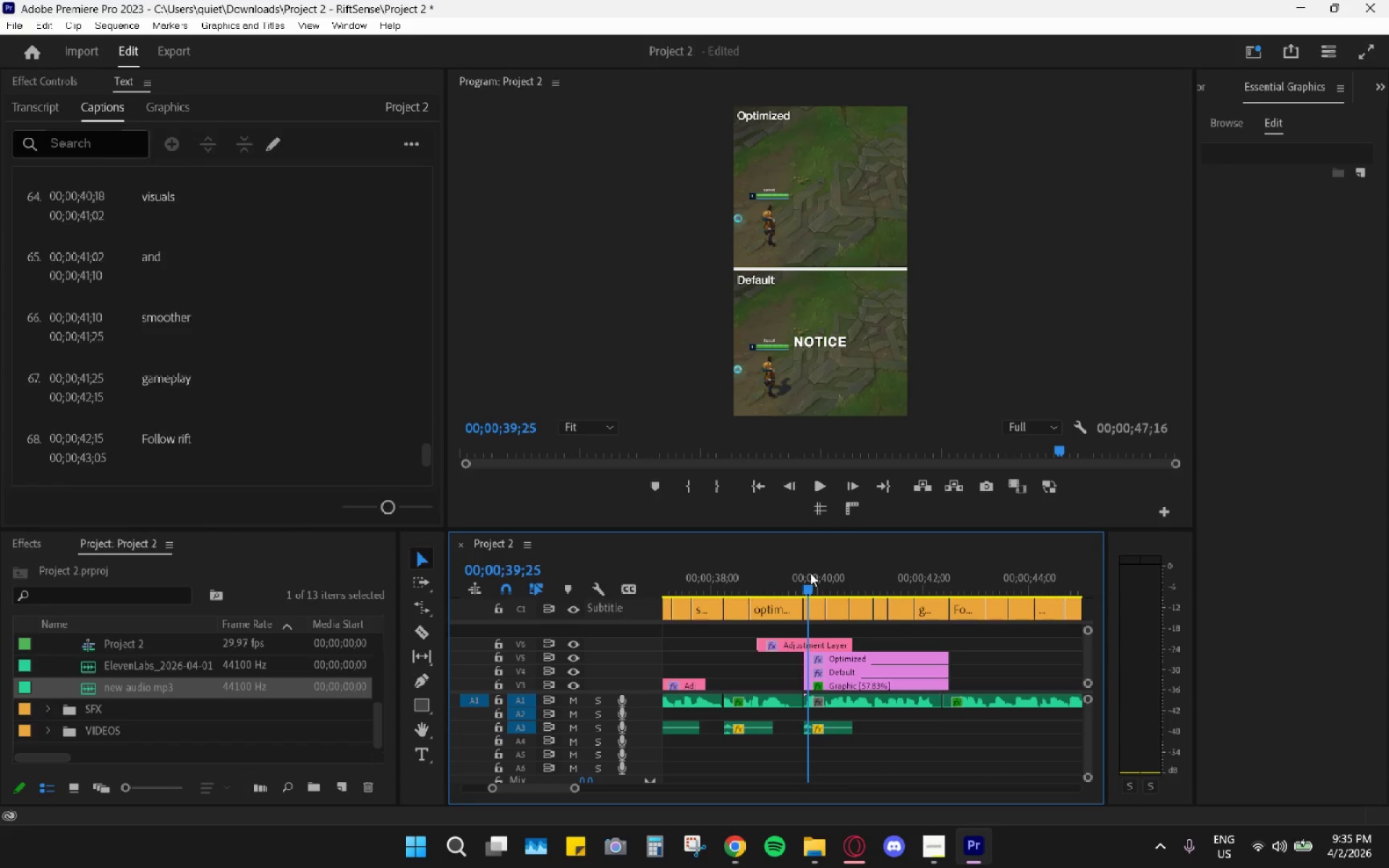 
key(Space)
 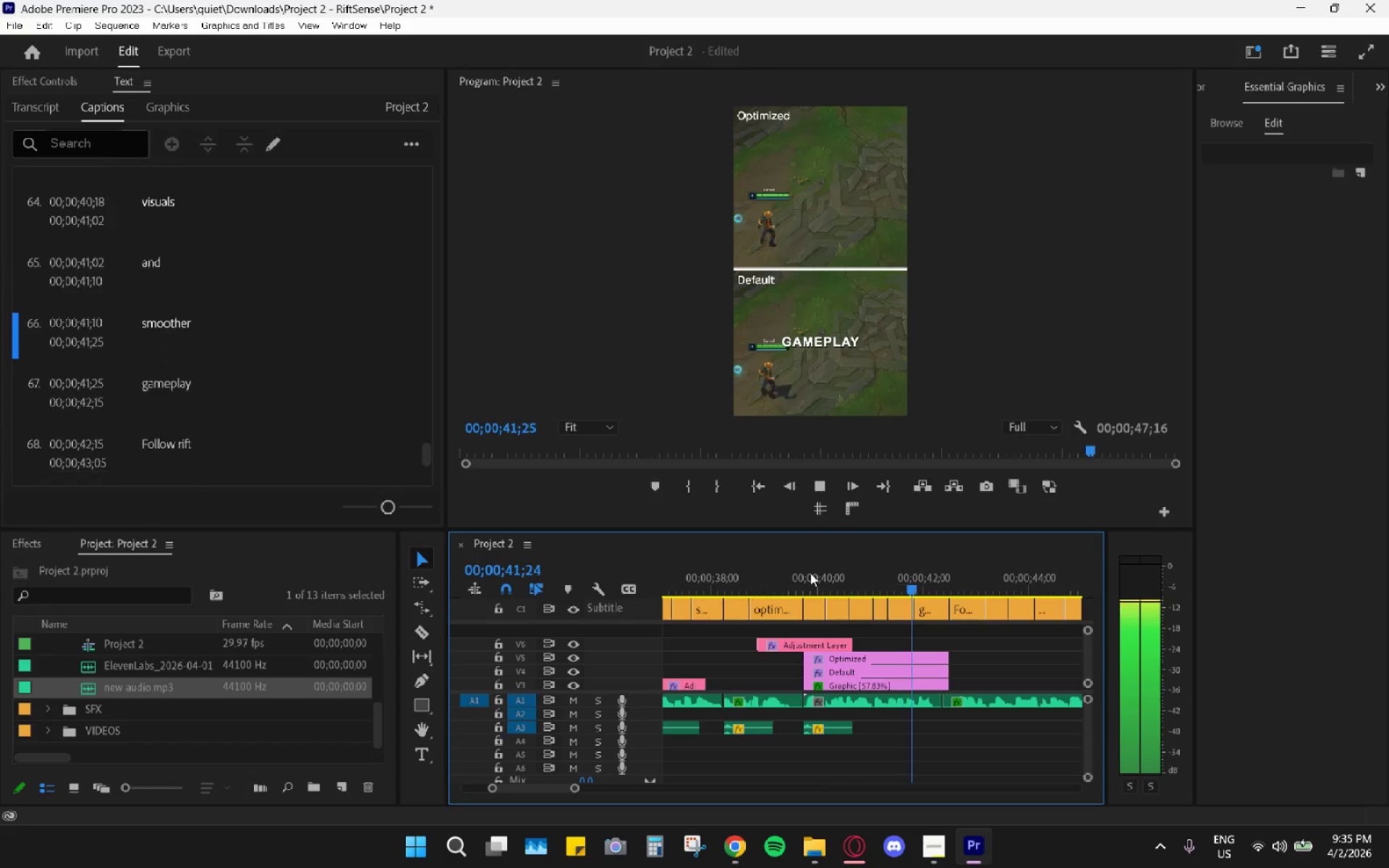 
key(Space)
 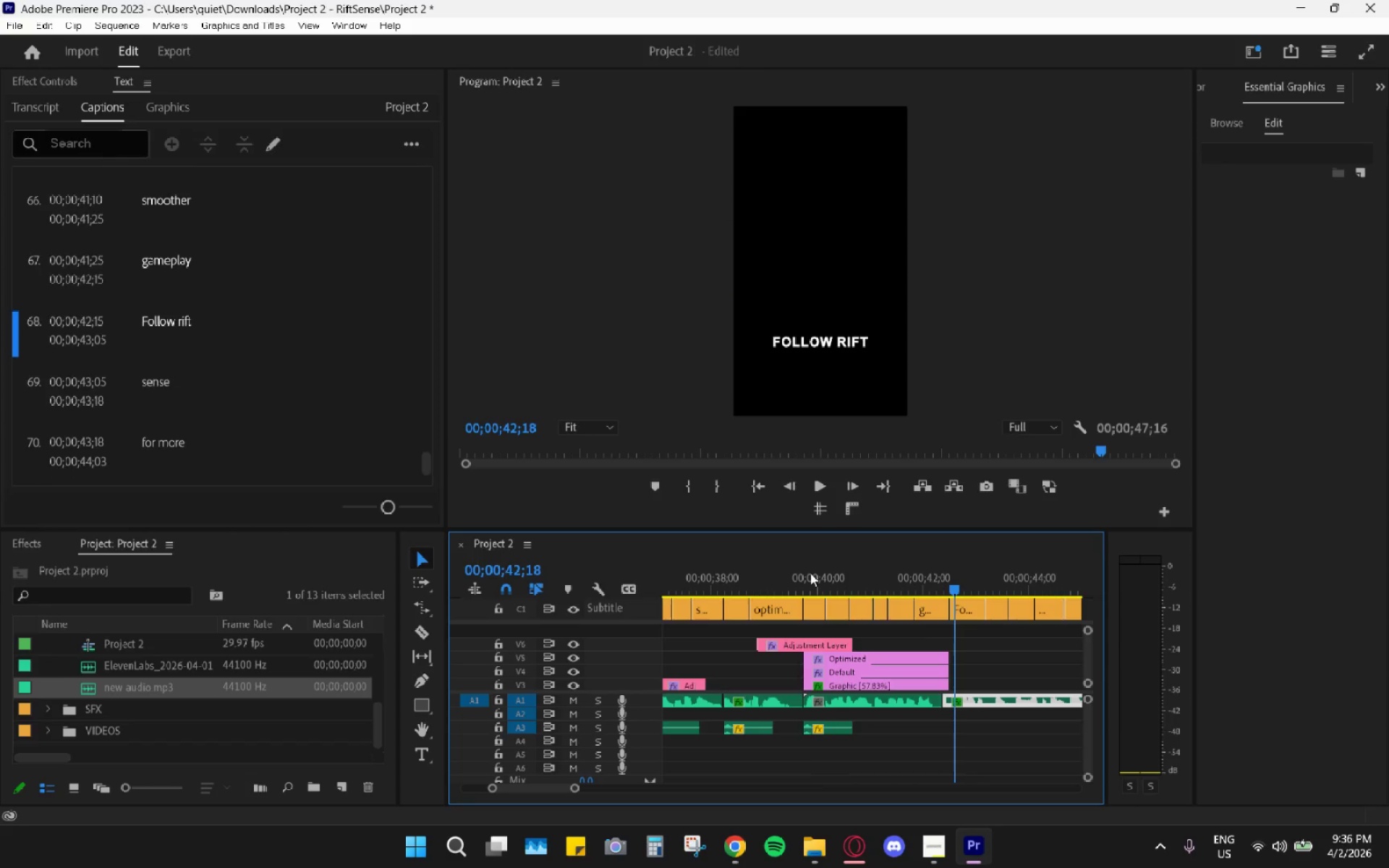 
left_click([810, 573])
 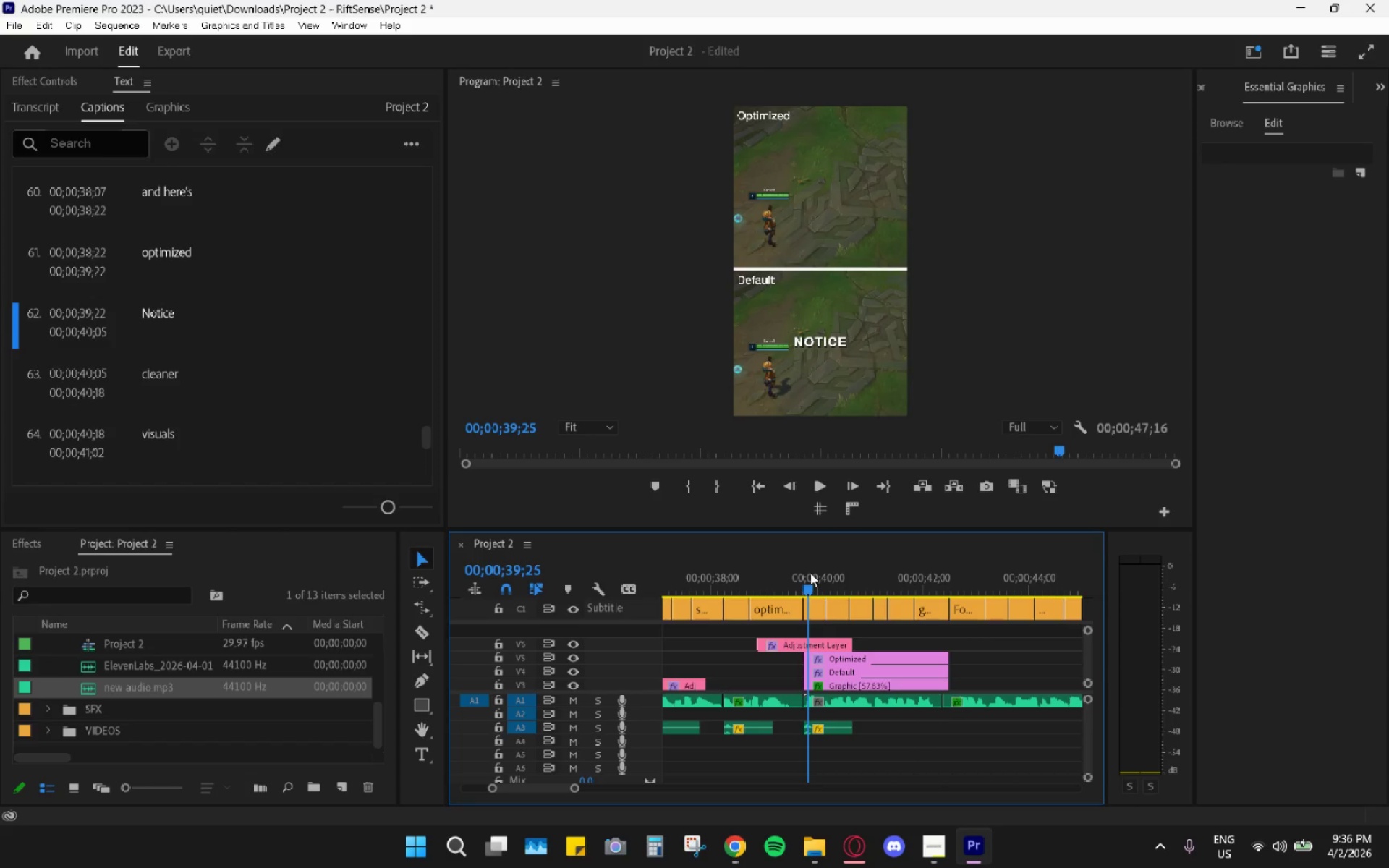 
key(Space)
 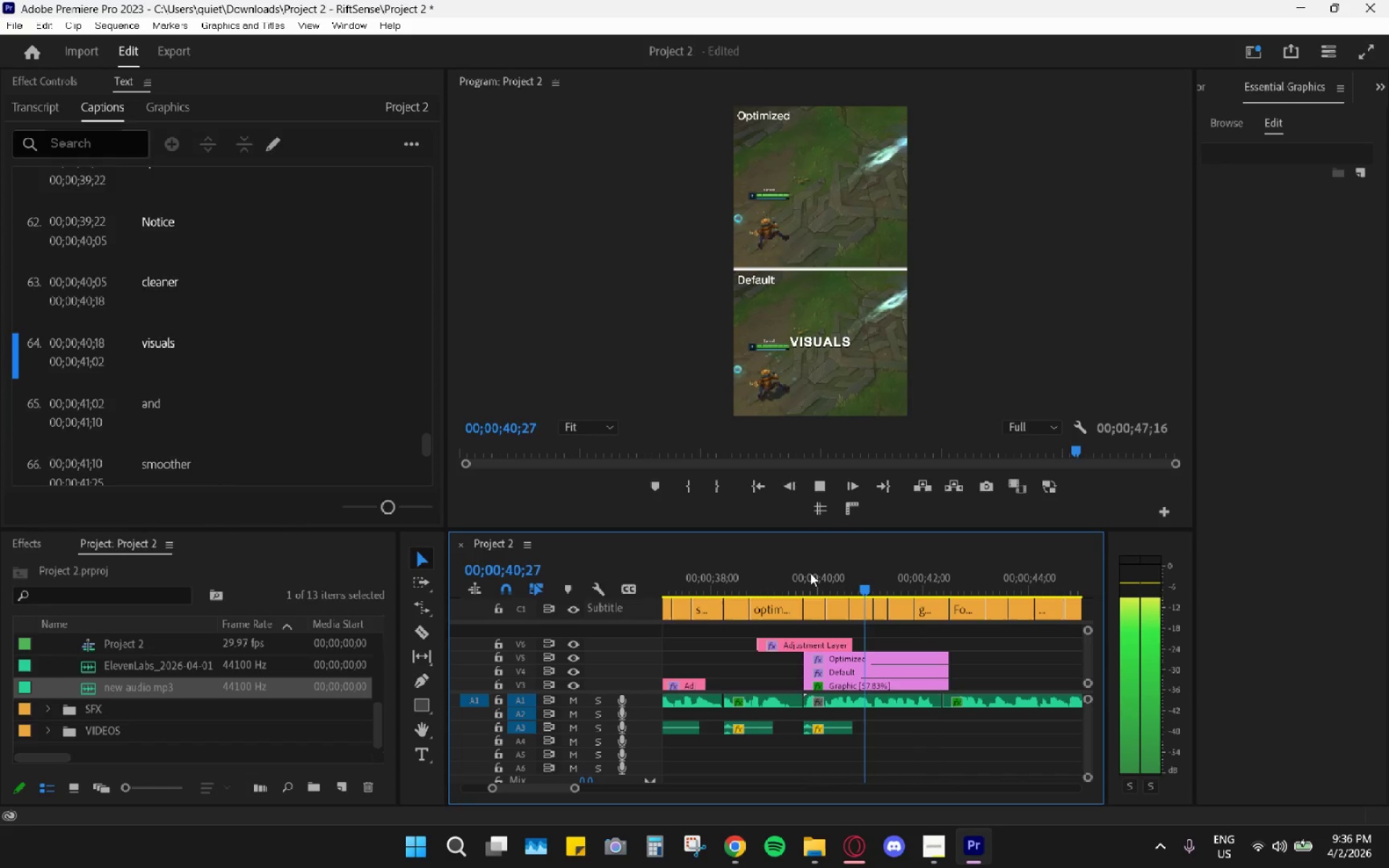 
left_click_drag(start_coordinate=[810, 573], to_coordinate=[707, 574])
 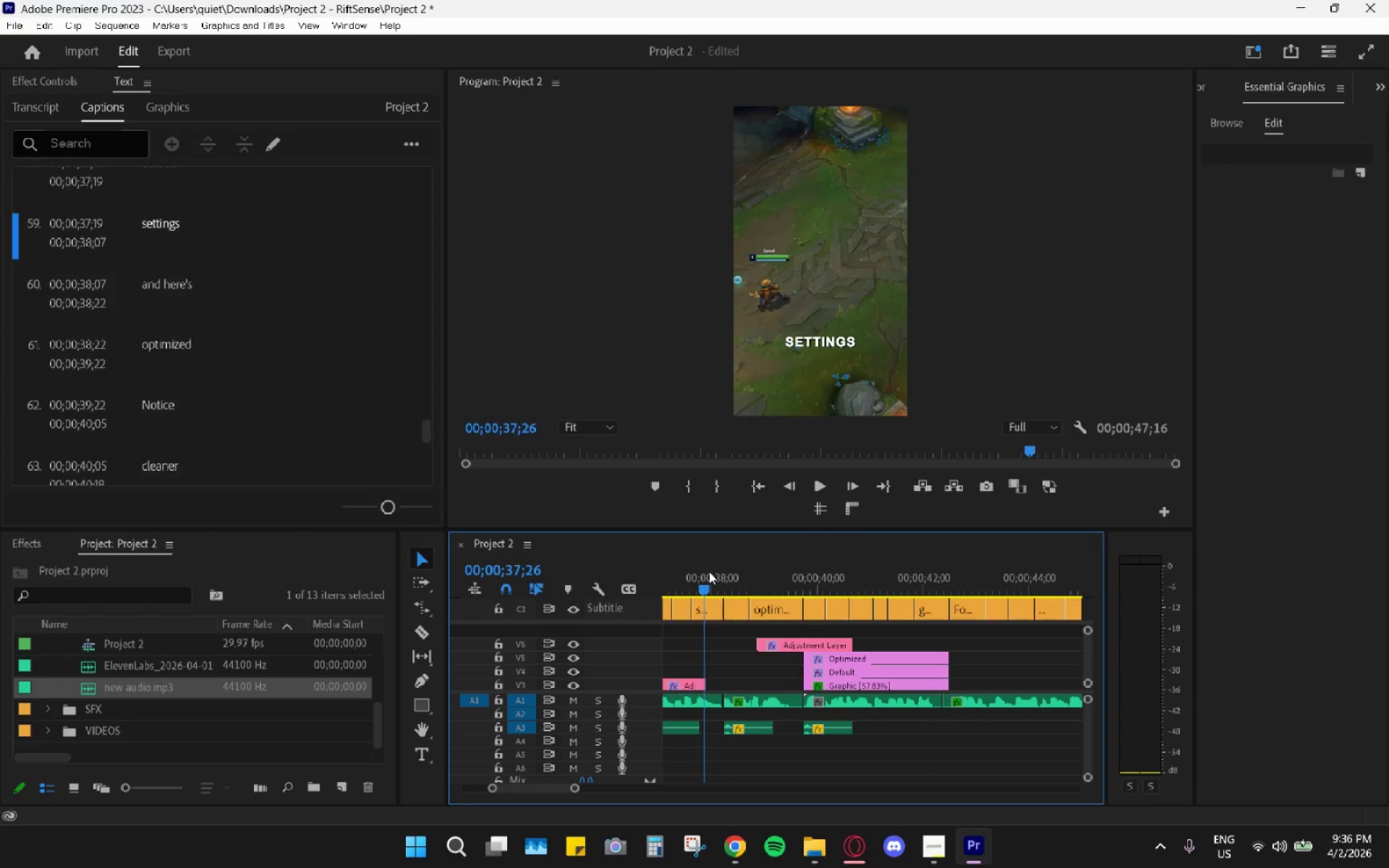 
key(Space)
 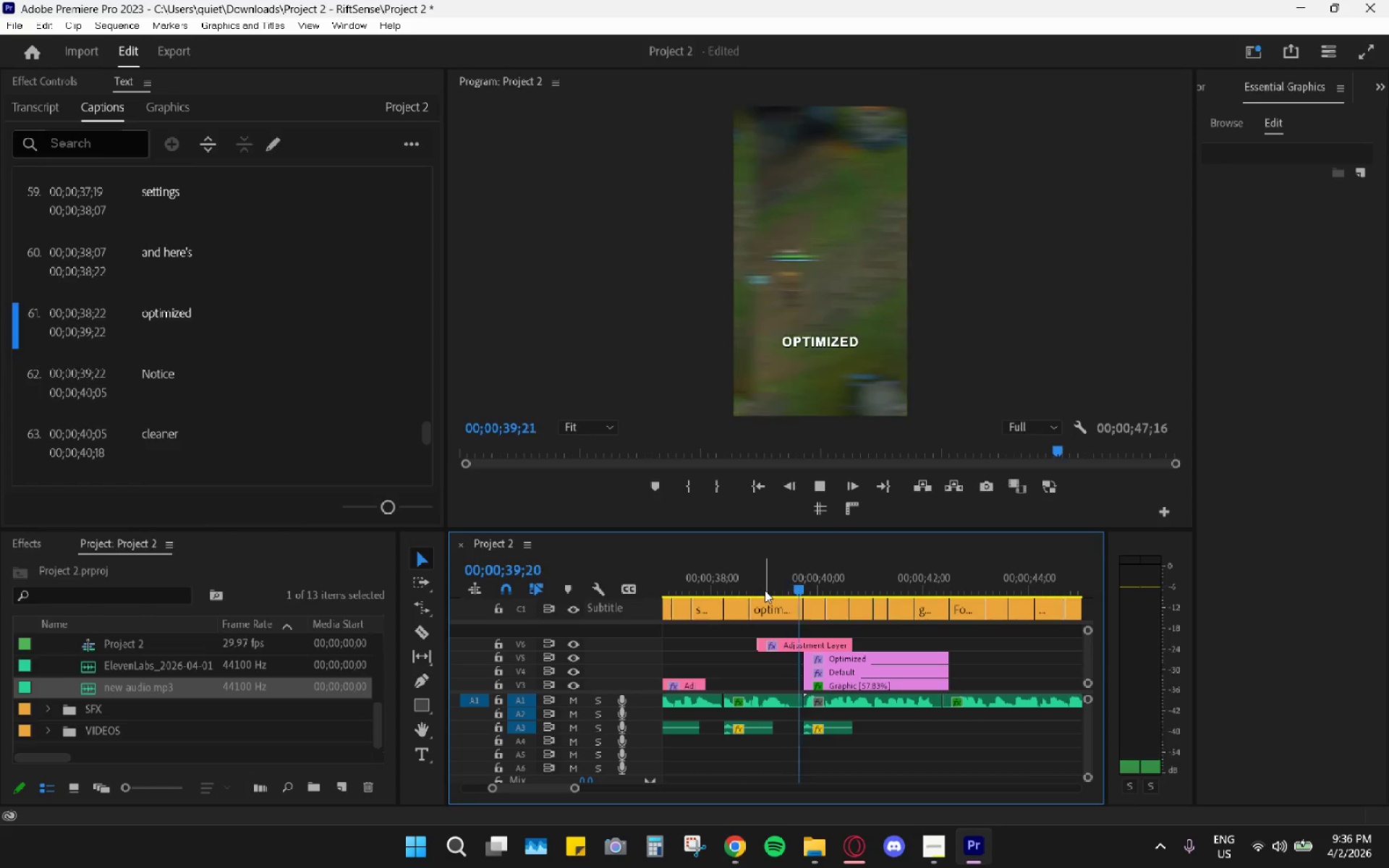 
key(Space)
 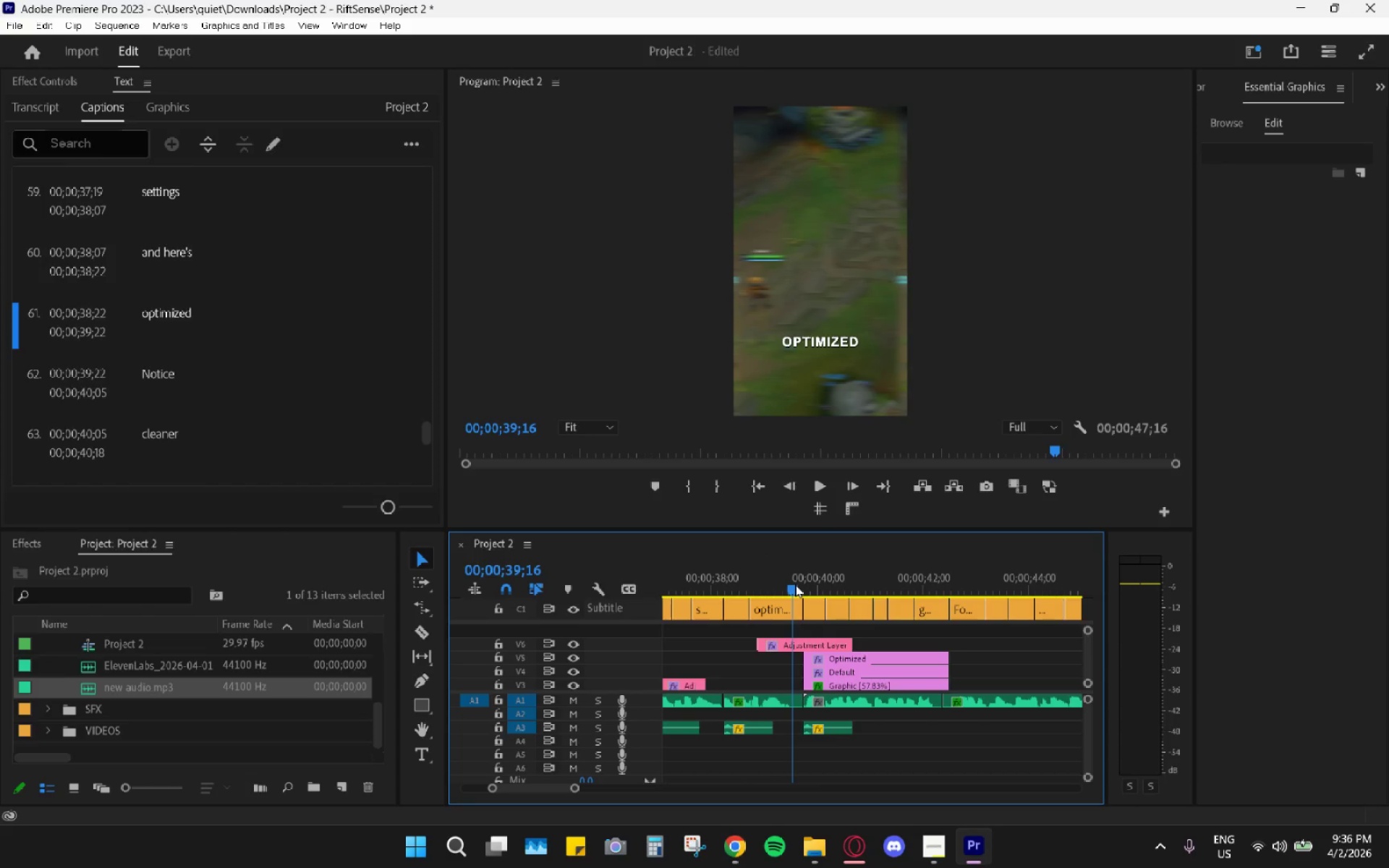 
wait(5.38)
 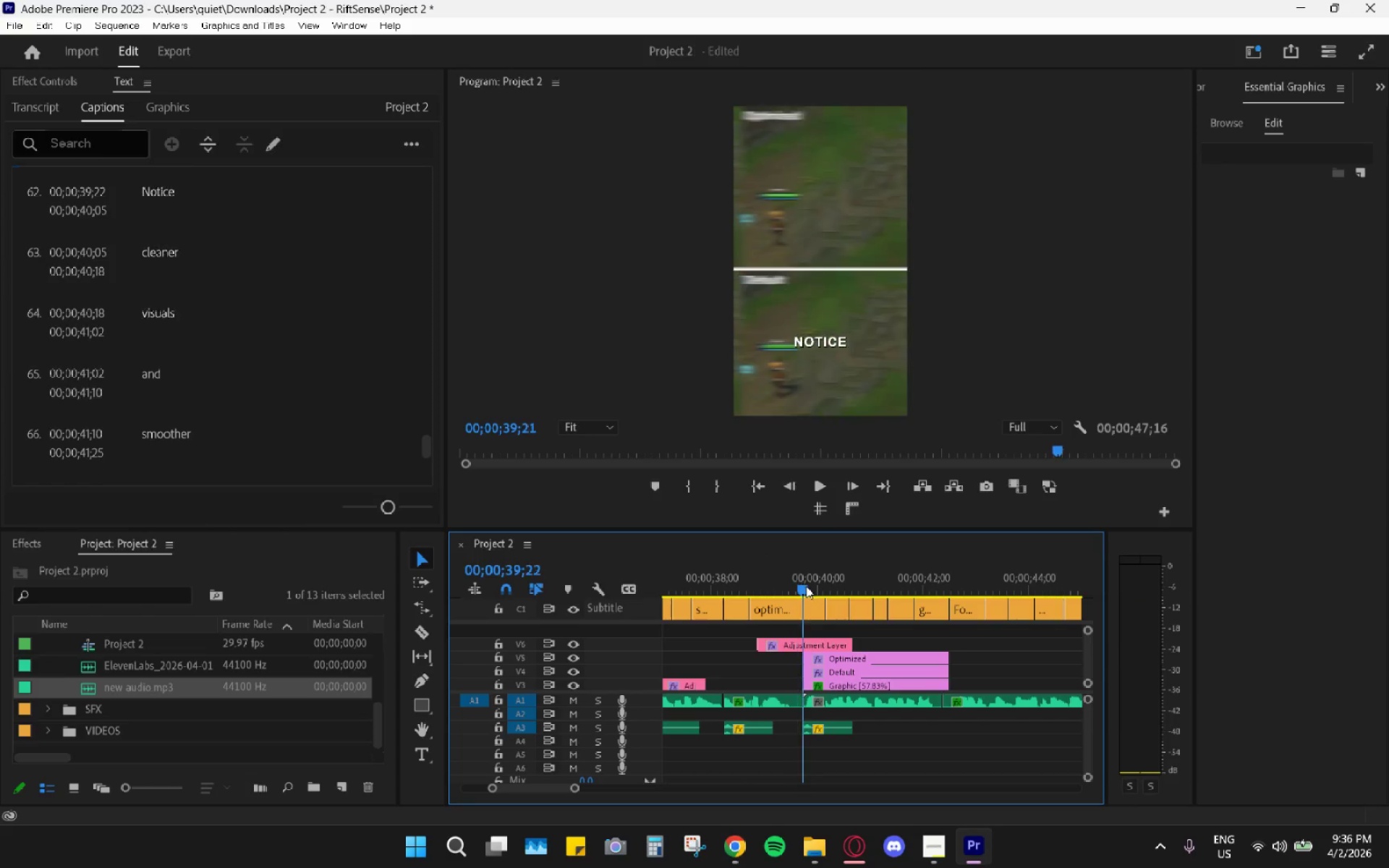 
left_click_drag(start_coordinate=[833, 728], to_coordinate=[825, 726])
 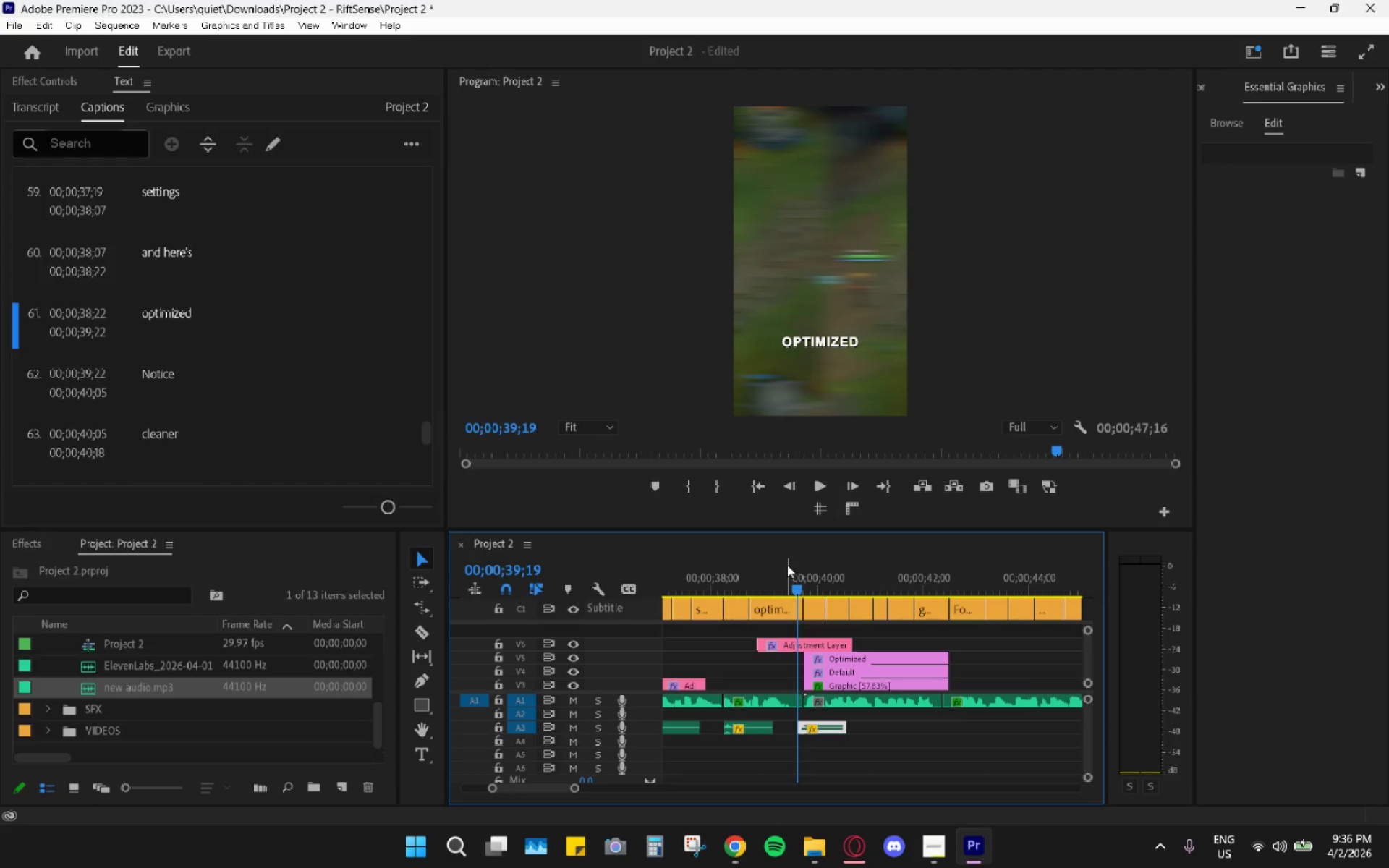 
left_click([784, 564])
 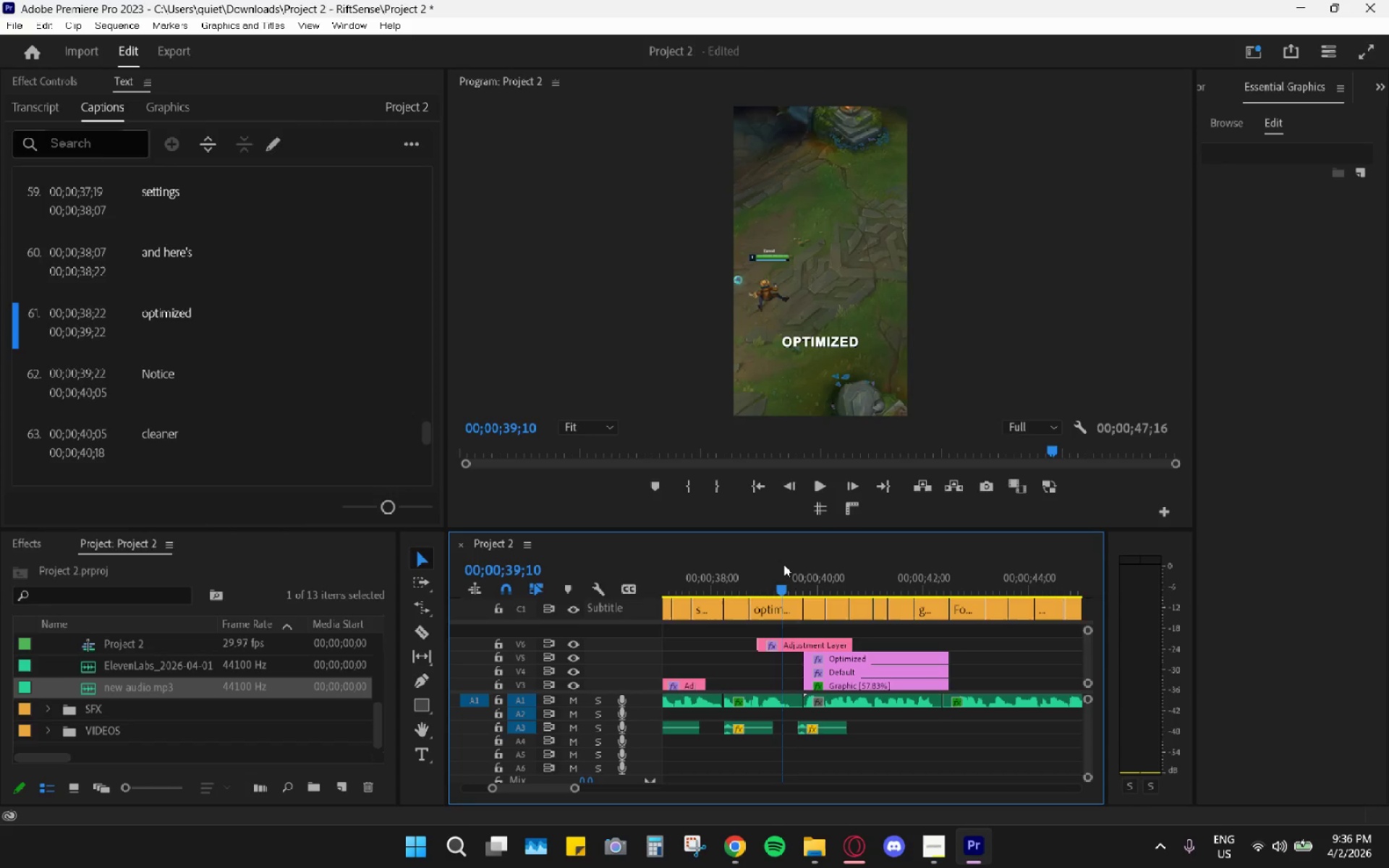 
key(Space)
 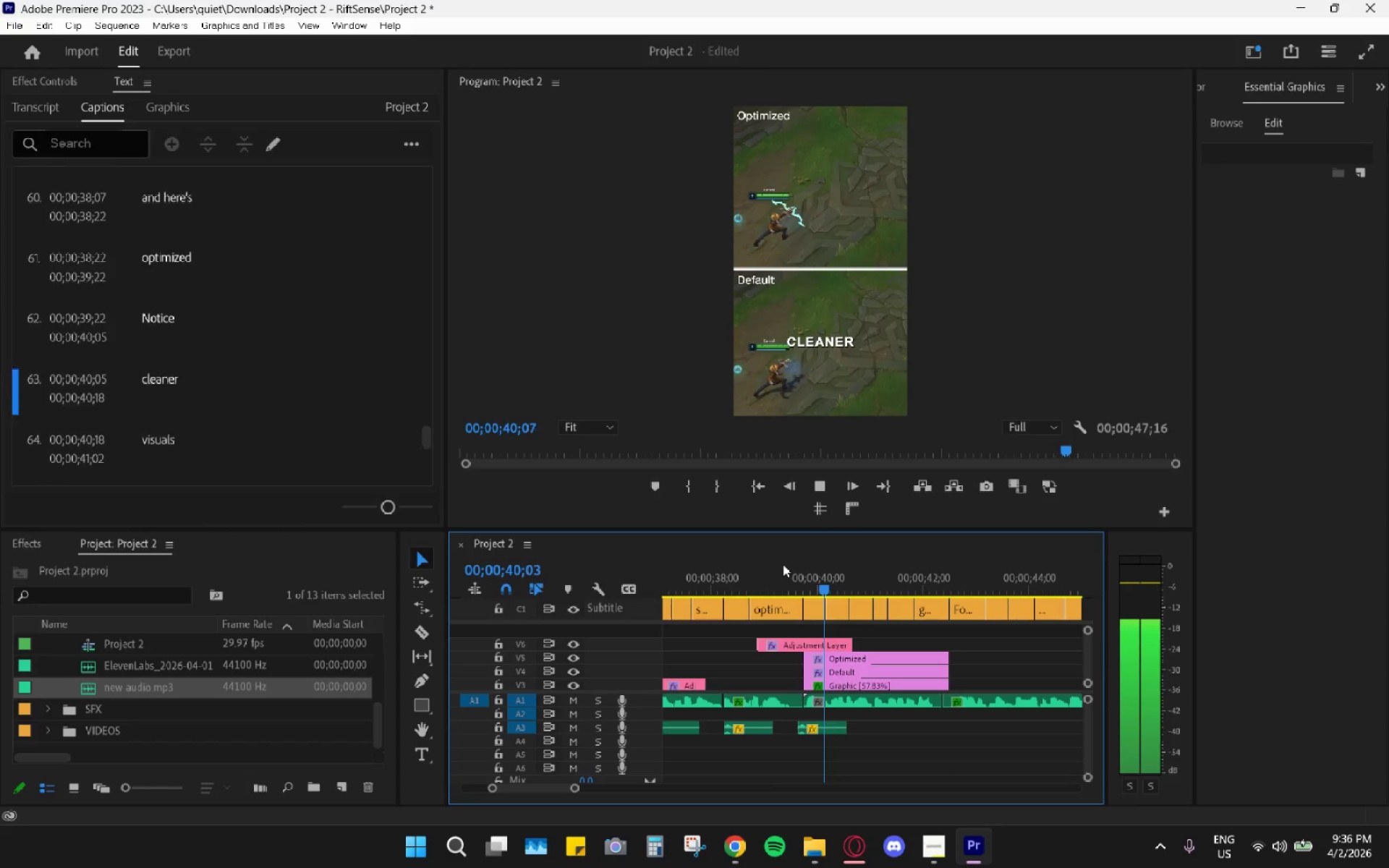 
key(Space)
 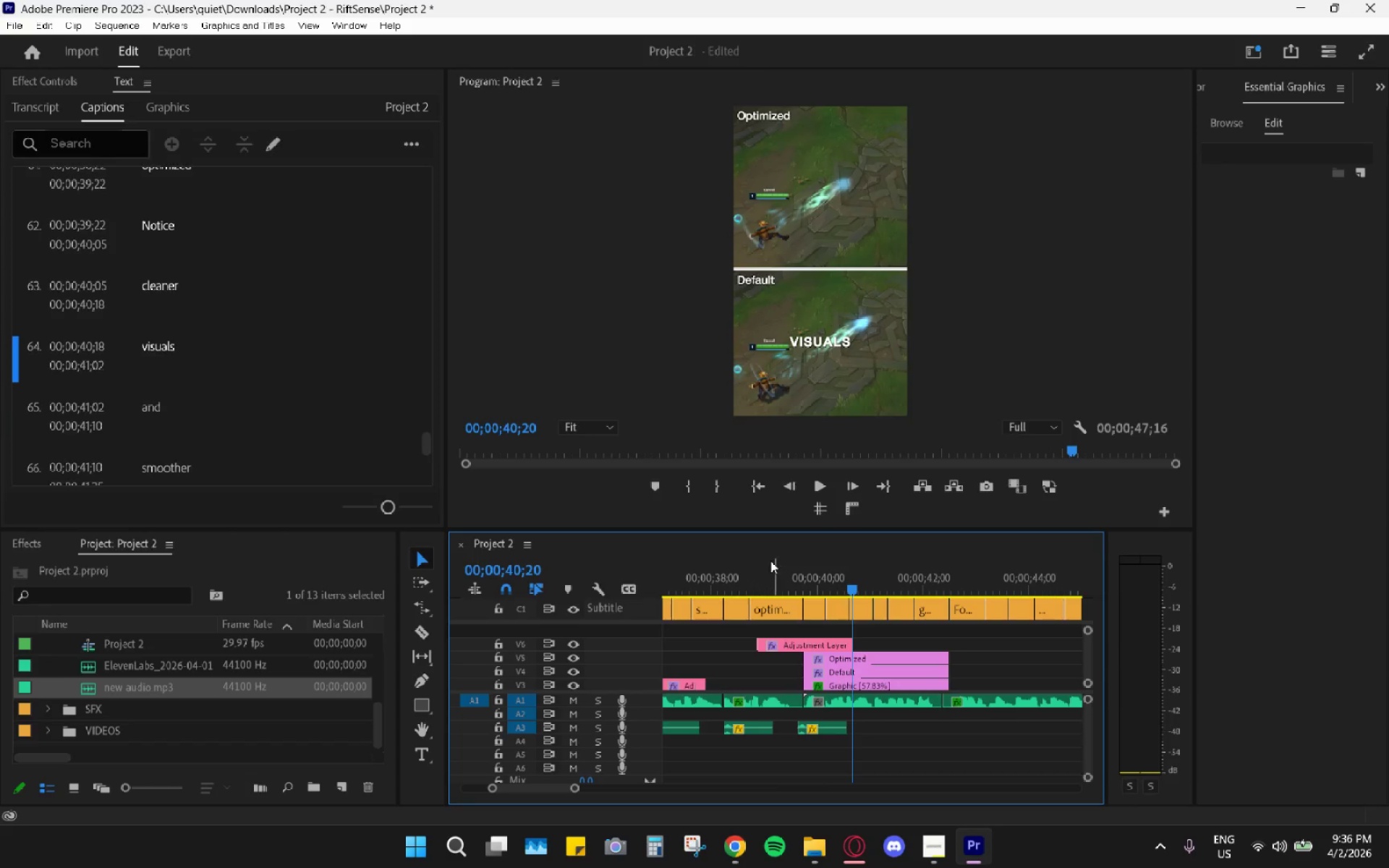 
left_click_drag(start_coordinate=[741, 570], to_coordinate=[693, 569])
 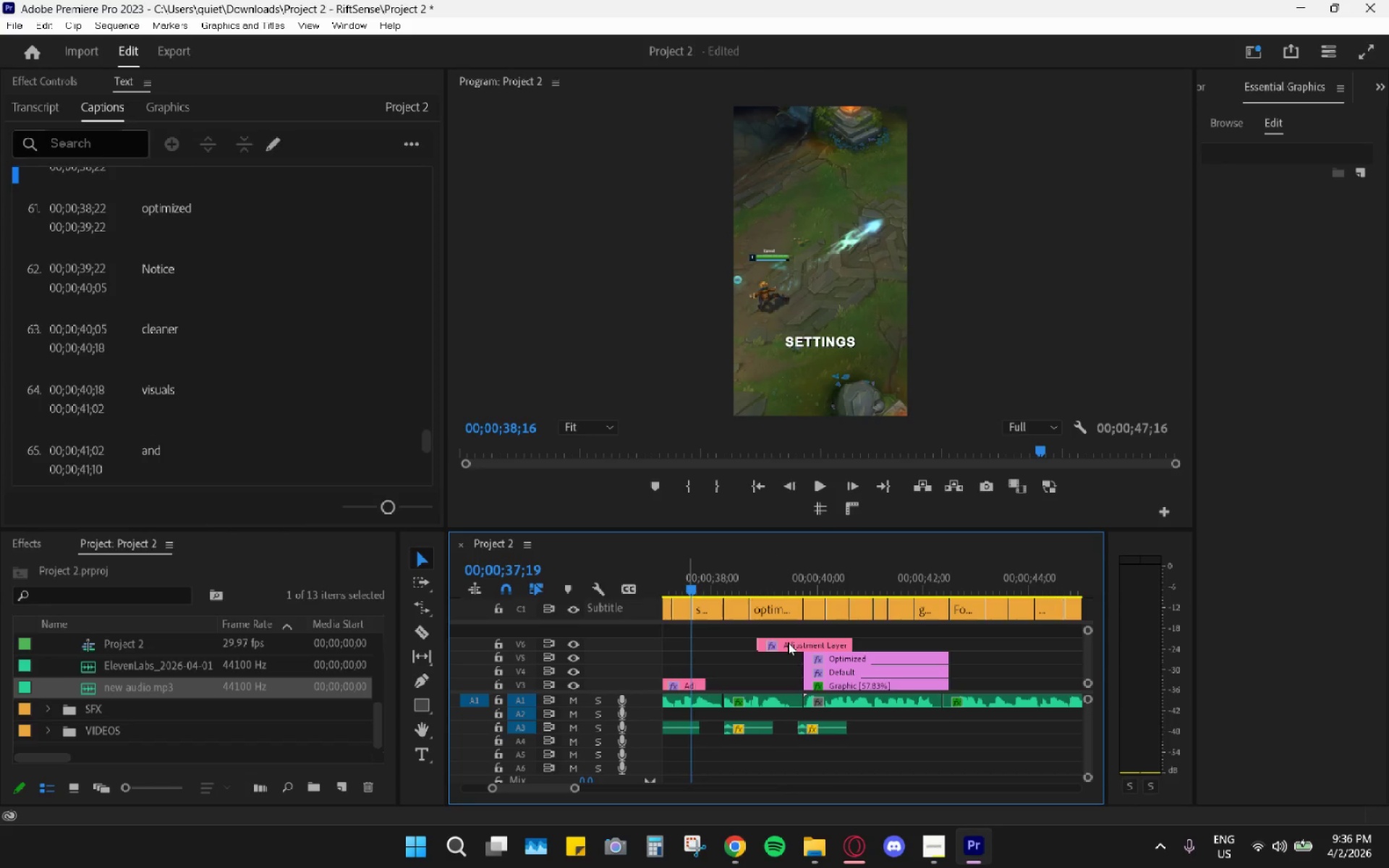 
scroll: coordinate [793, 664], scroll_direction: up, amount: 8.0
 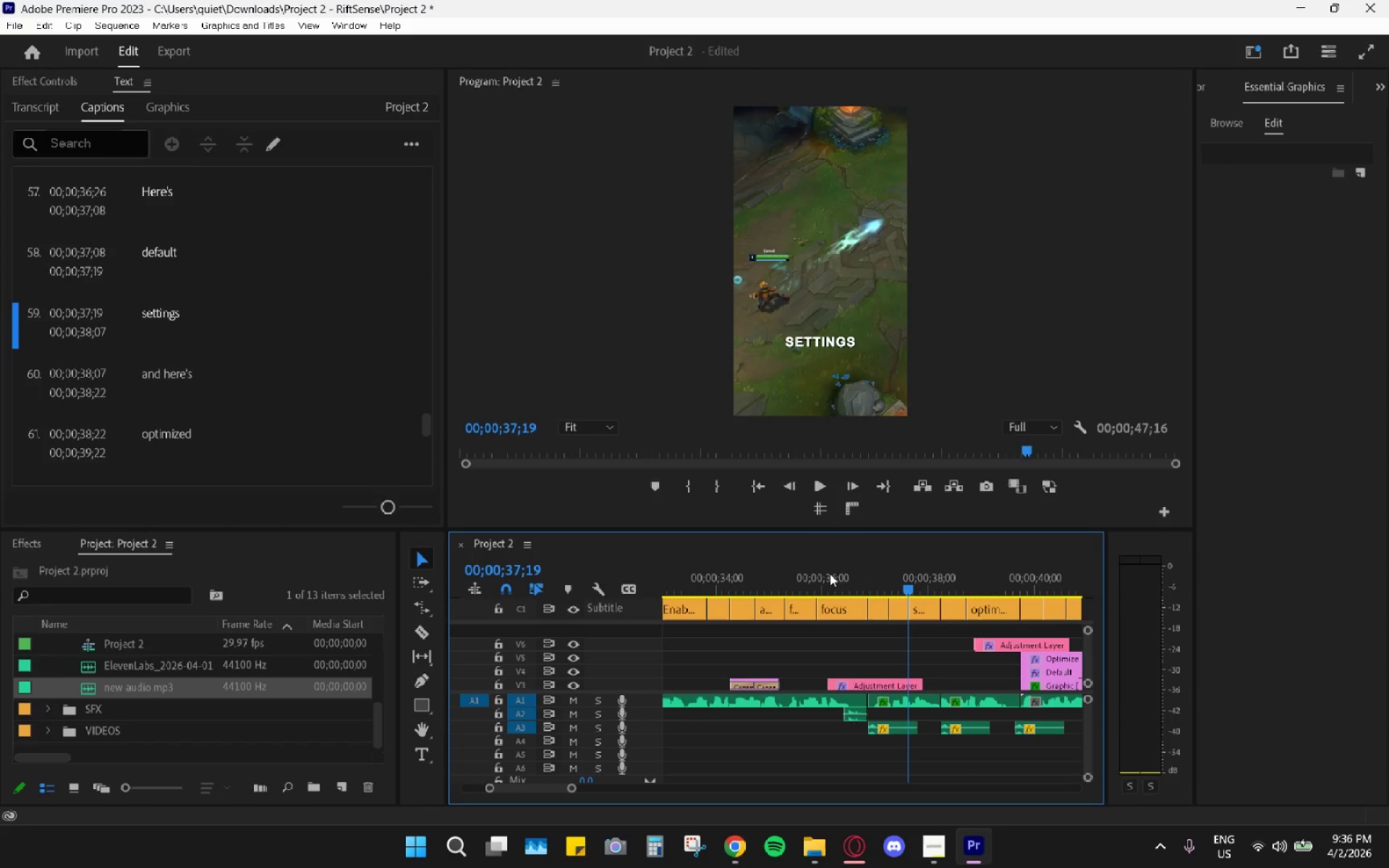 
left_click([854, 574])
 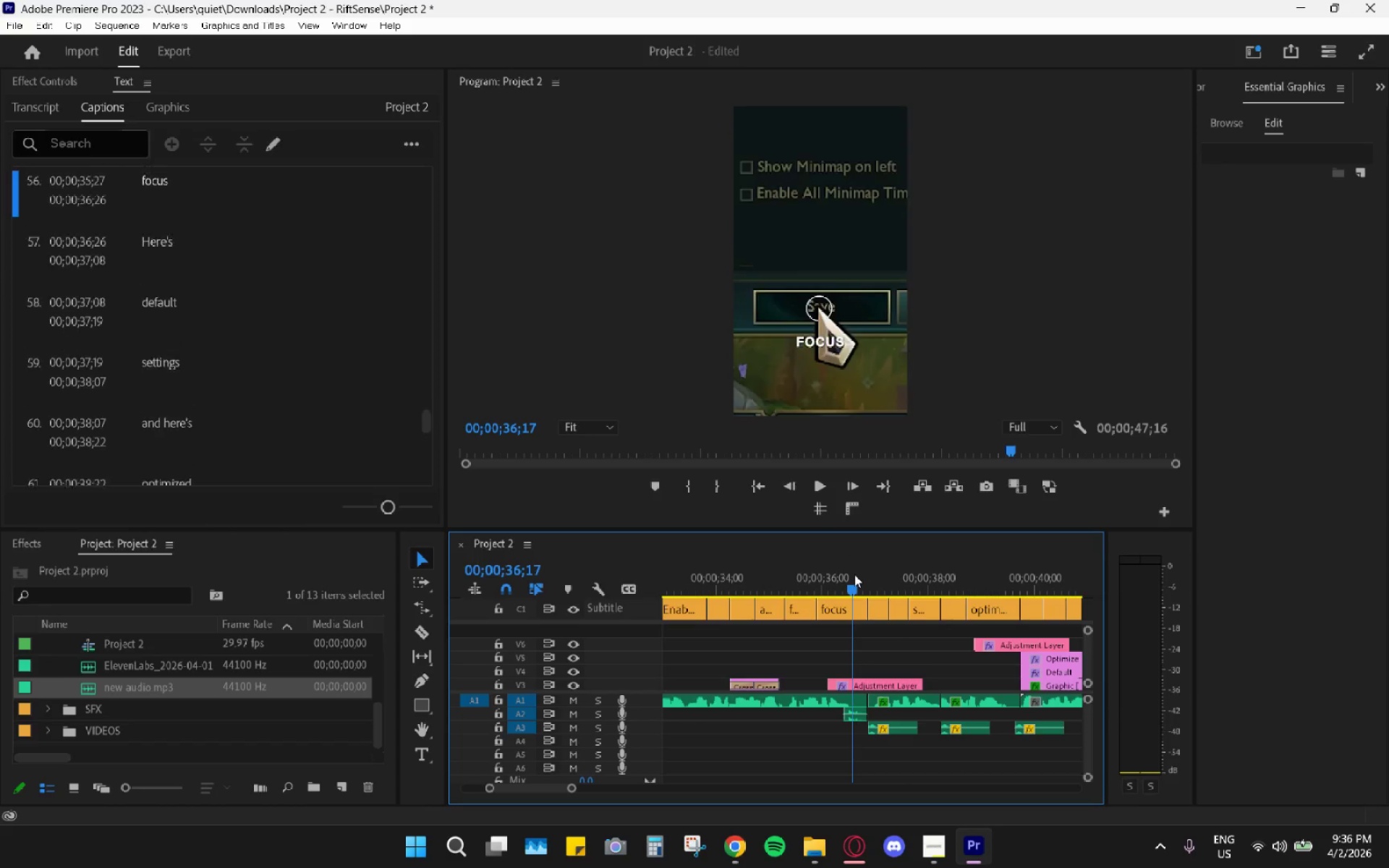 
key(Space)
 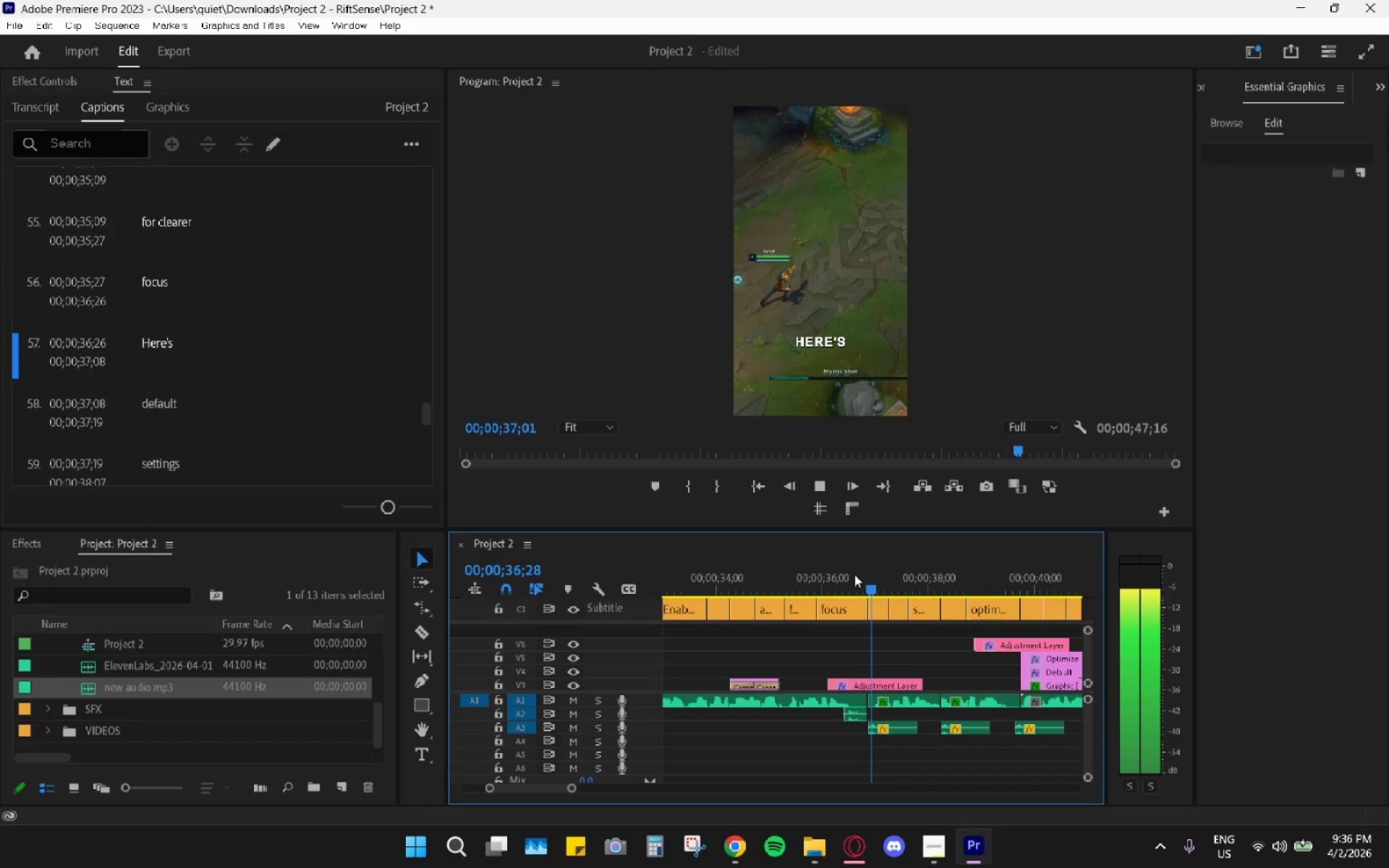 
left_click([854, 574])
 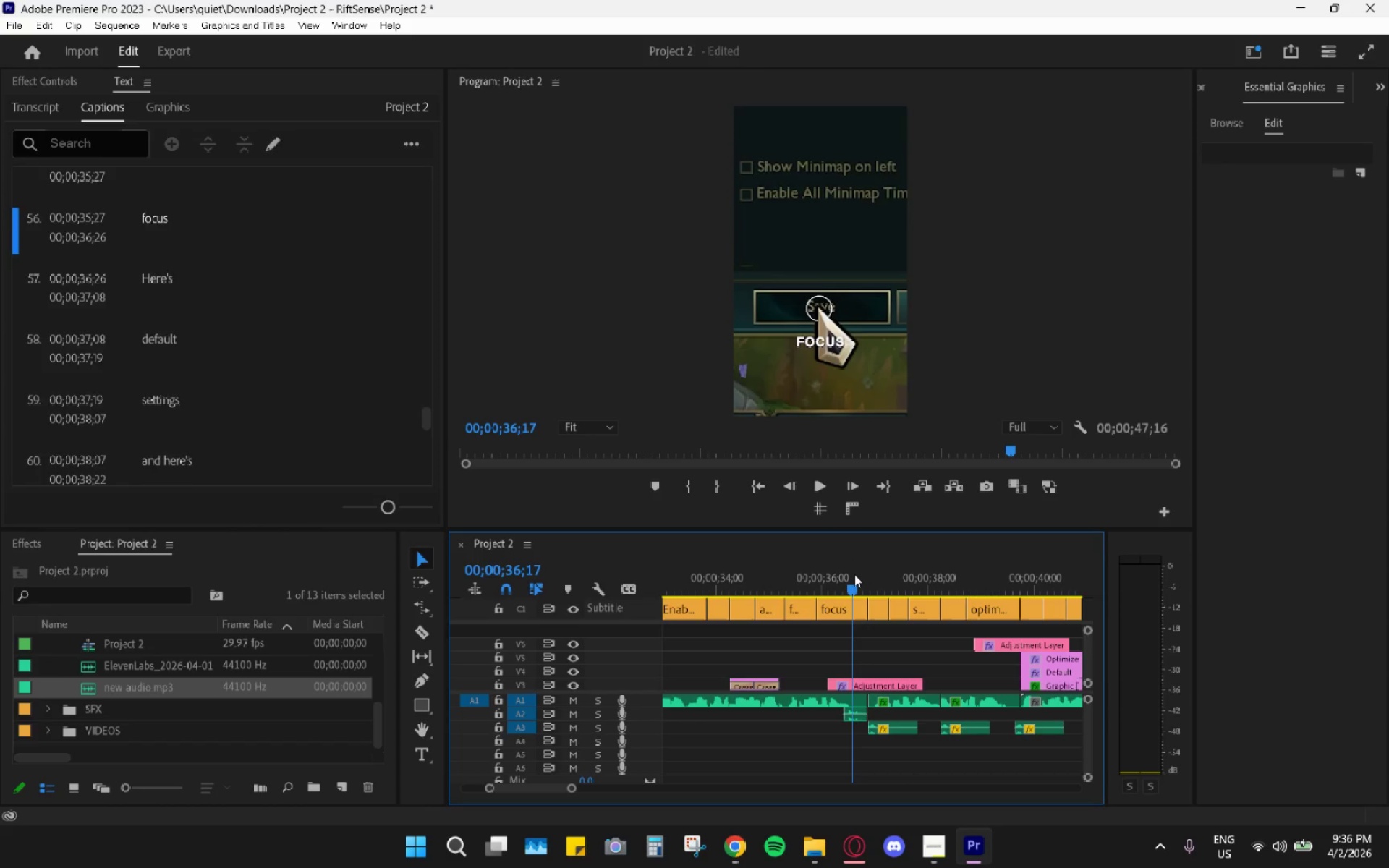 
key(Space)
 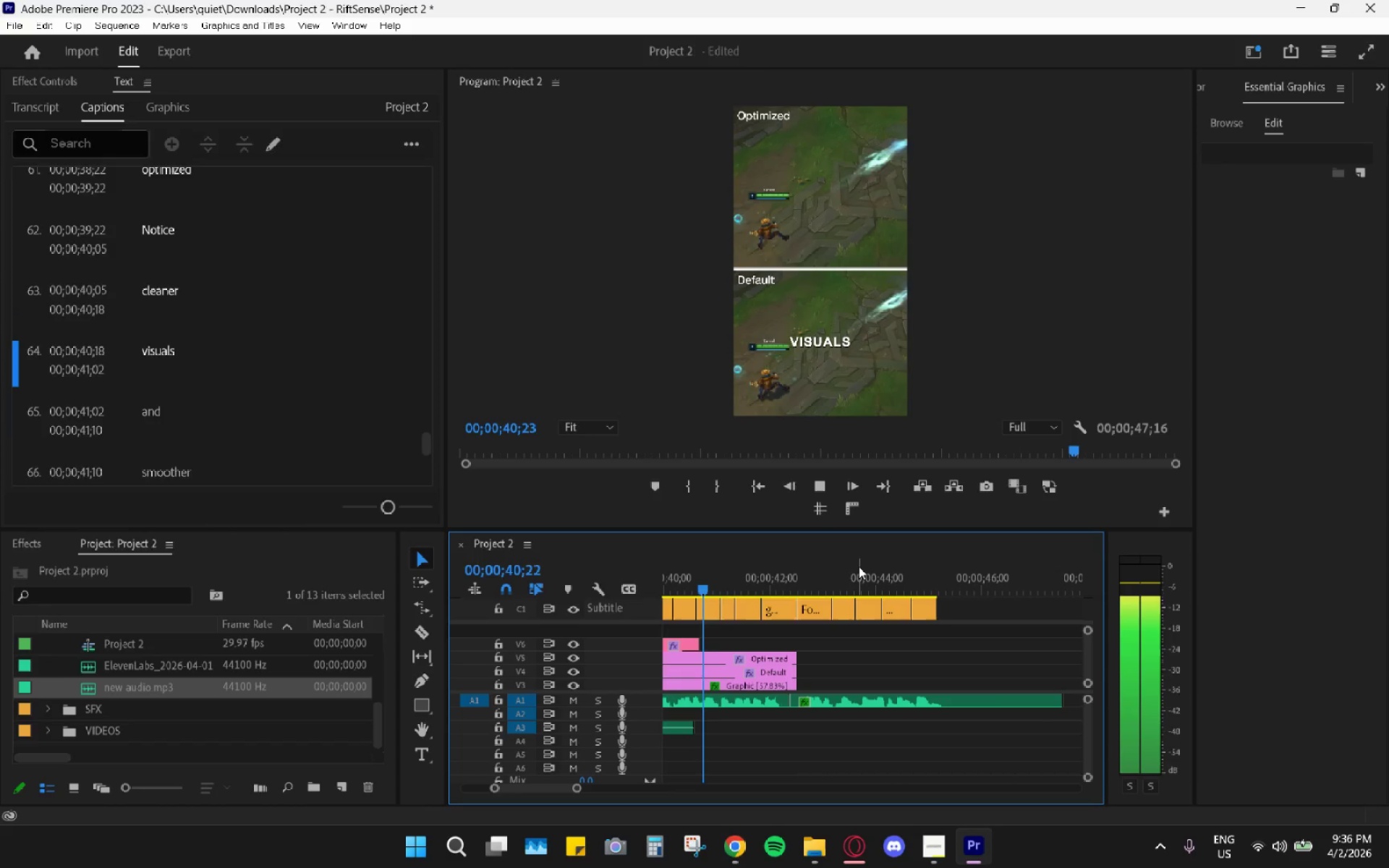 
wait(5.77)
 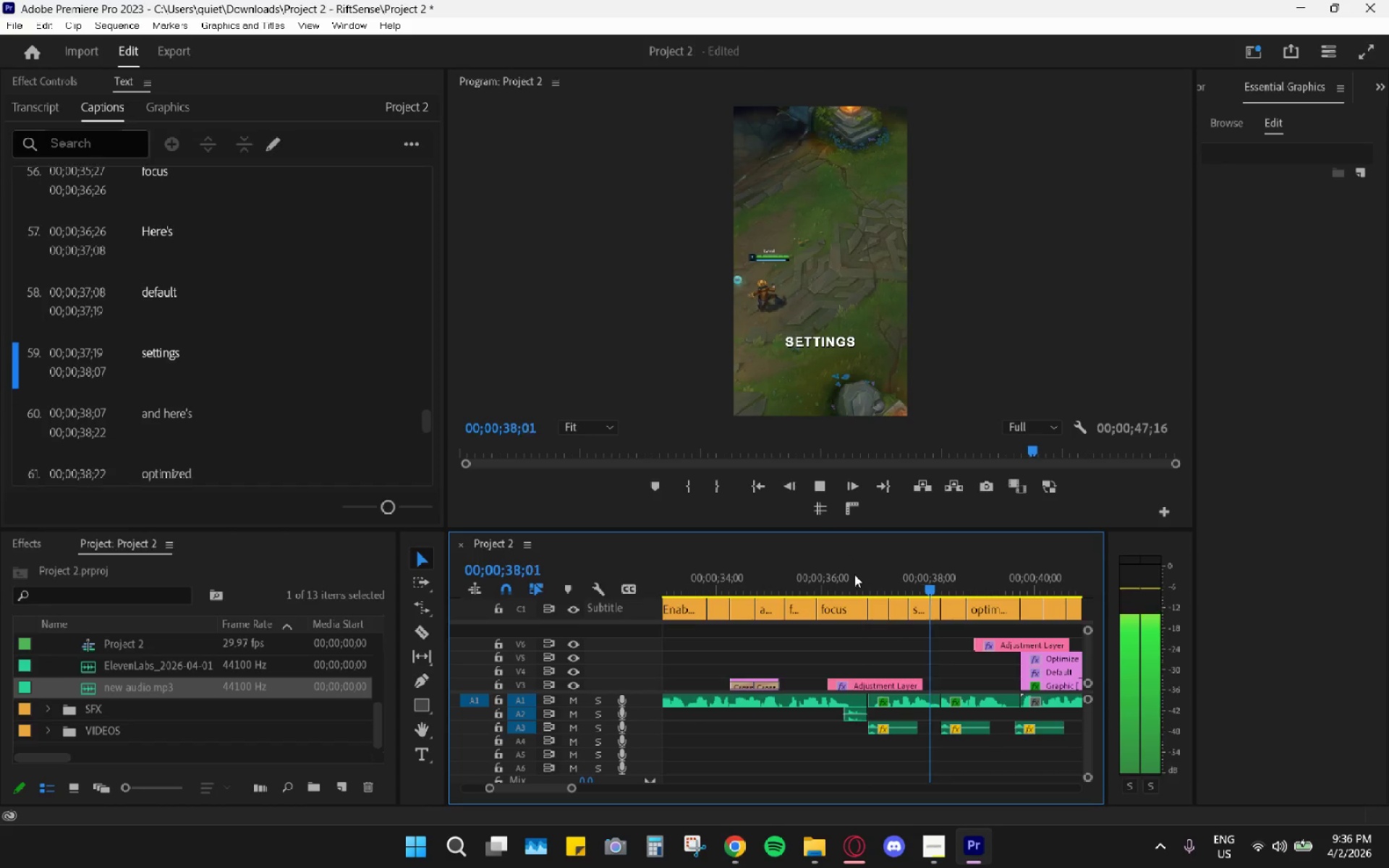 
key(Space)
 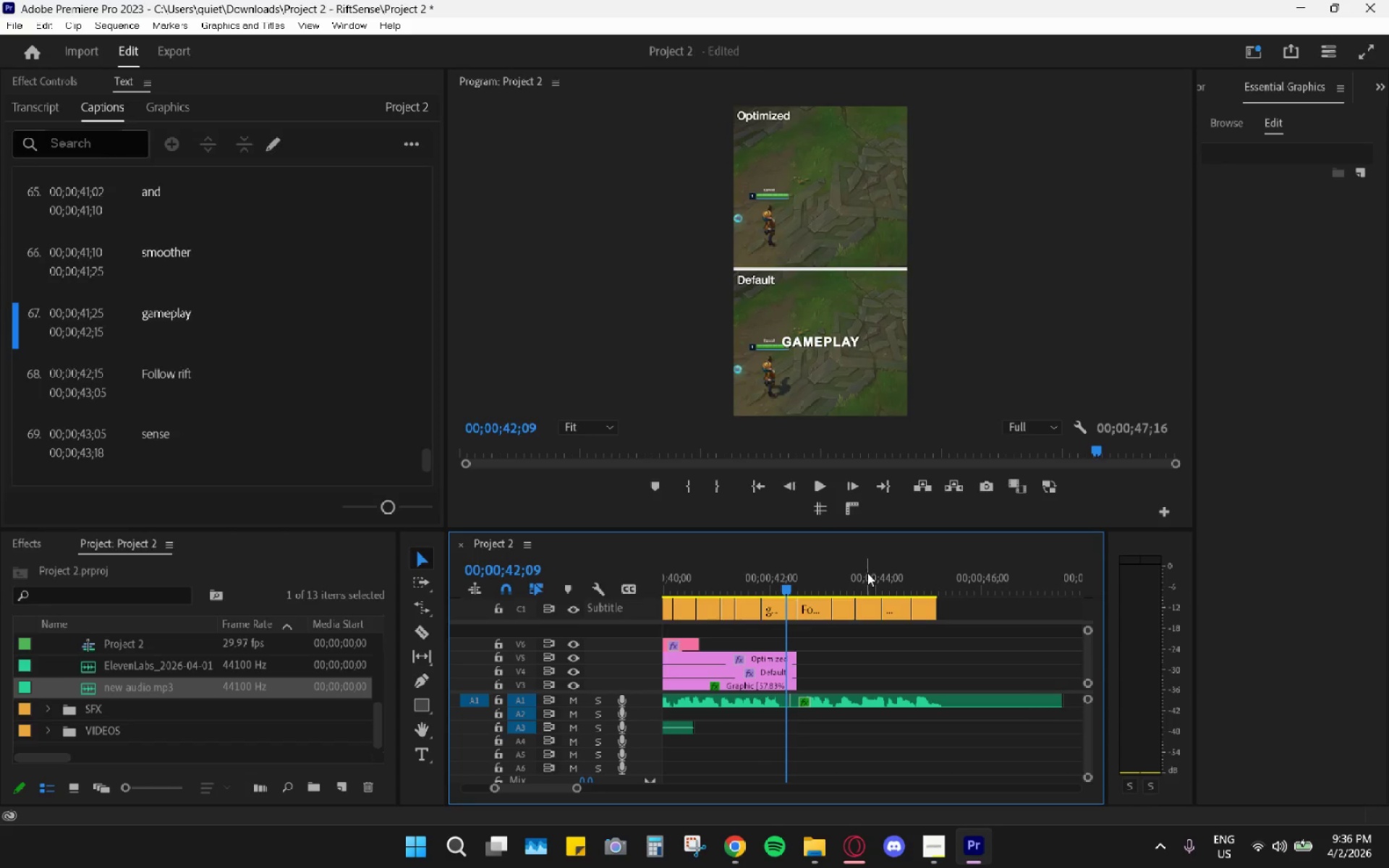 
hold_key(key=AltLeft, duration=0.62)
scroll: coordinate [827, 639], scroll_direction: down, amount: 8.0
 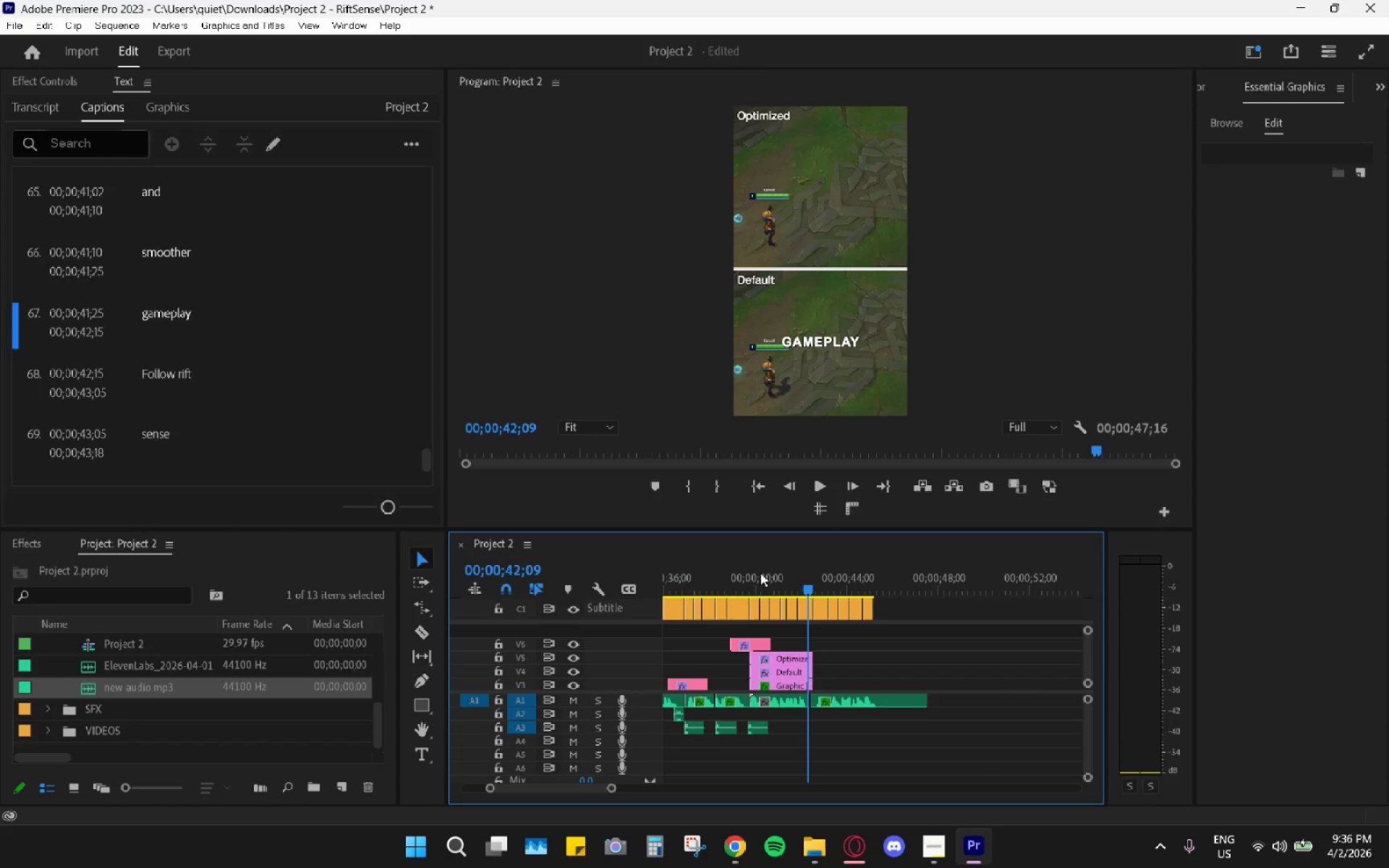 
left_click_drag(start_coordinate=[746, 561], to_coordinate=[737, 561])
 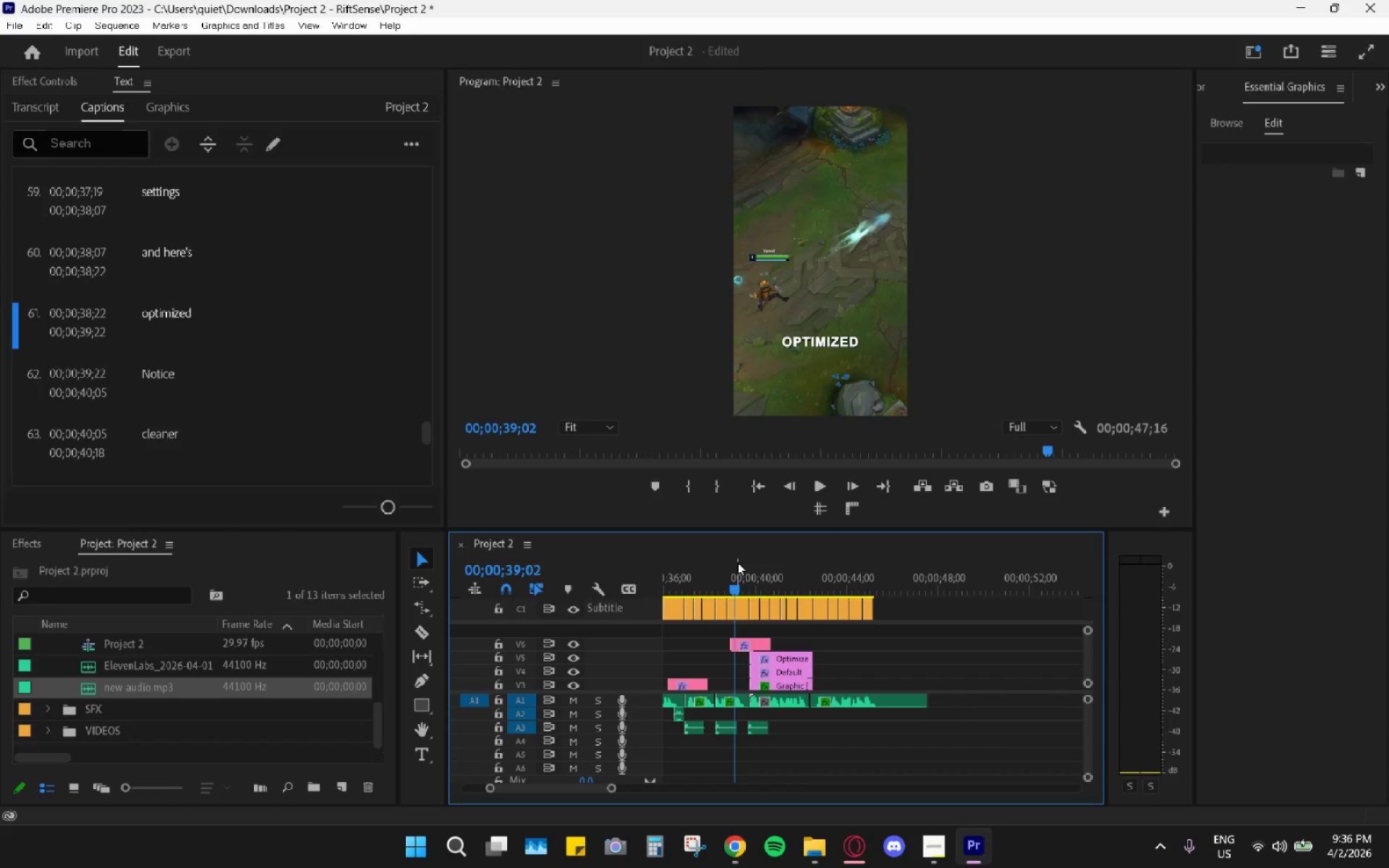 
key(Space)
 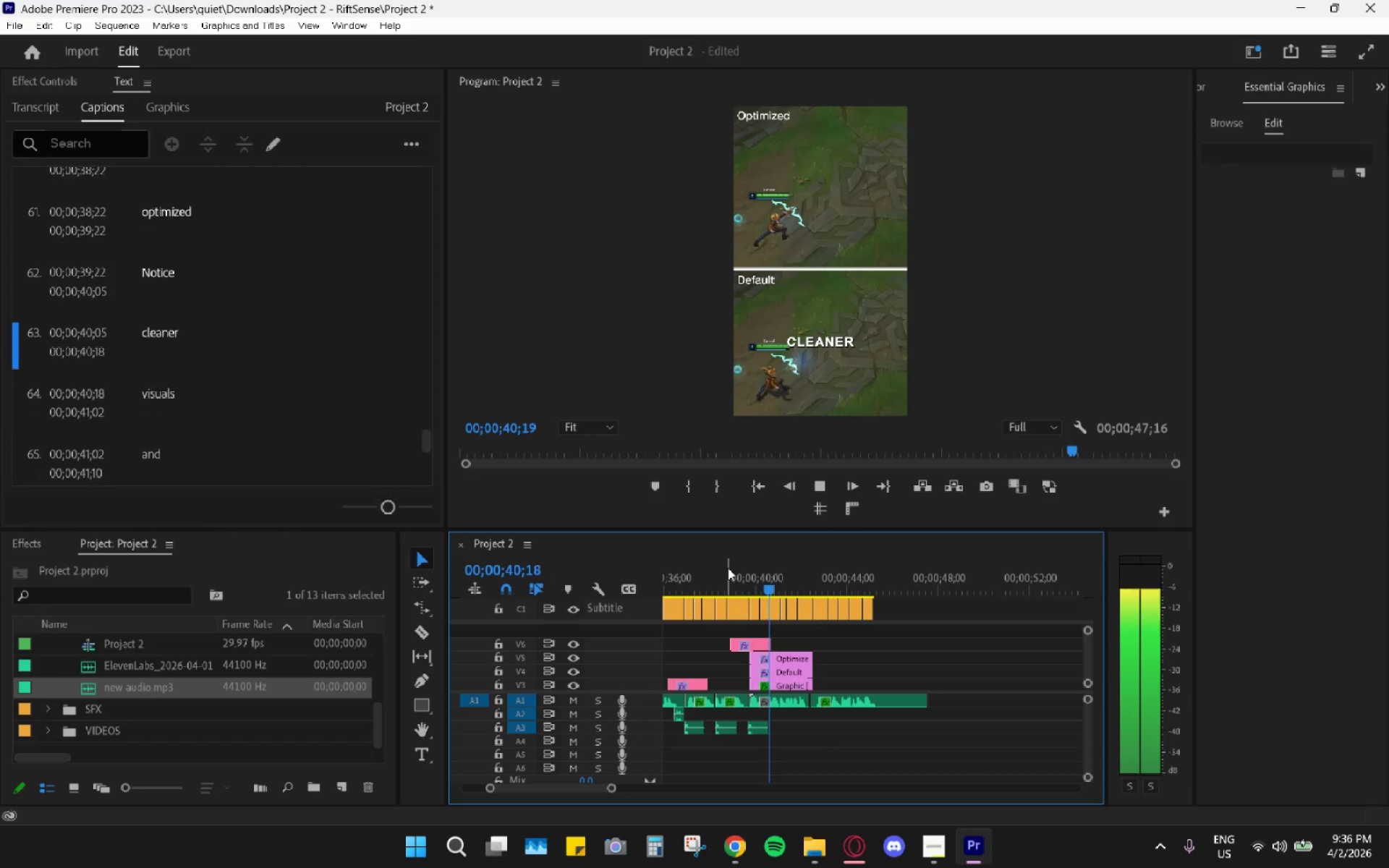 
key(Space)
 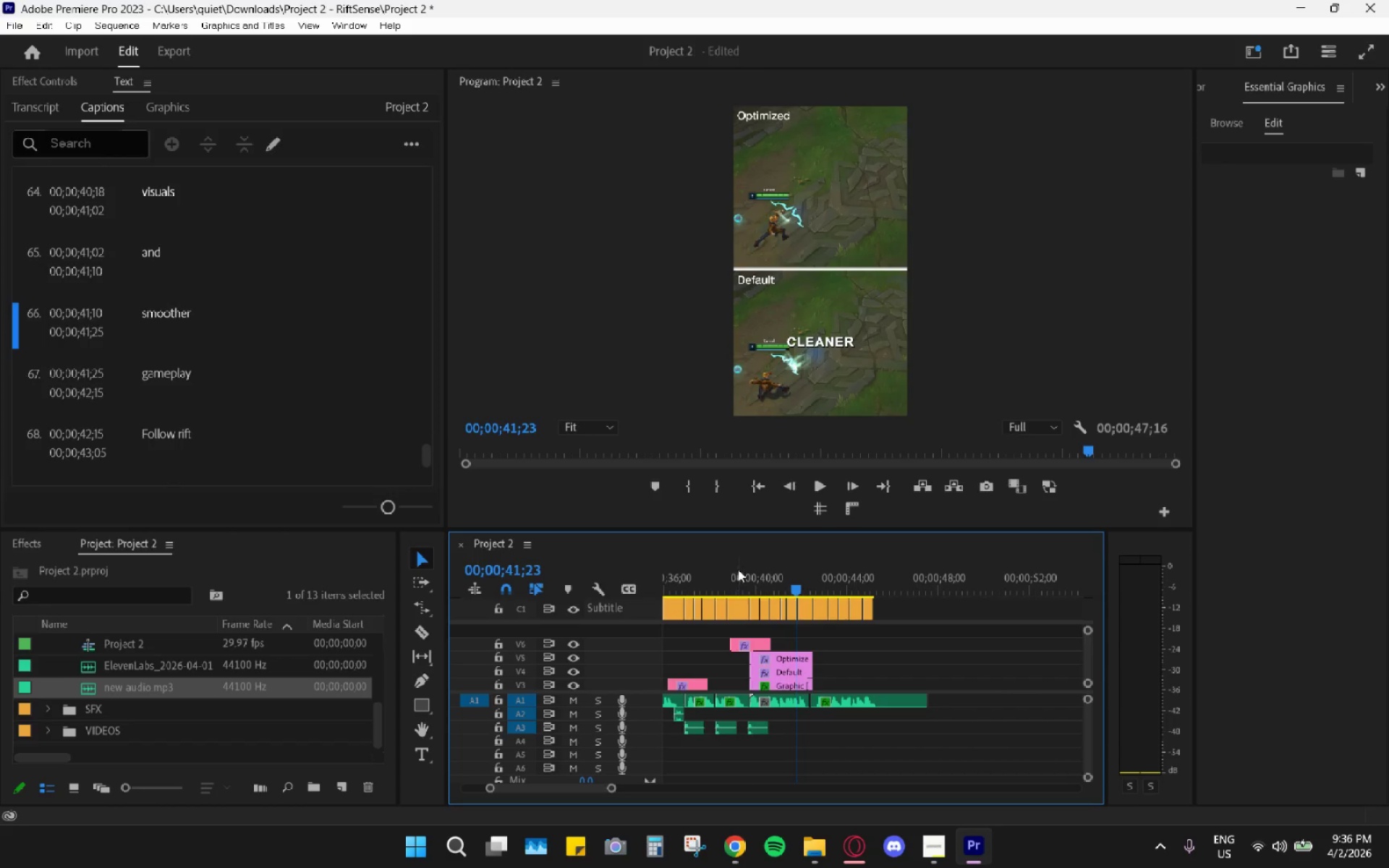 
left_click([738, 569])
 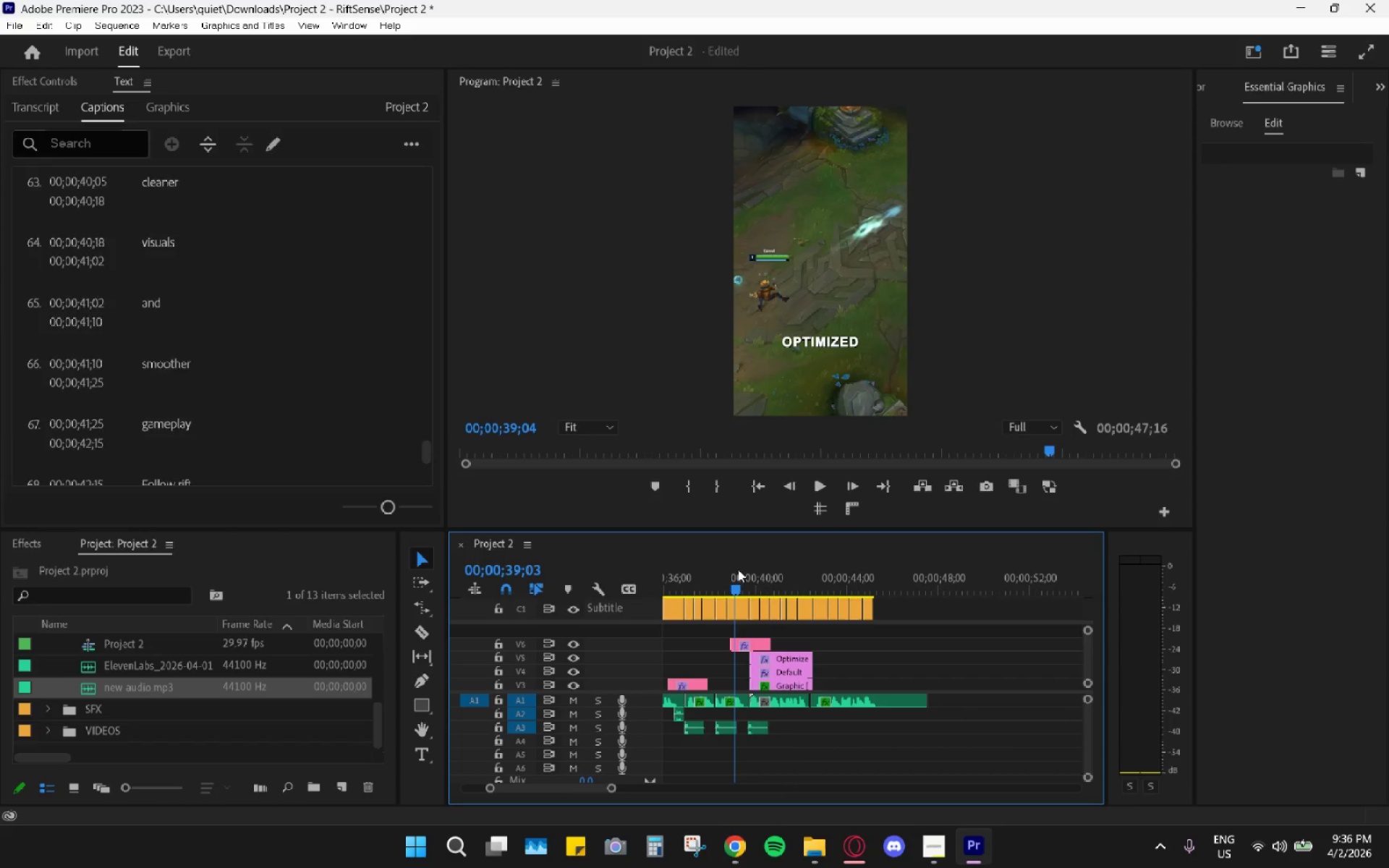 
key(Space)
 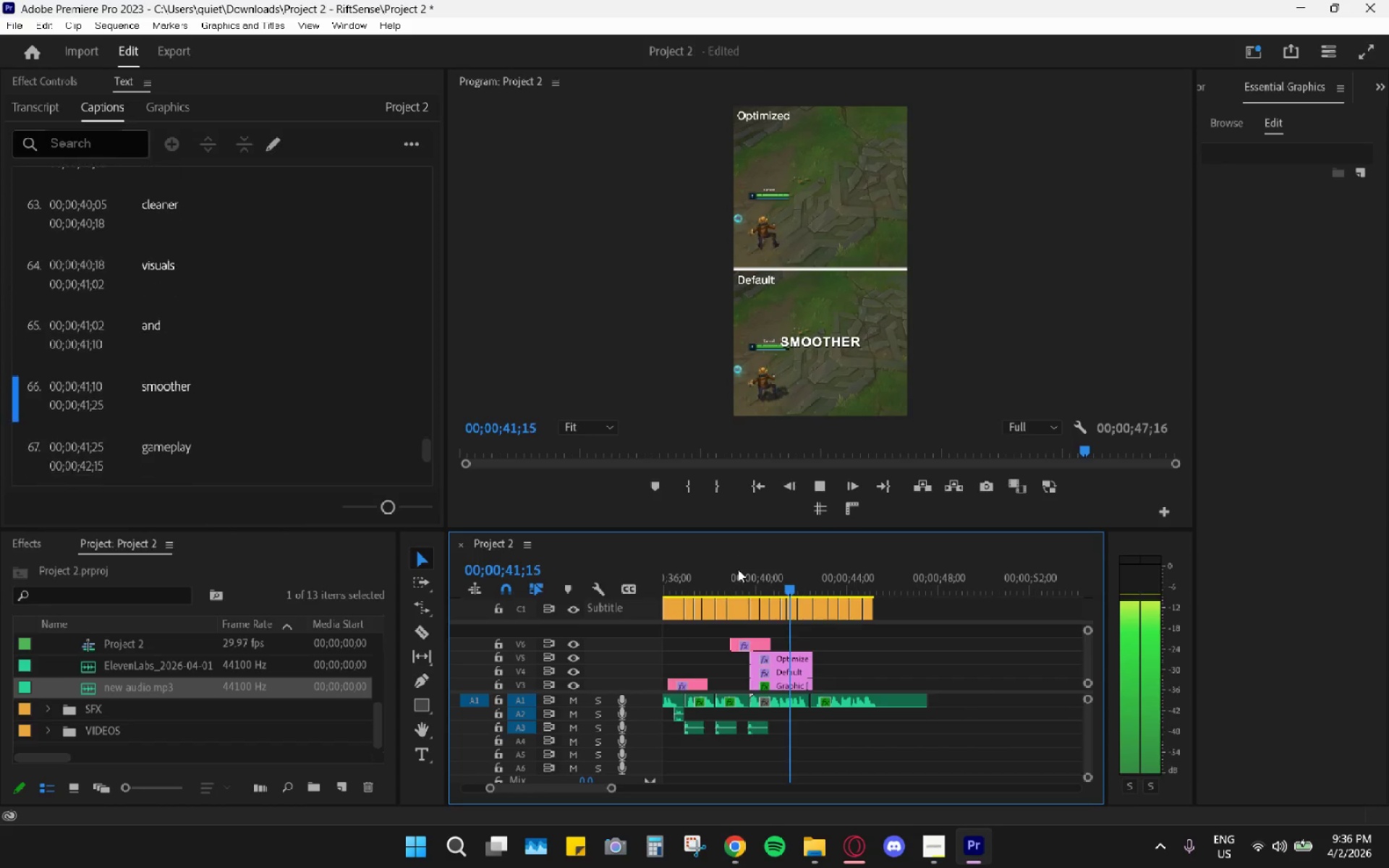 
key(Space)
 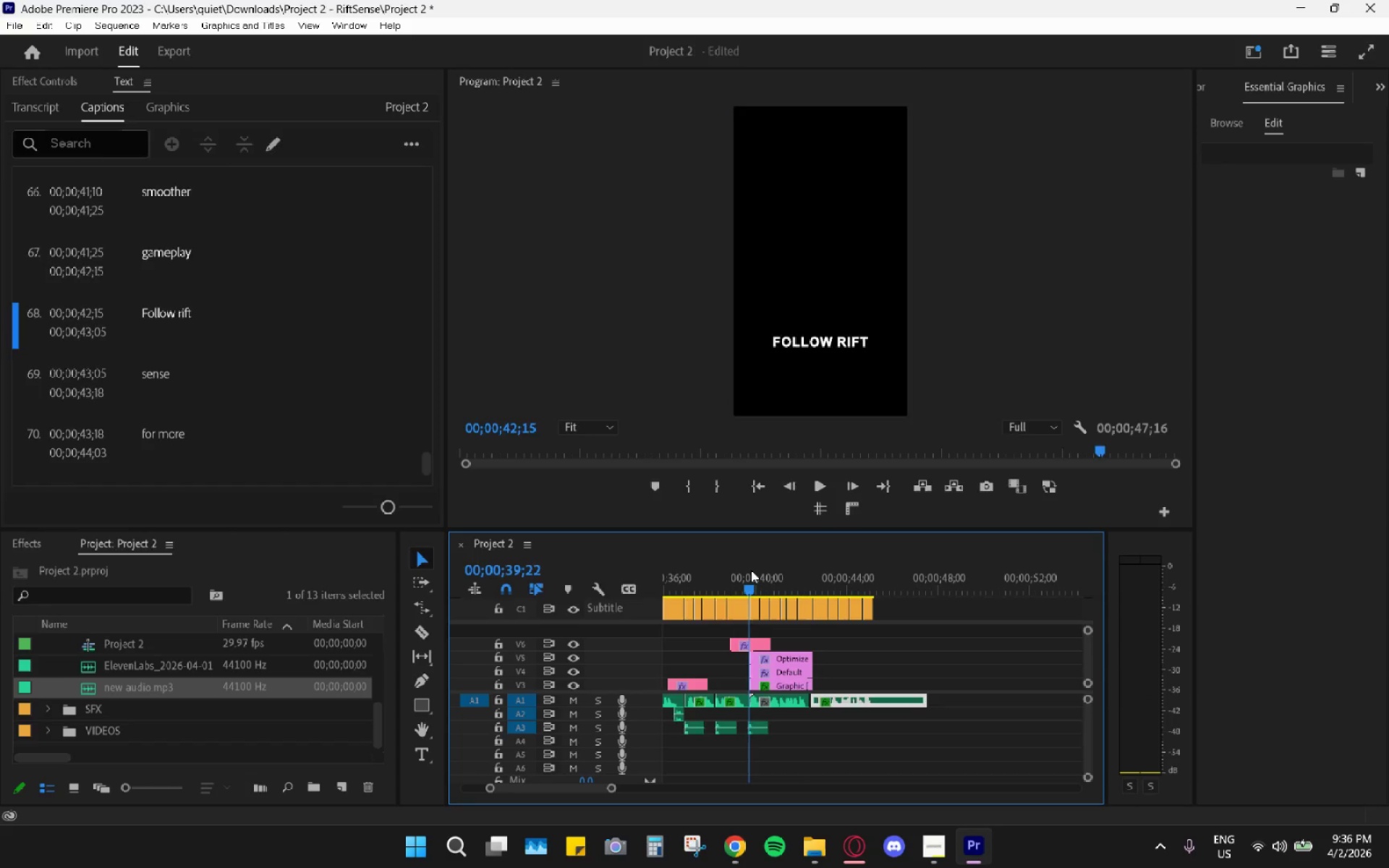 
key(Space)
 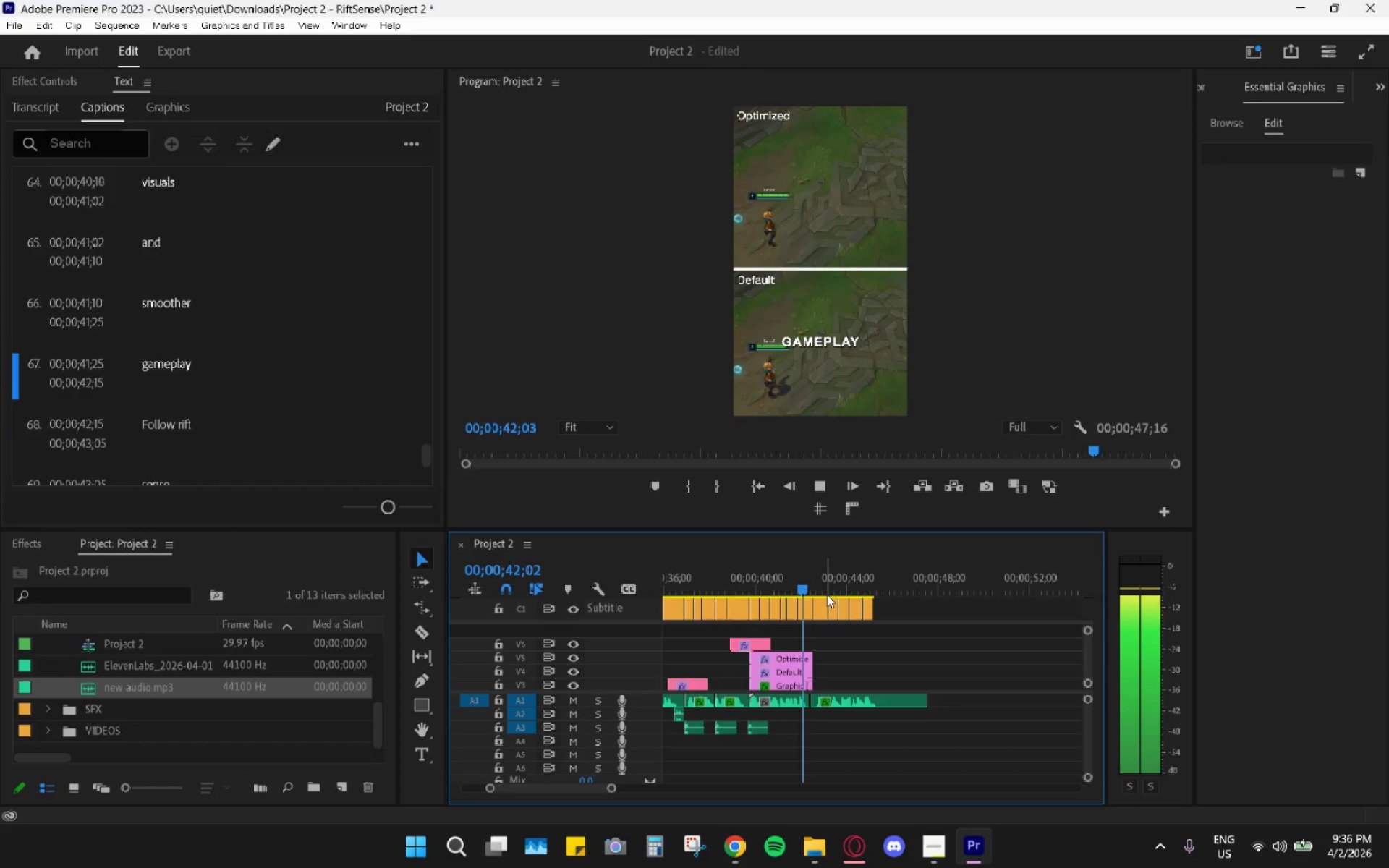 
key(Space)
 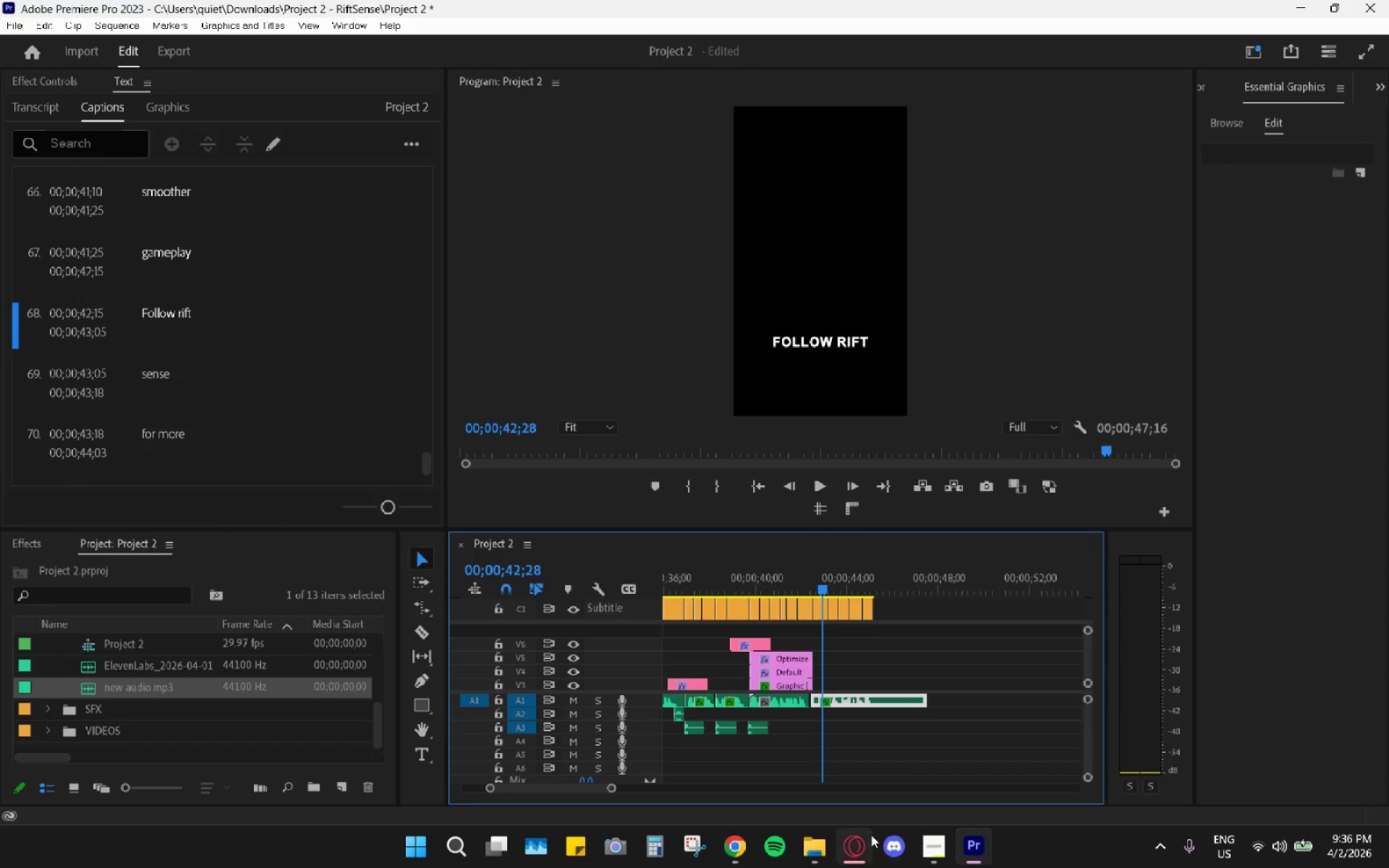 
left_click([870, 835])
 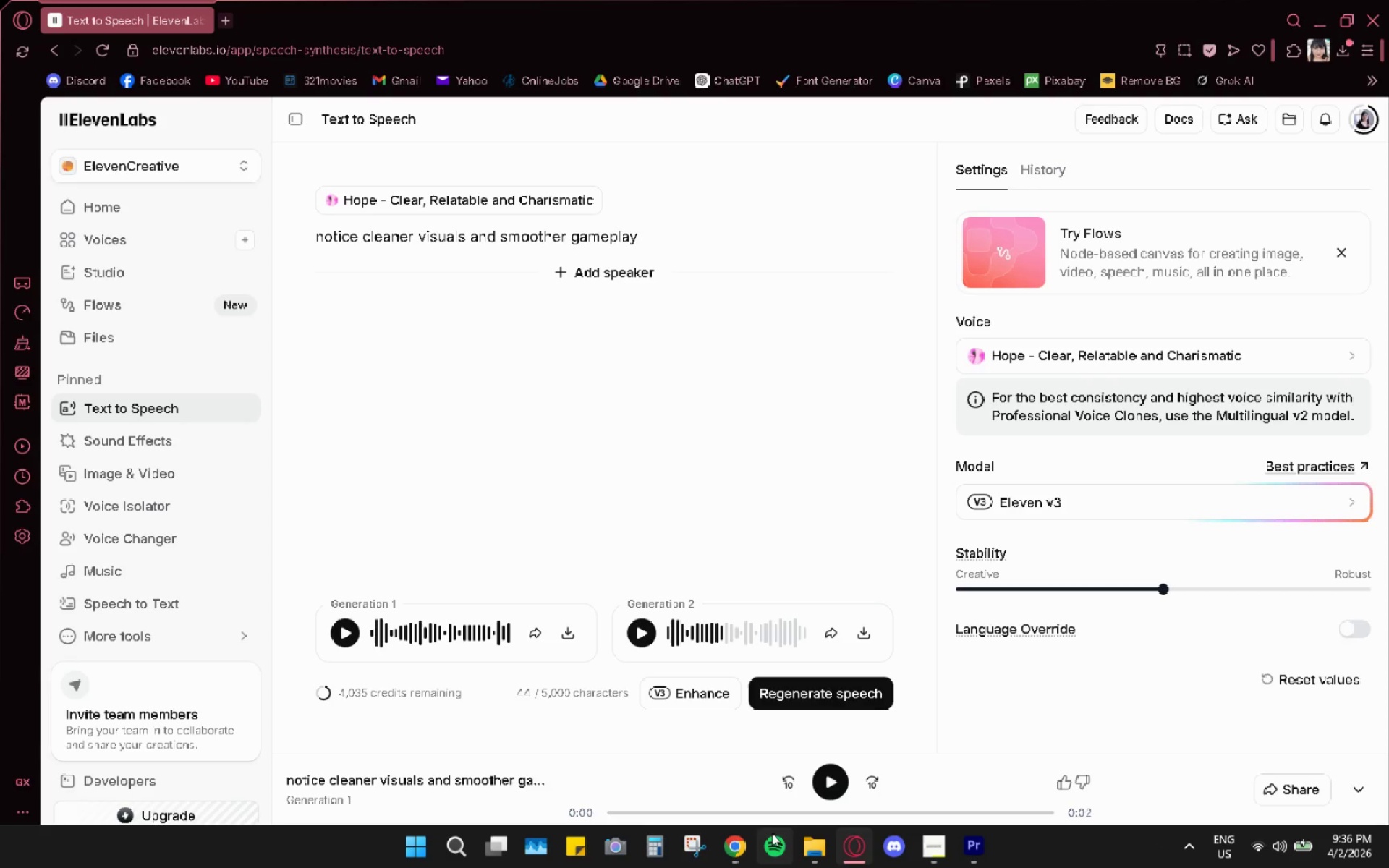 
left_click_drag(start_coordinate=[1388, 0], to_coordinate=[1388, 11])
 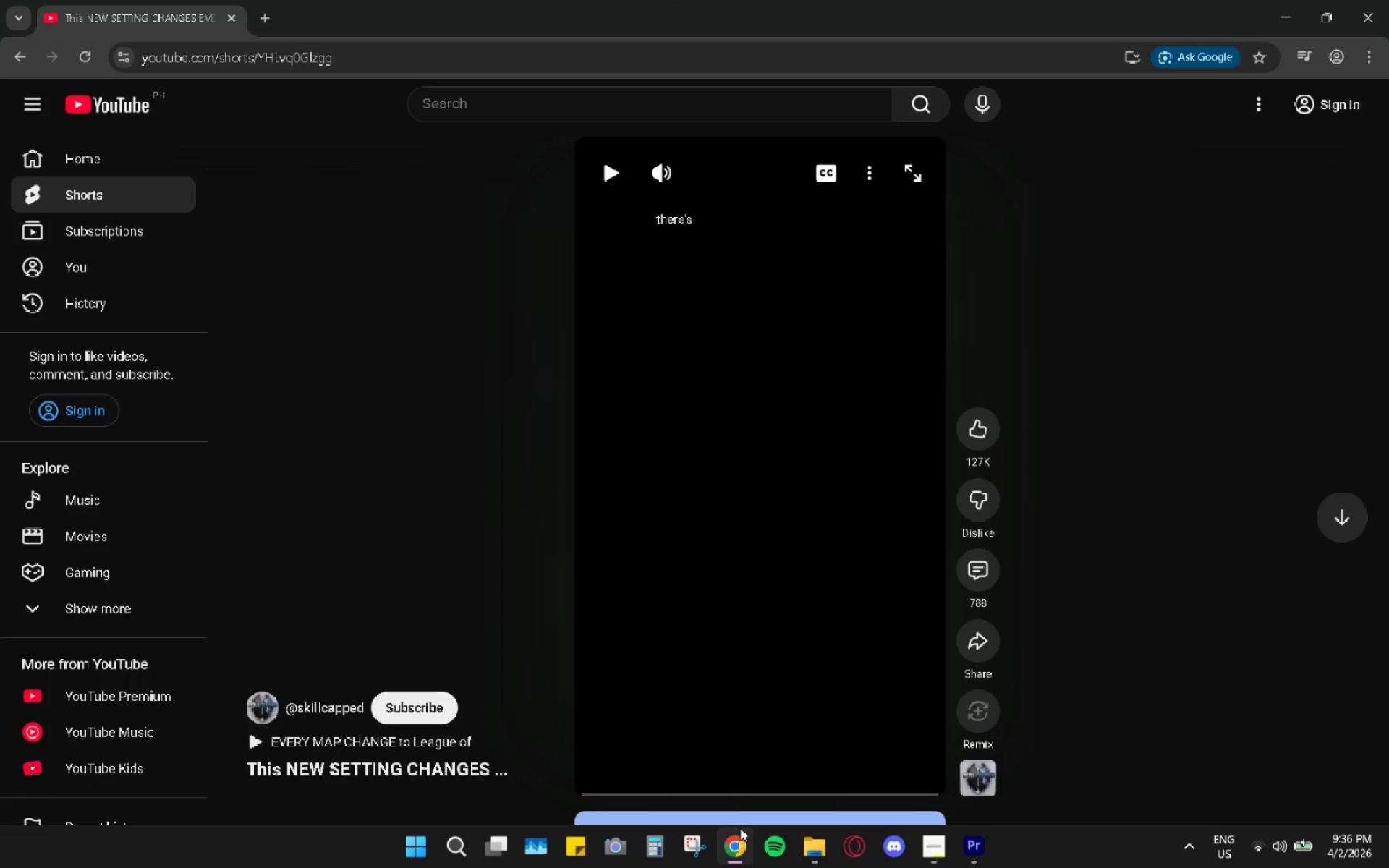 
double_click([712, 435])
 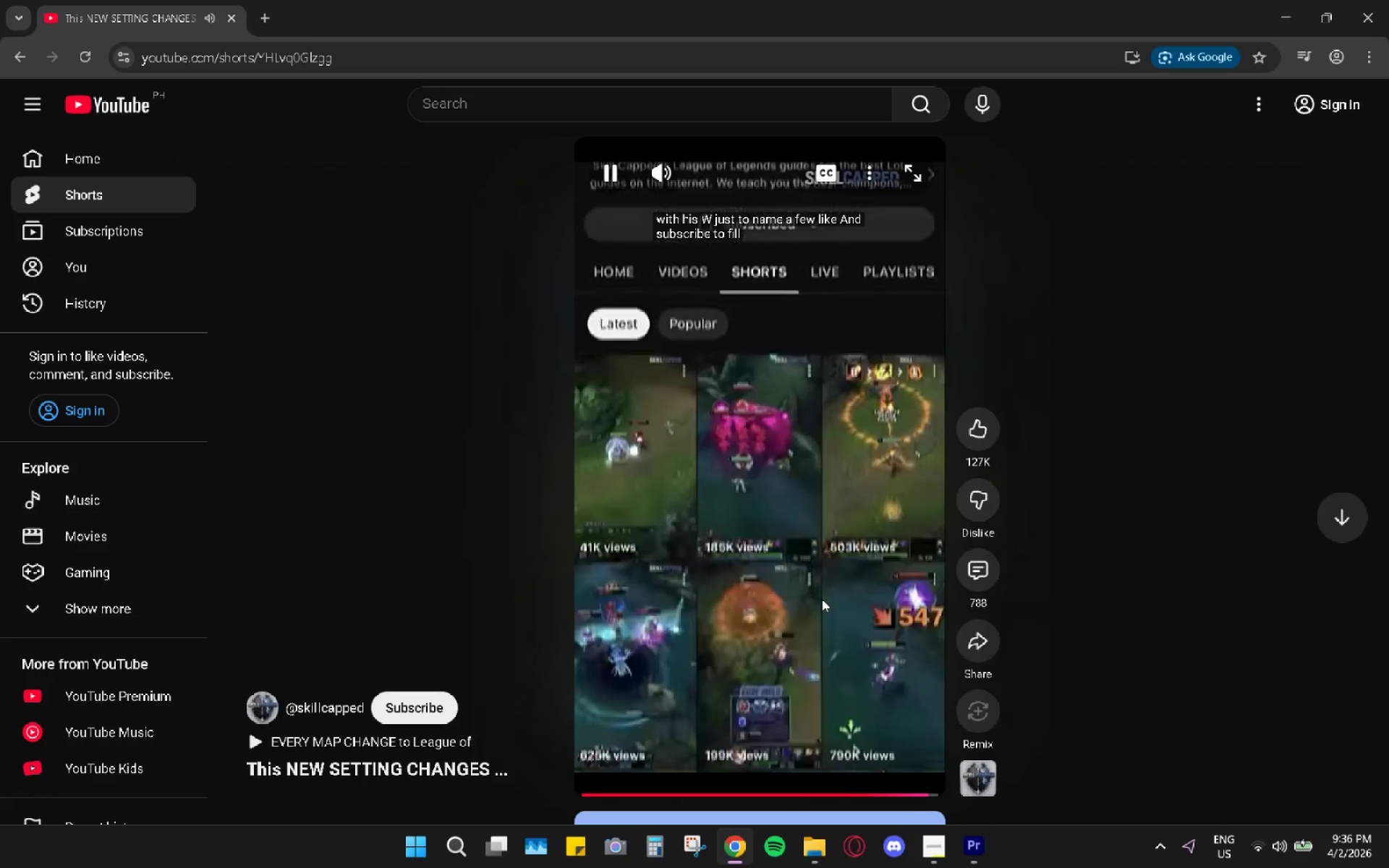 
wait(5.05)
 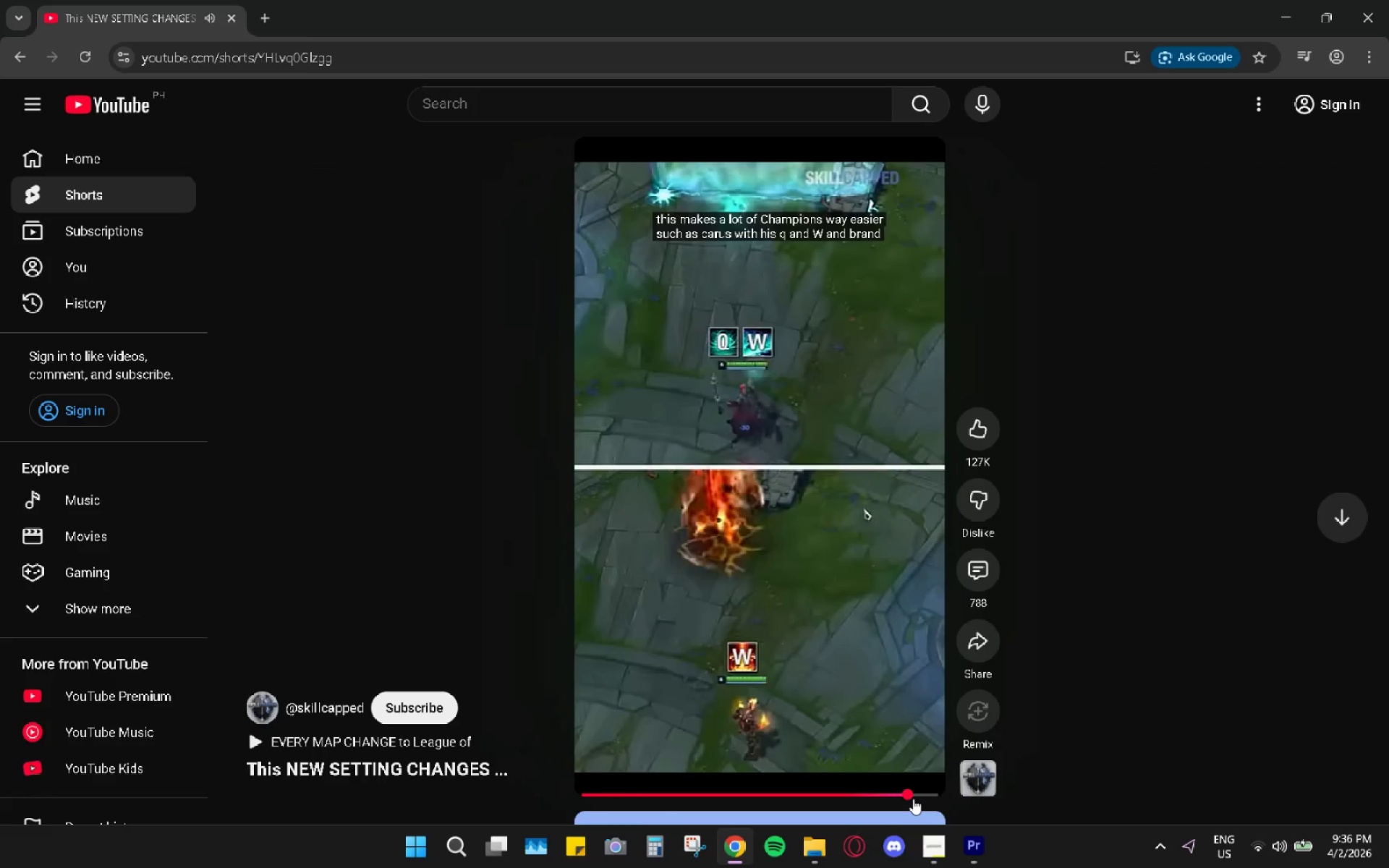 
left_click([822, 599])
 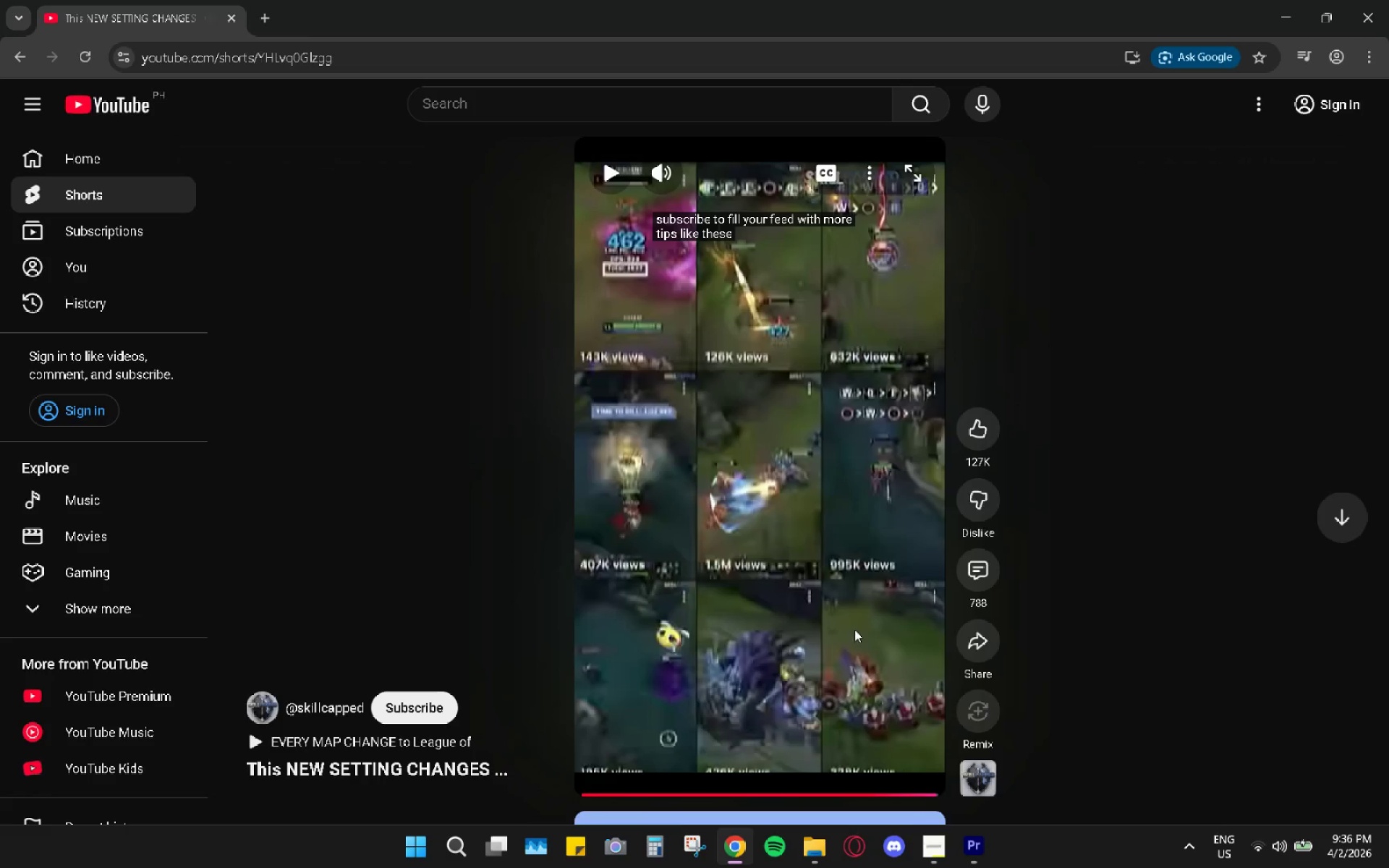 
wait(8.69)
 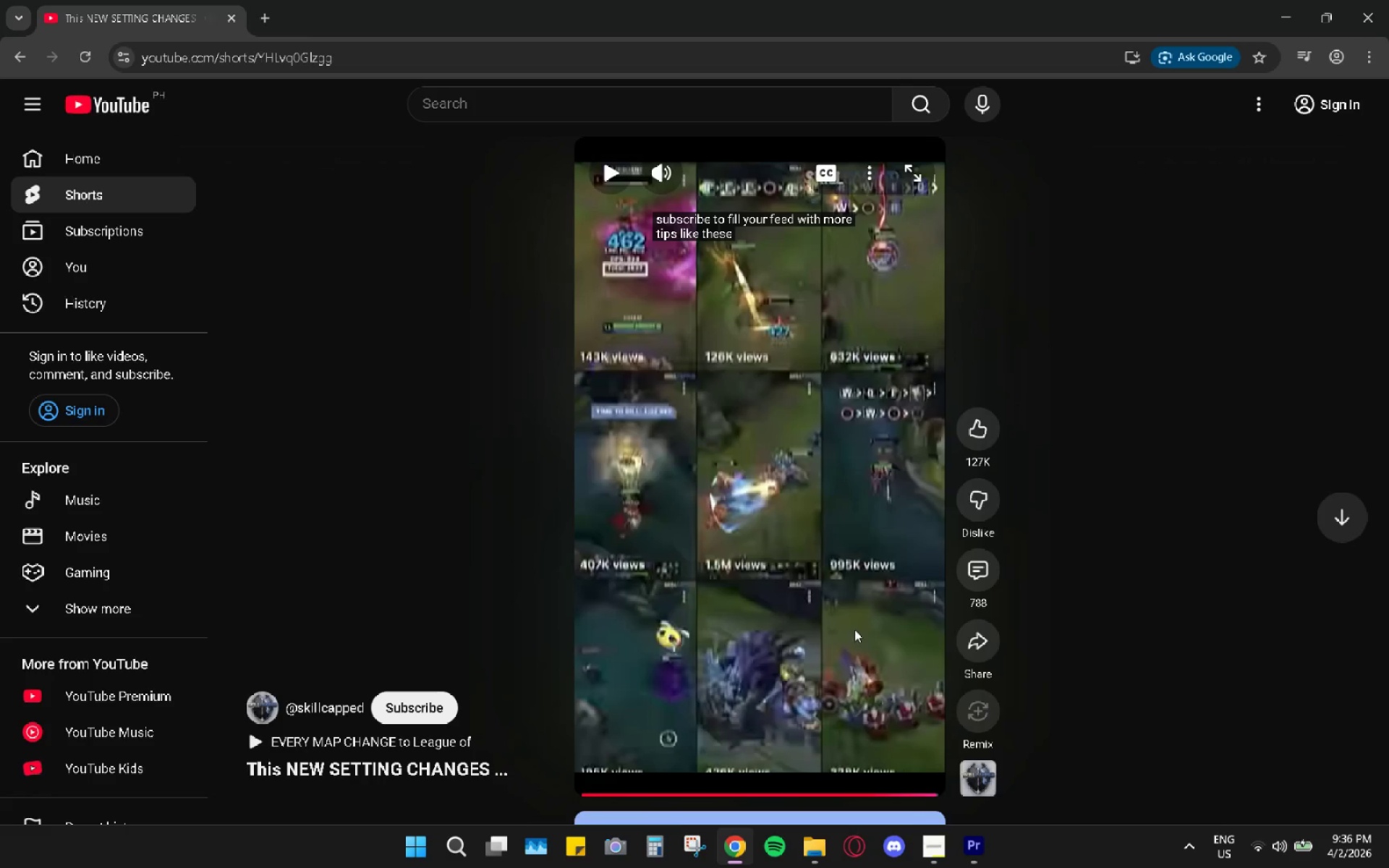 
double_click([785, 622])
 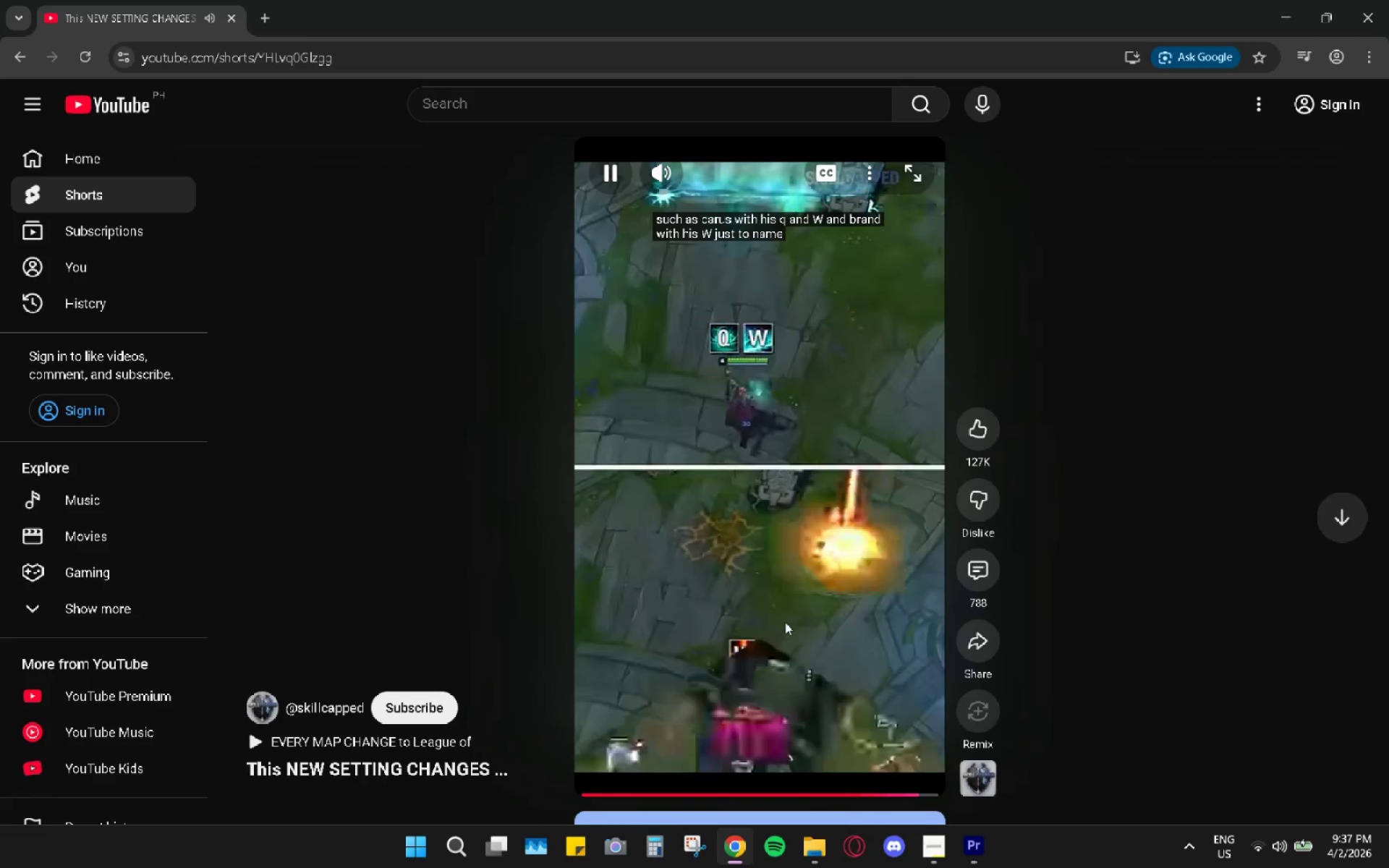 
wait(5.62)
 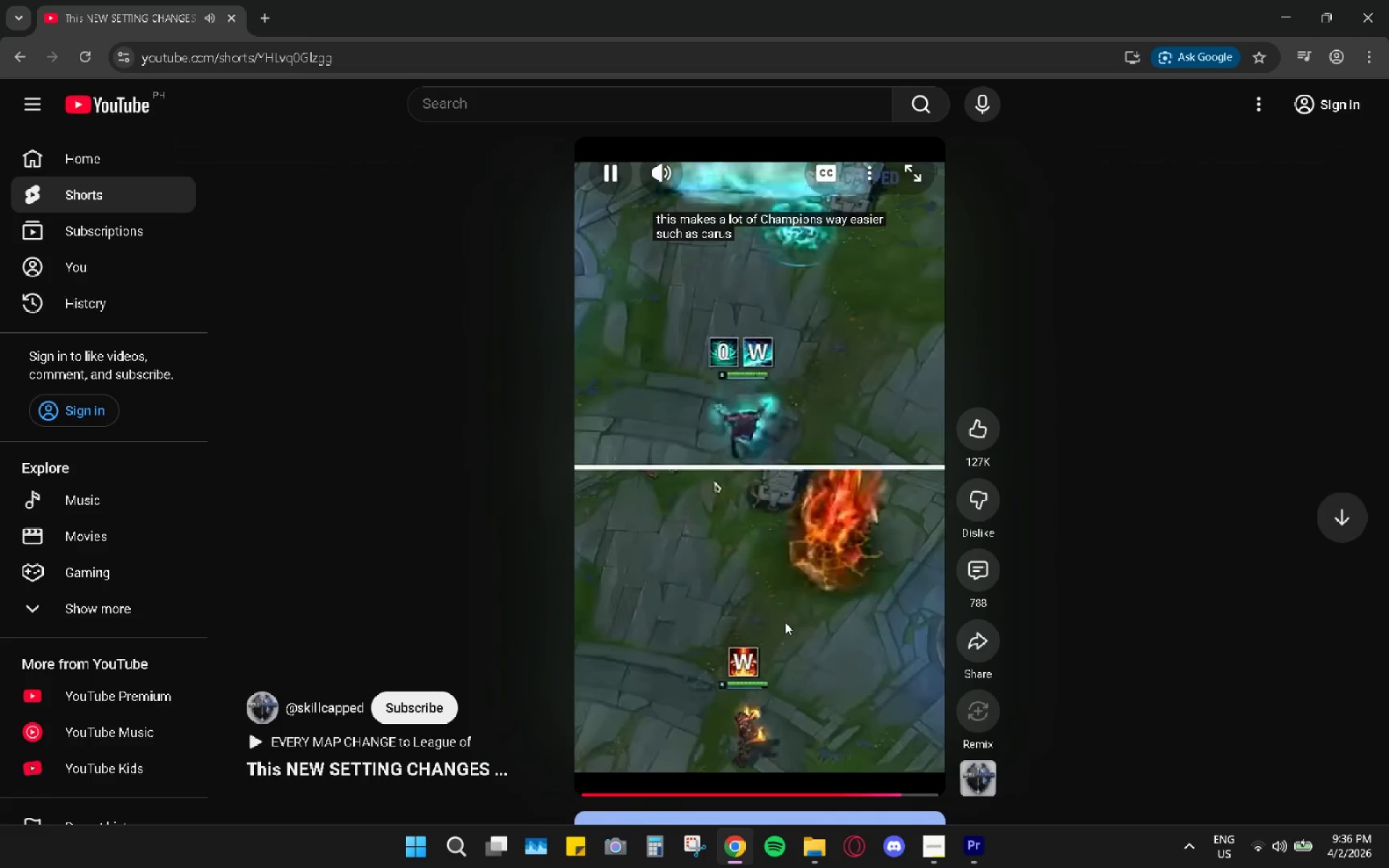 
left_click([733, 308])
 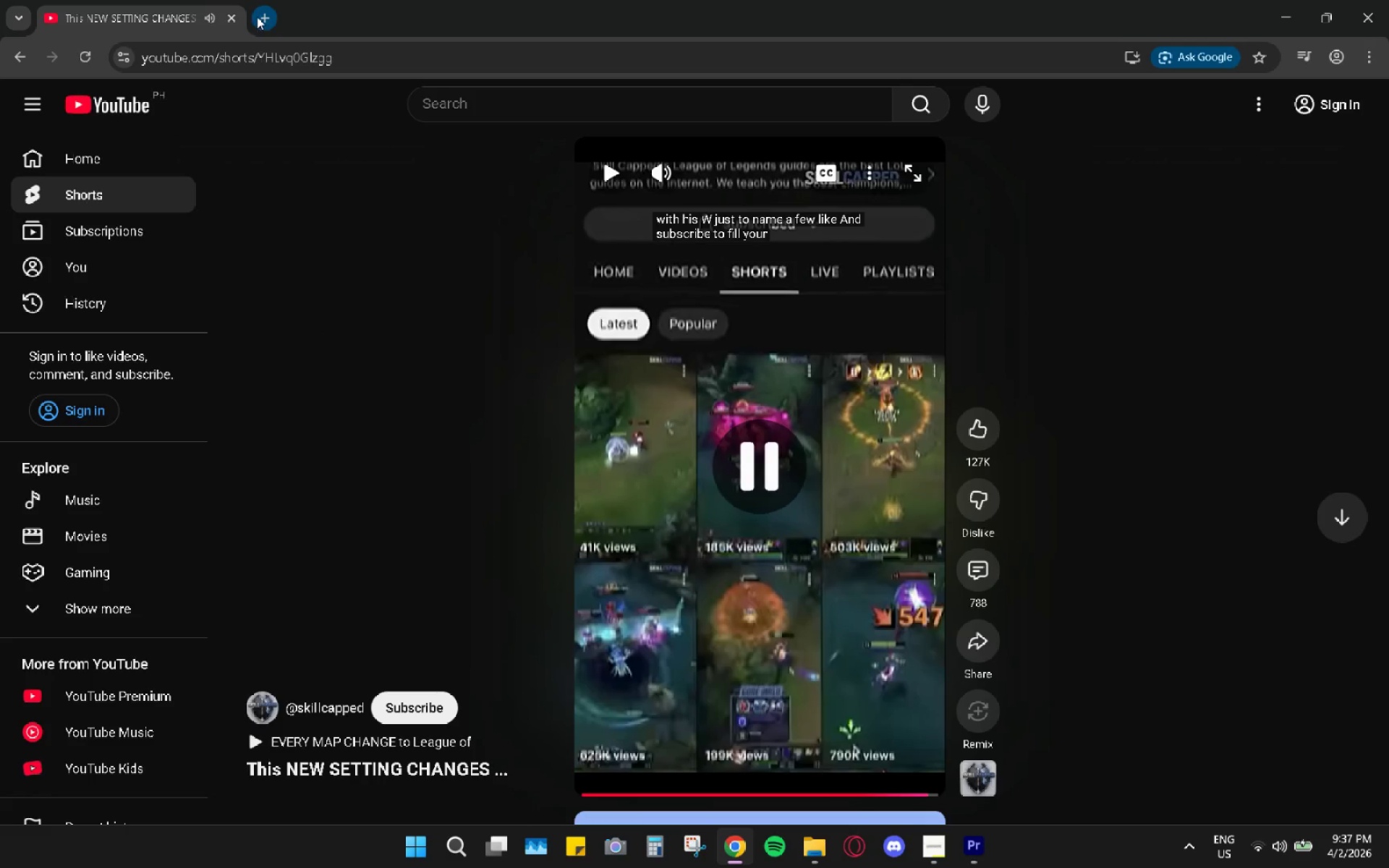 
left_click([260, 15])
 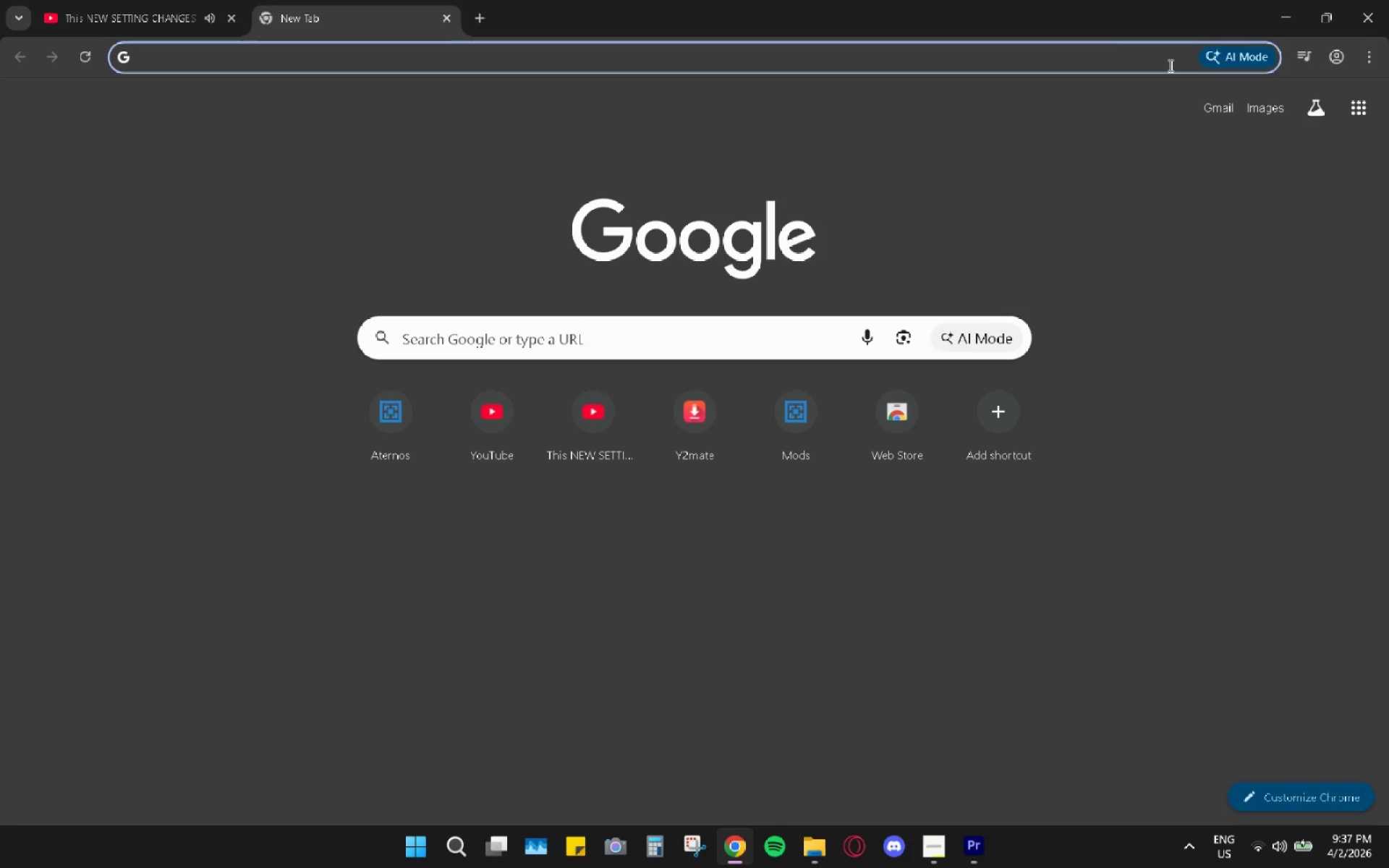 
left_click([1105, 52])
 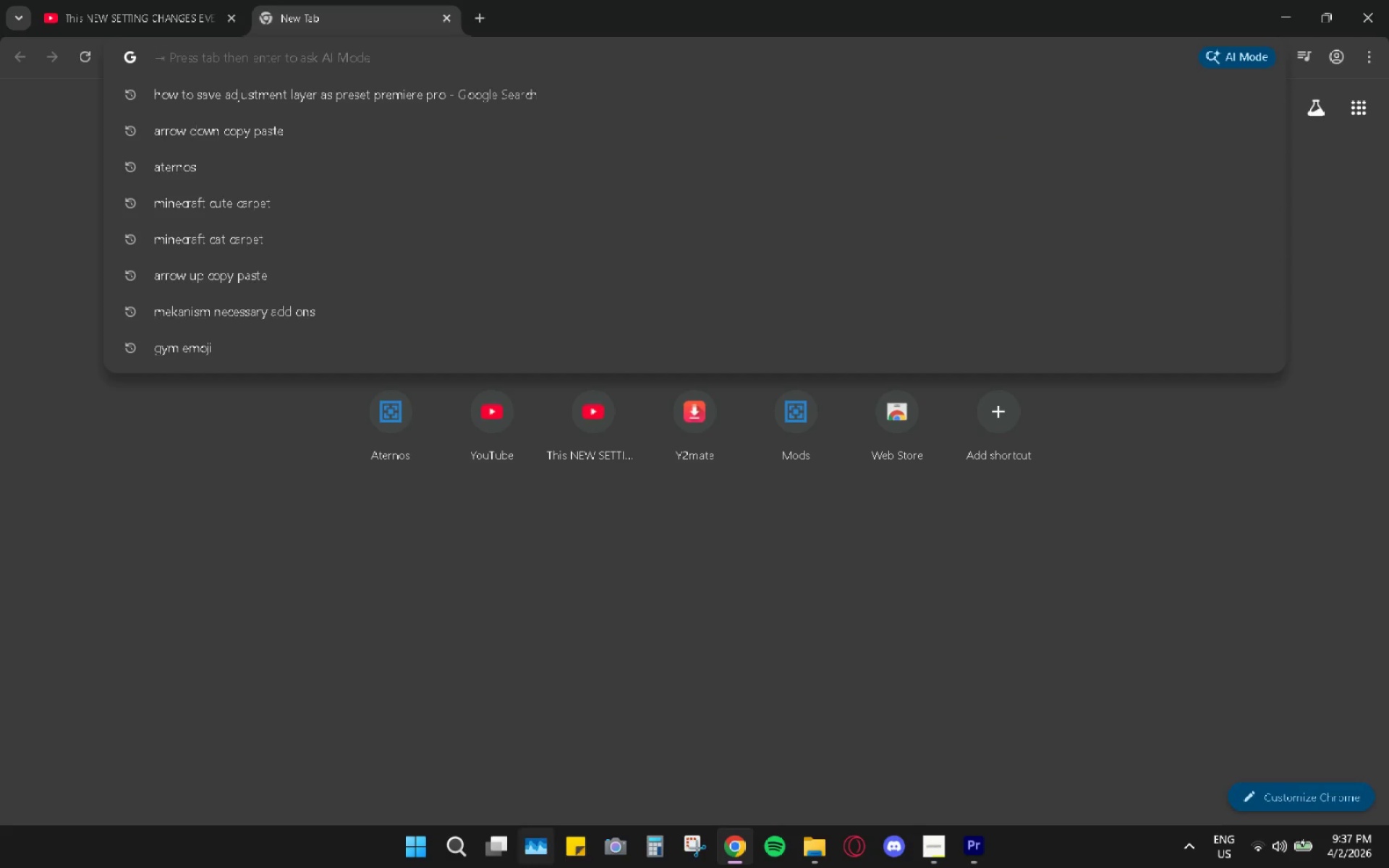 
left_click([857, 852])
 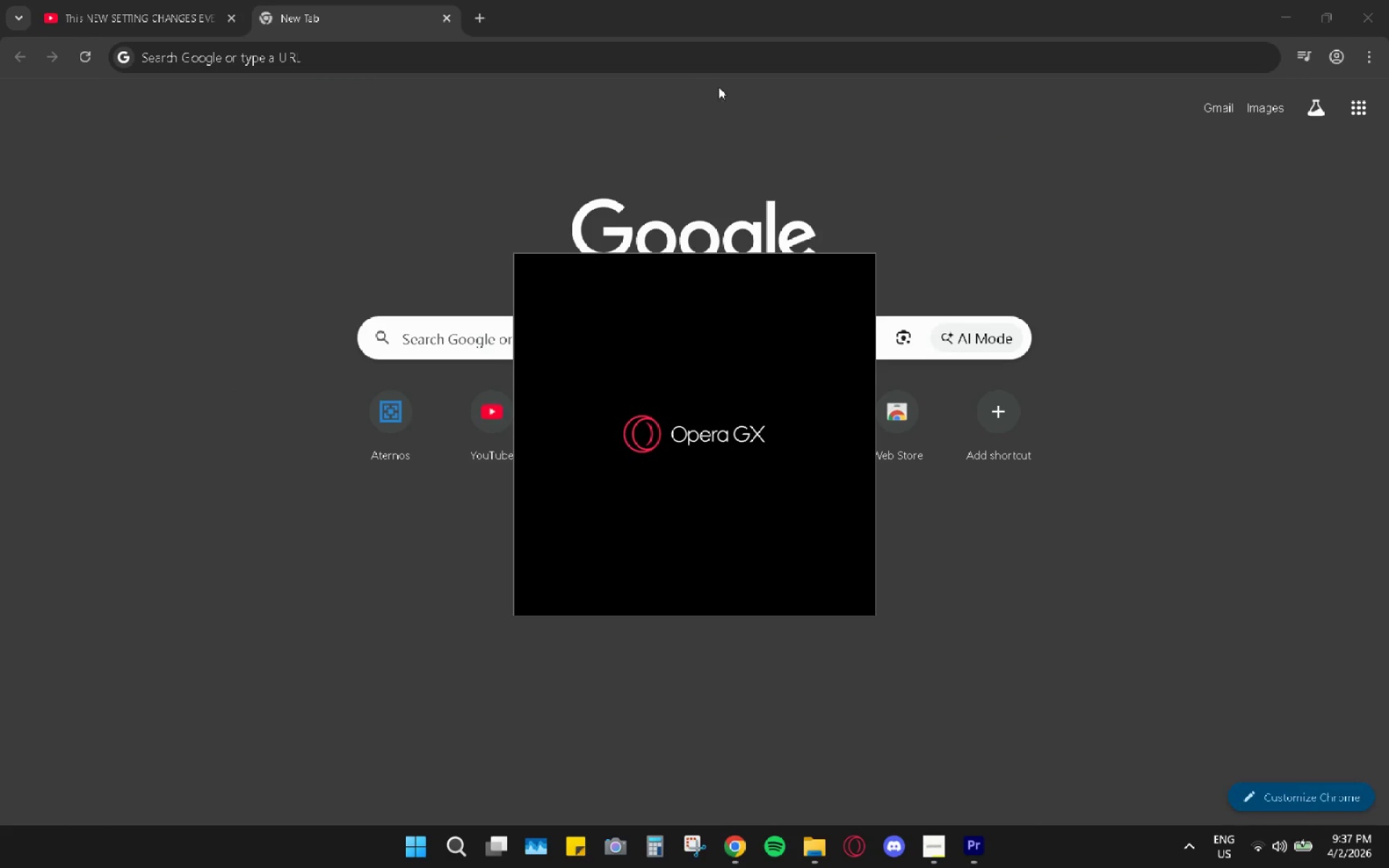 
wait(10.04)
 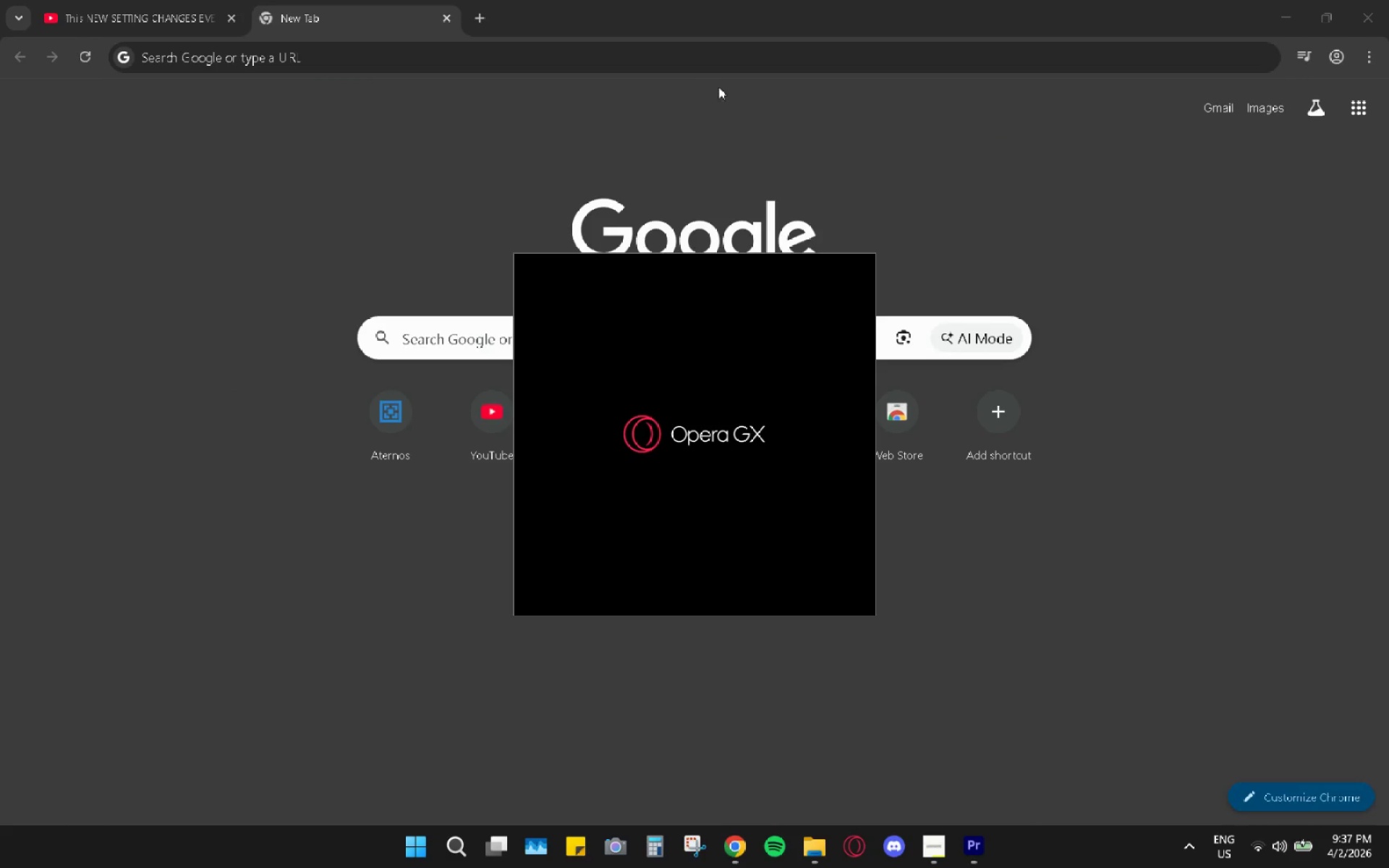 
mouse_move([1354, 82])
 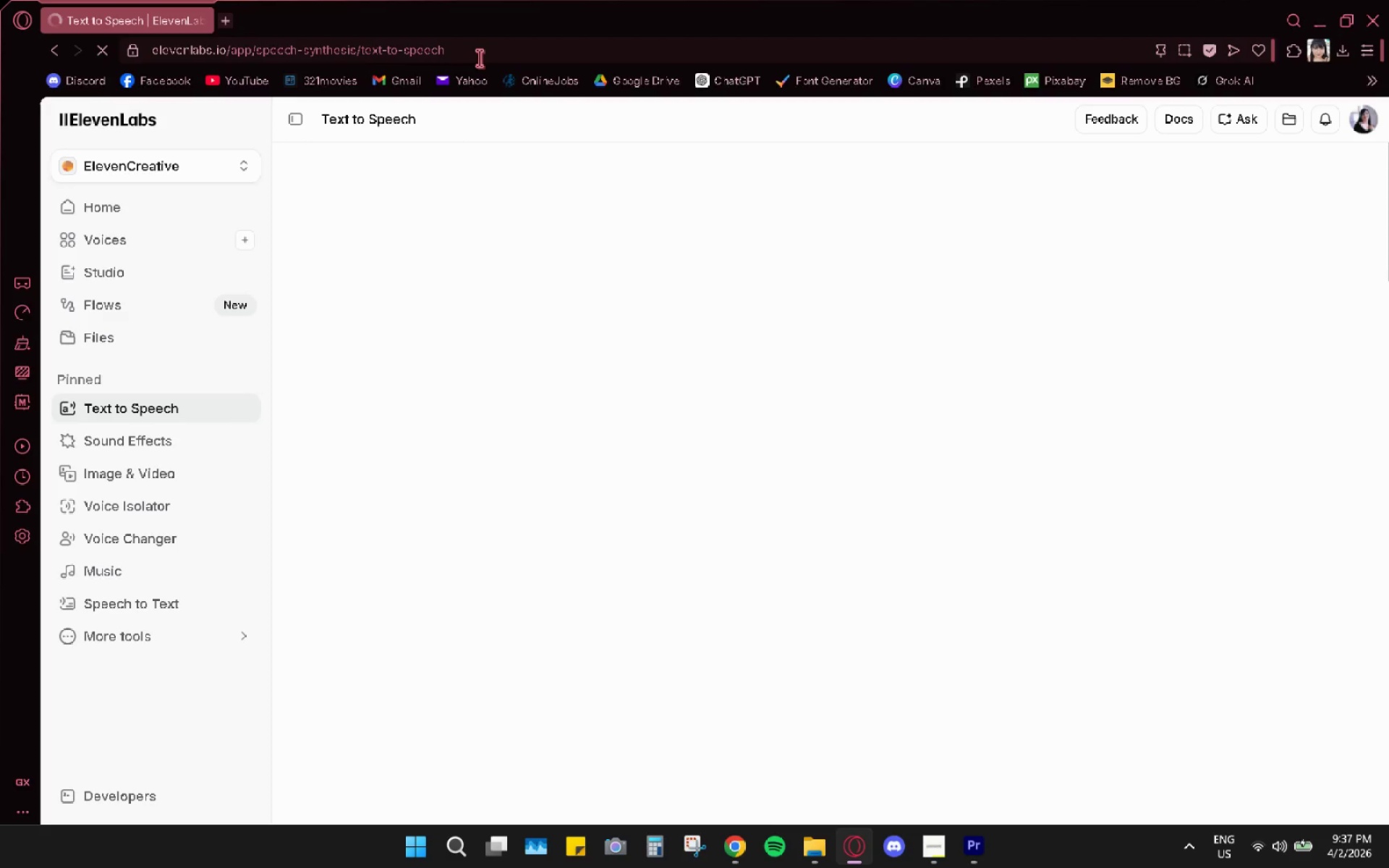 
left_click([223, 22])
 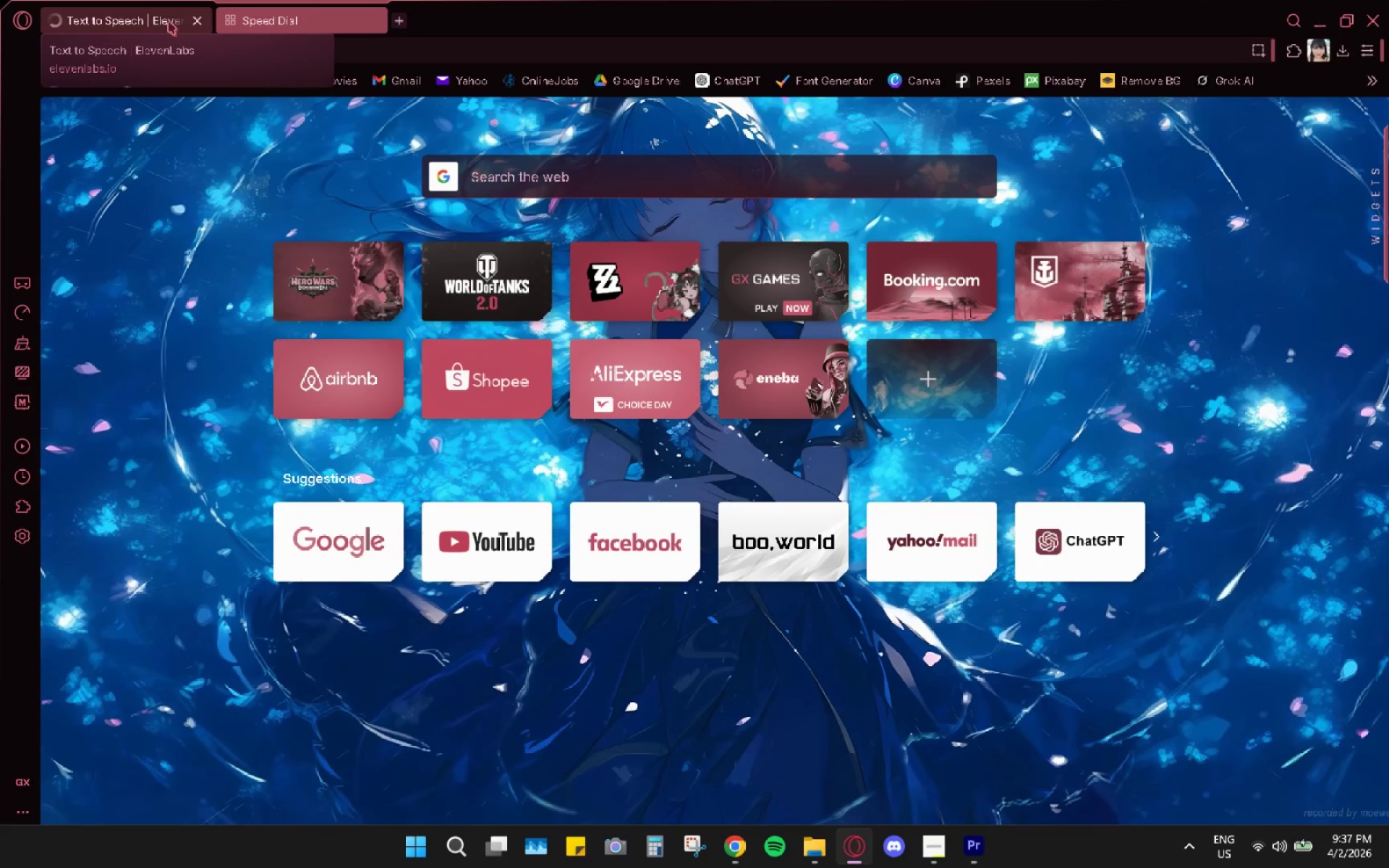 
left_click([266, 8])
 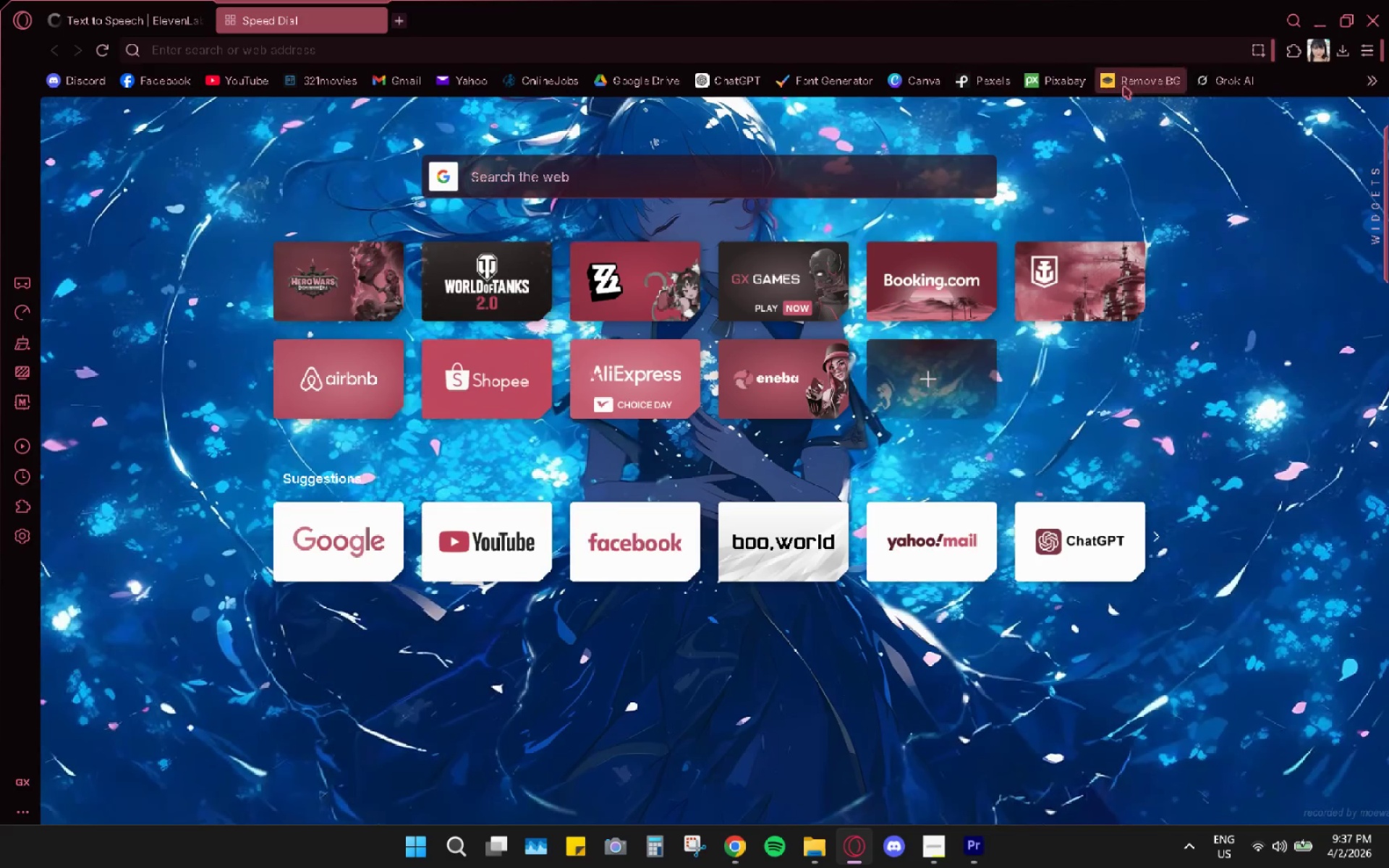 
left_click([1064, 90])
 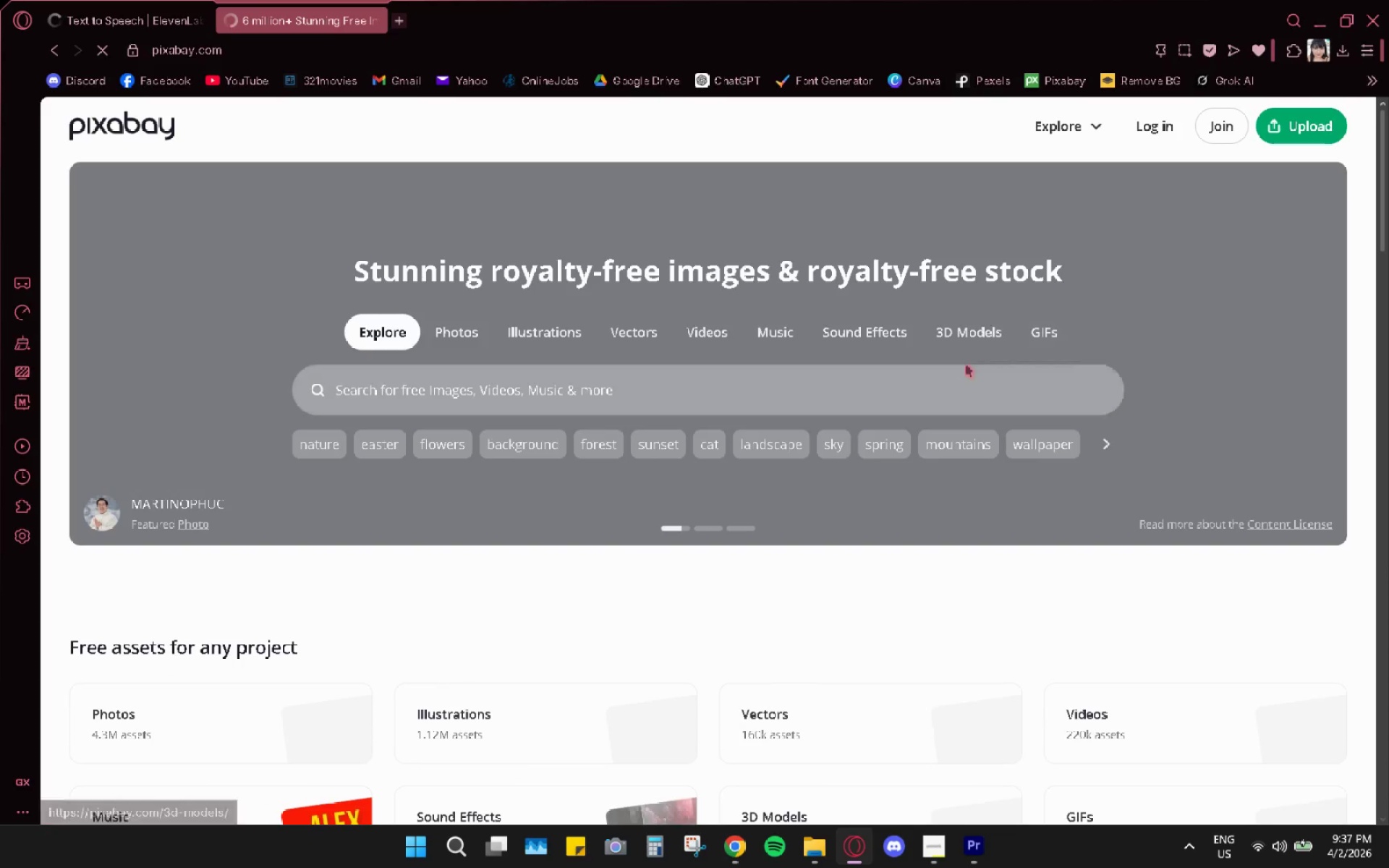 
wait(7.11)
 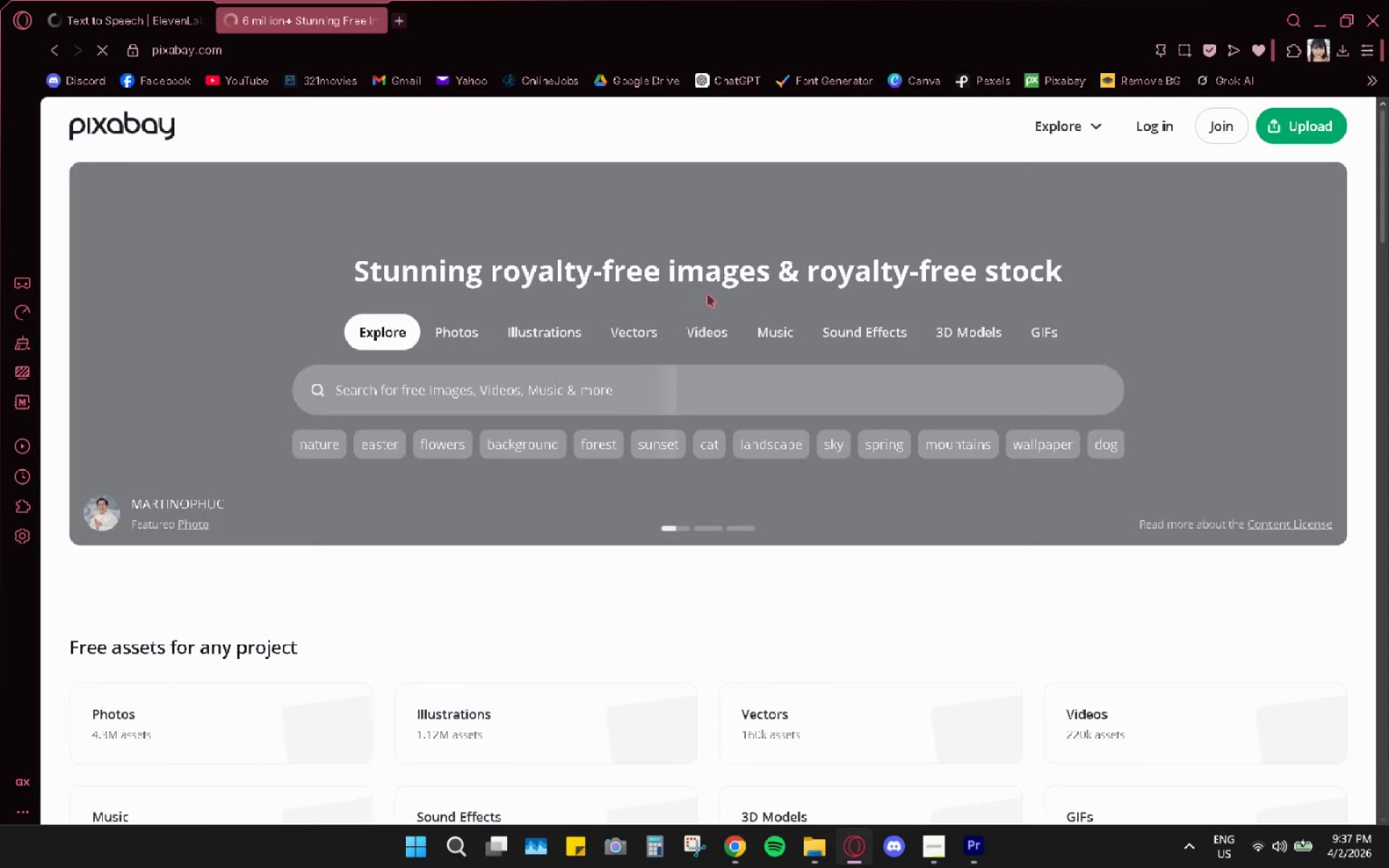 
left_click([1029, 325])
 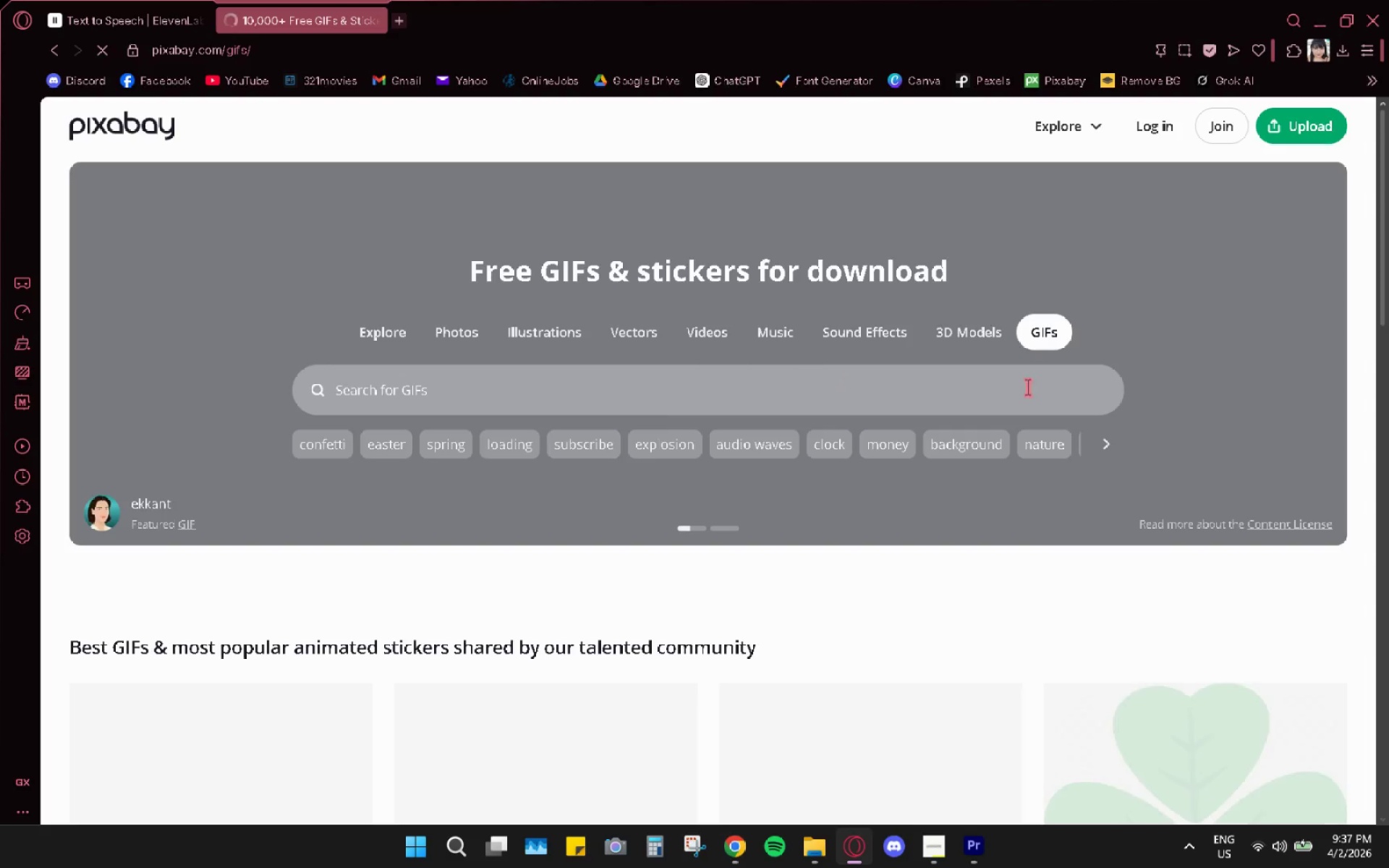 
left_click([1372, 76])
 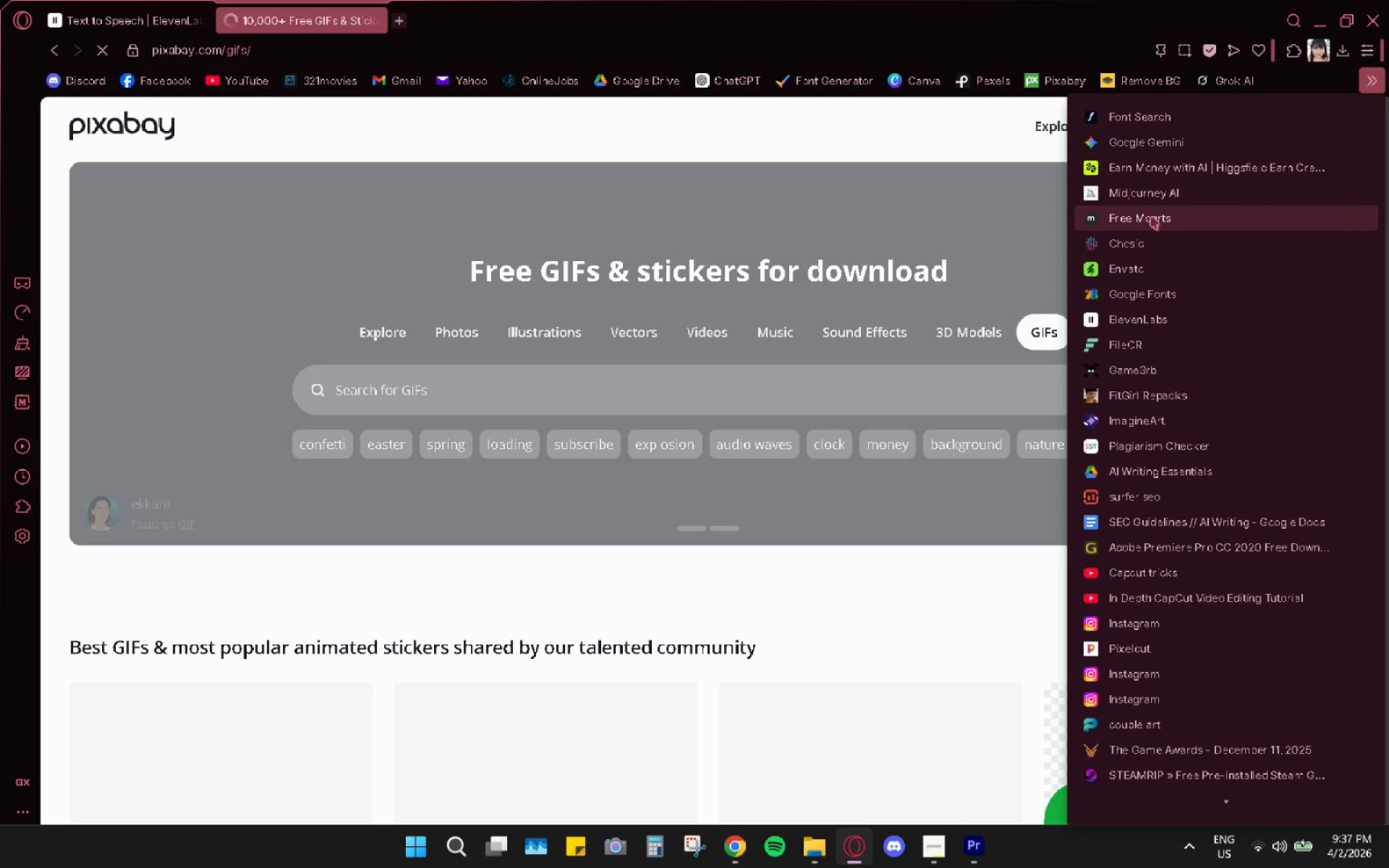 
left_click([1151, 218])
 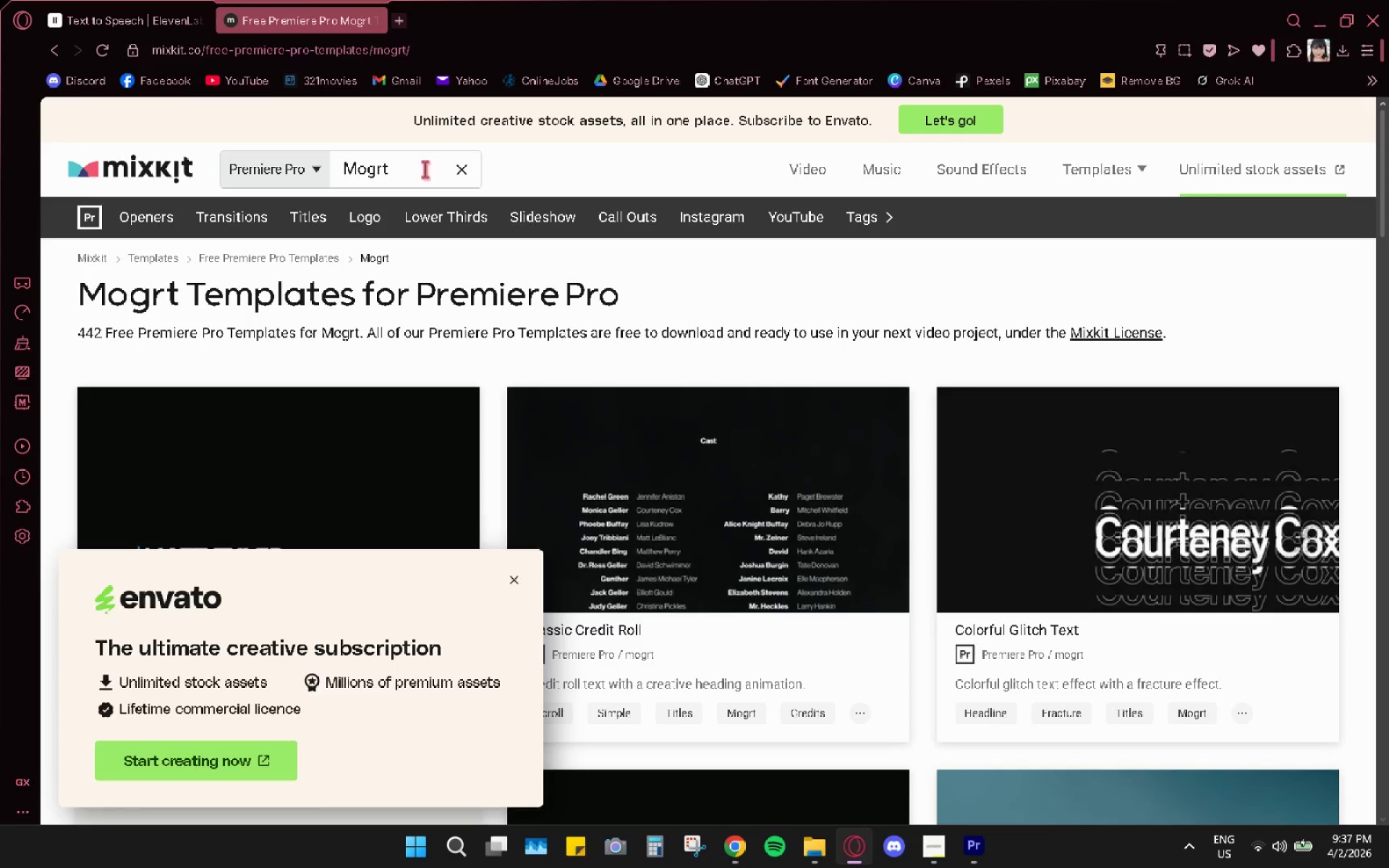 
wait(12.39)
 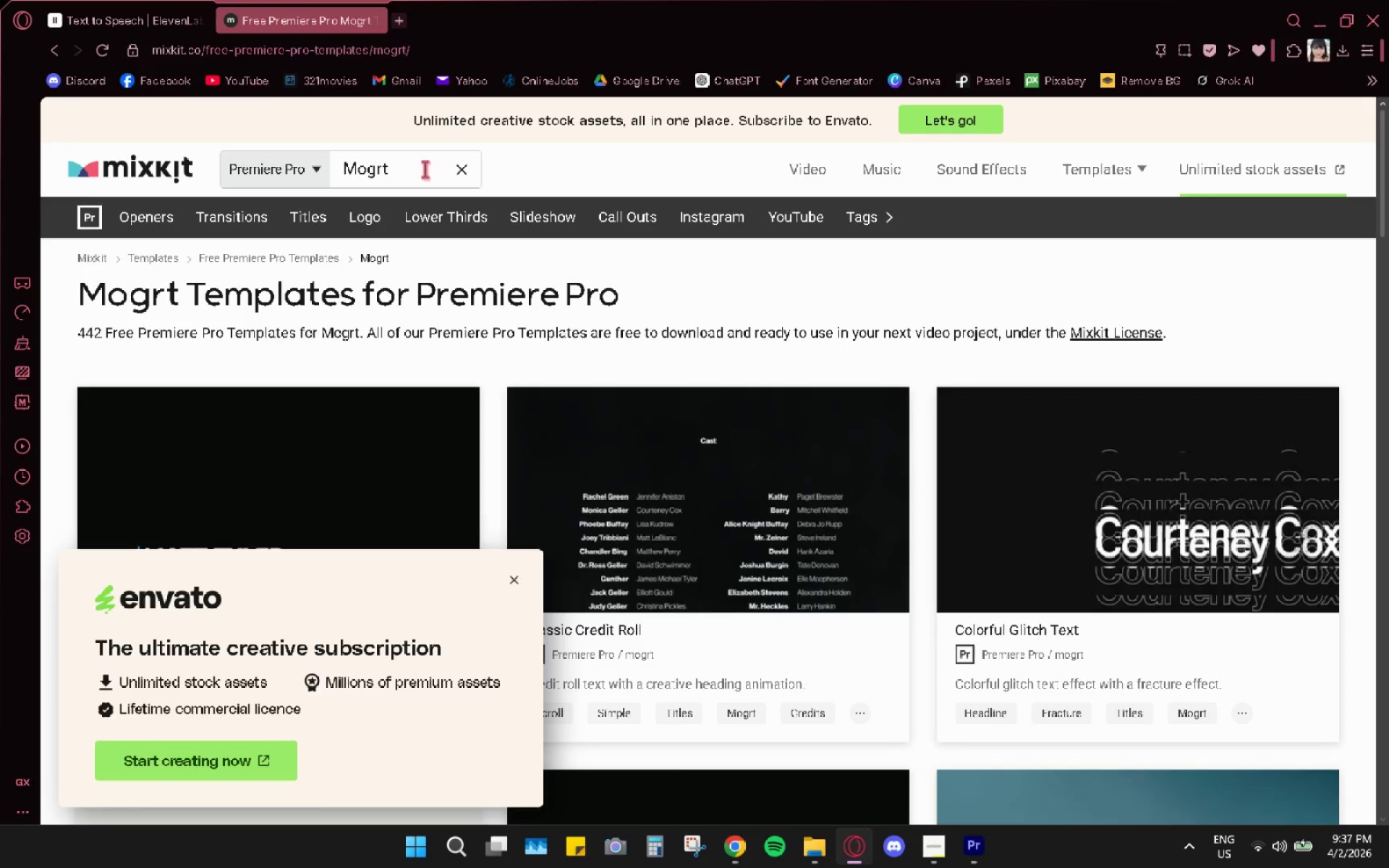 
left_click([522, 579])
 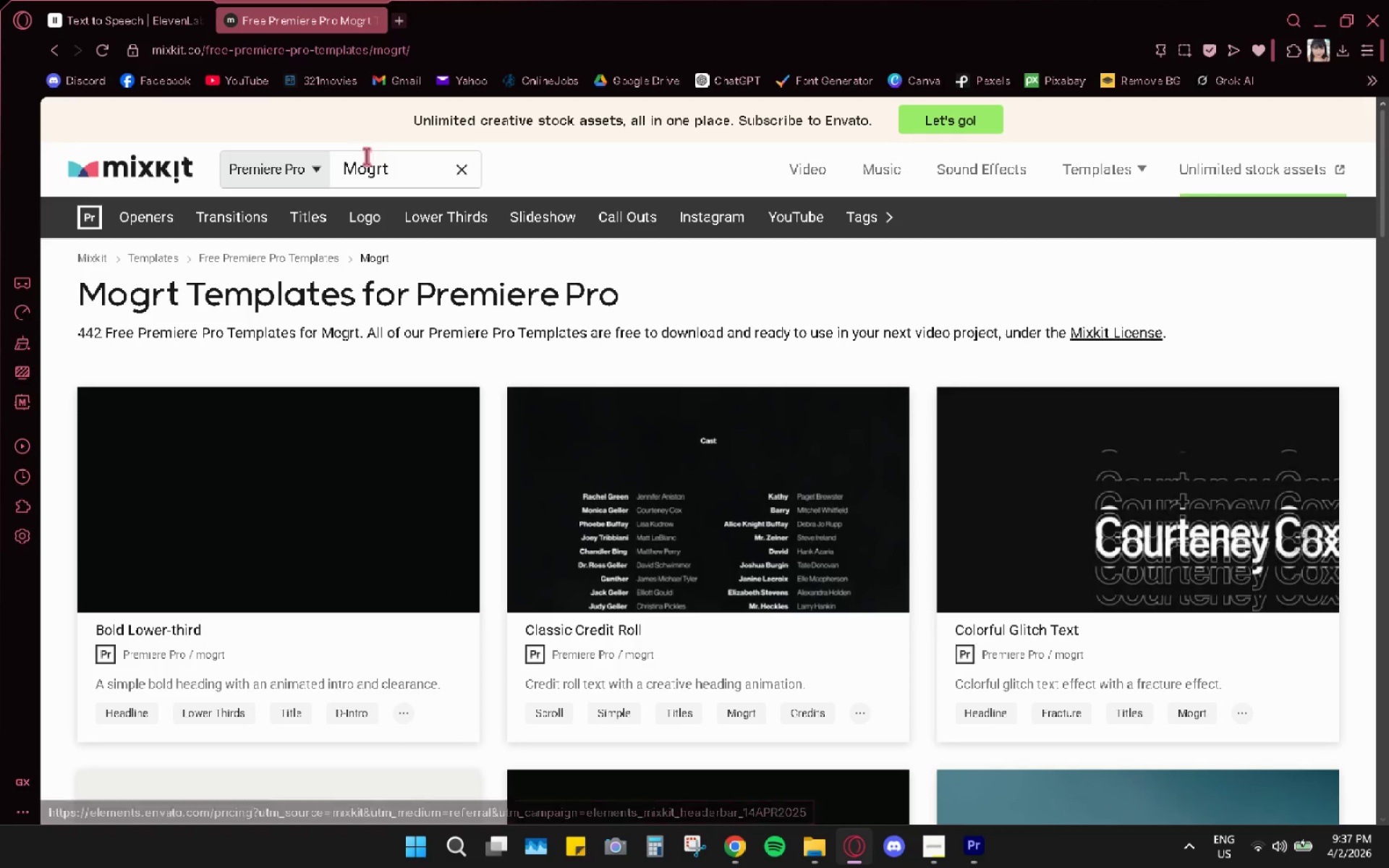 
double_click([366, 156])
 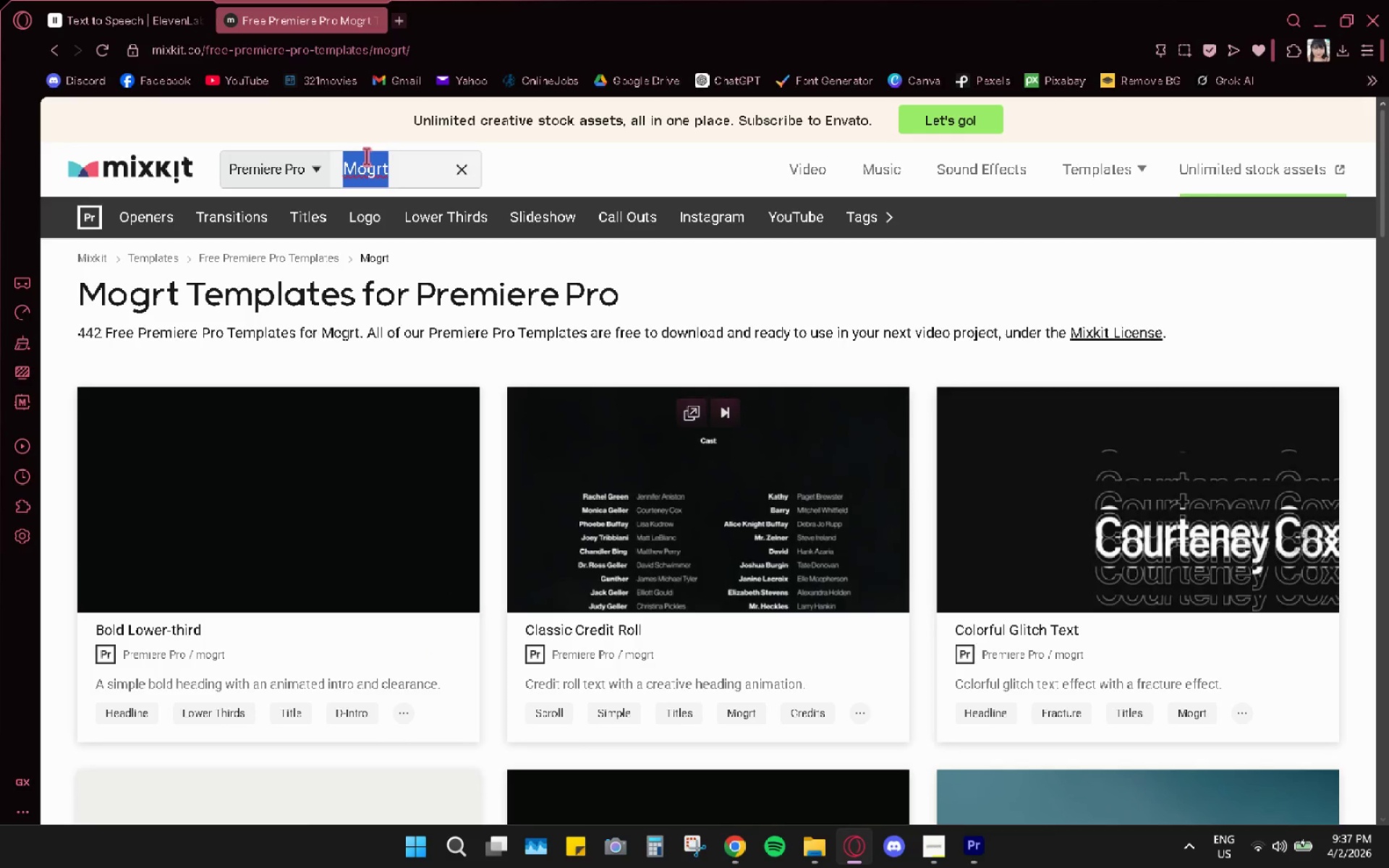 
type(l)
key(Backspace)
type(s)
key(Backspace)
key(Backspace)
type(follow)
 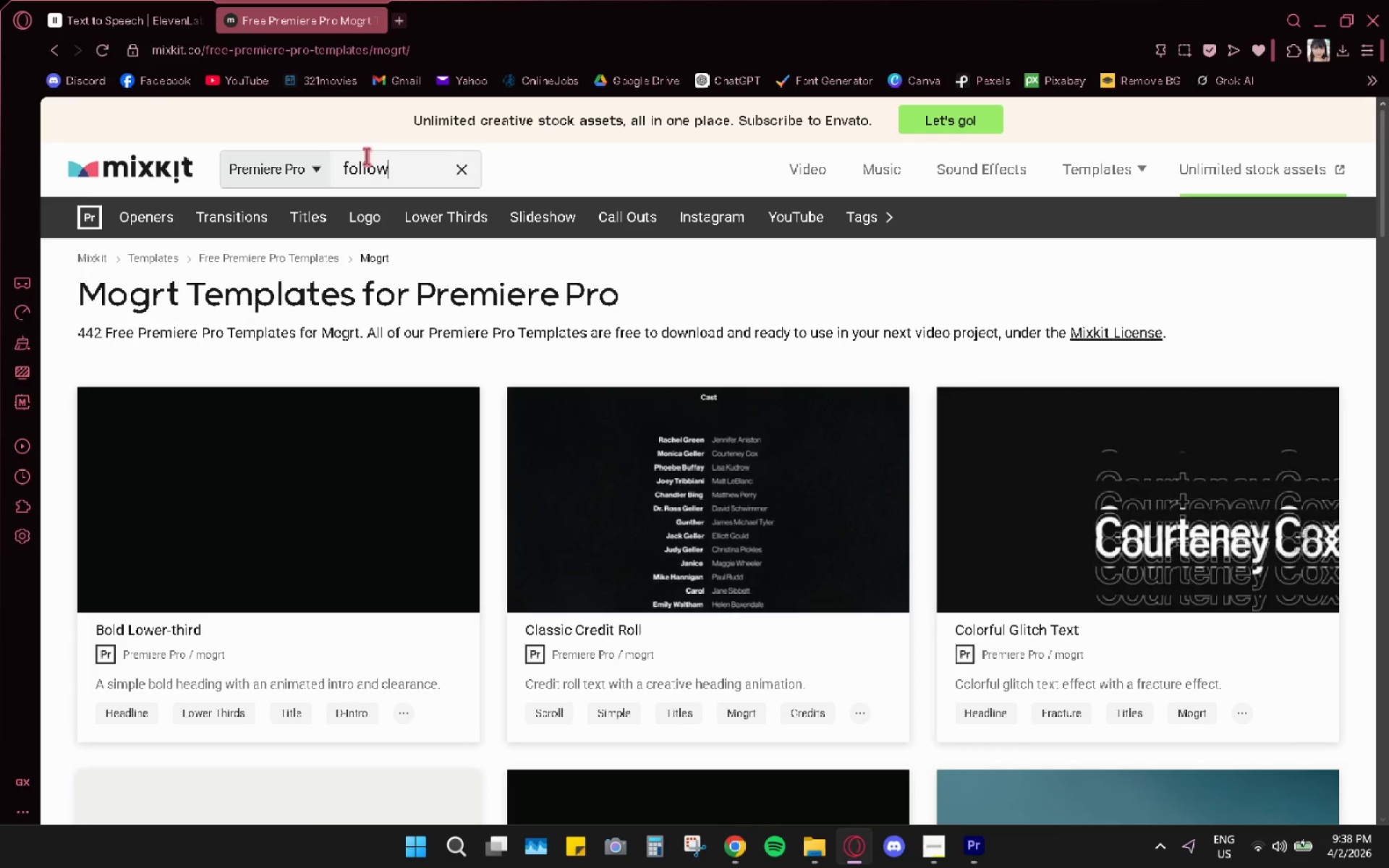 
hold_key(key=U, duration=0.31)